 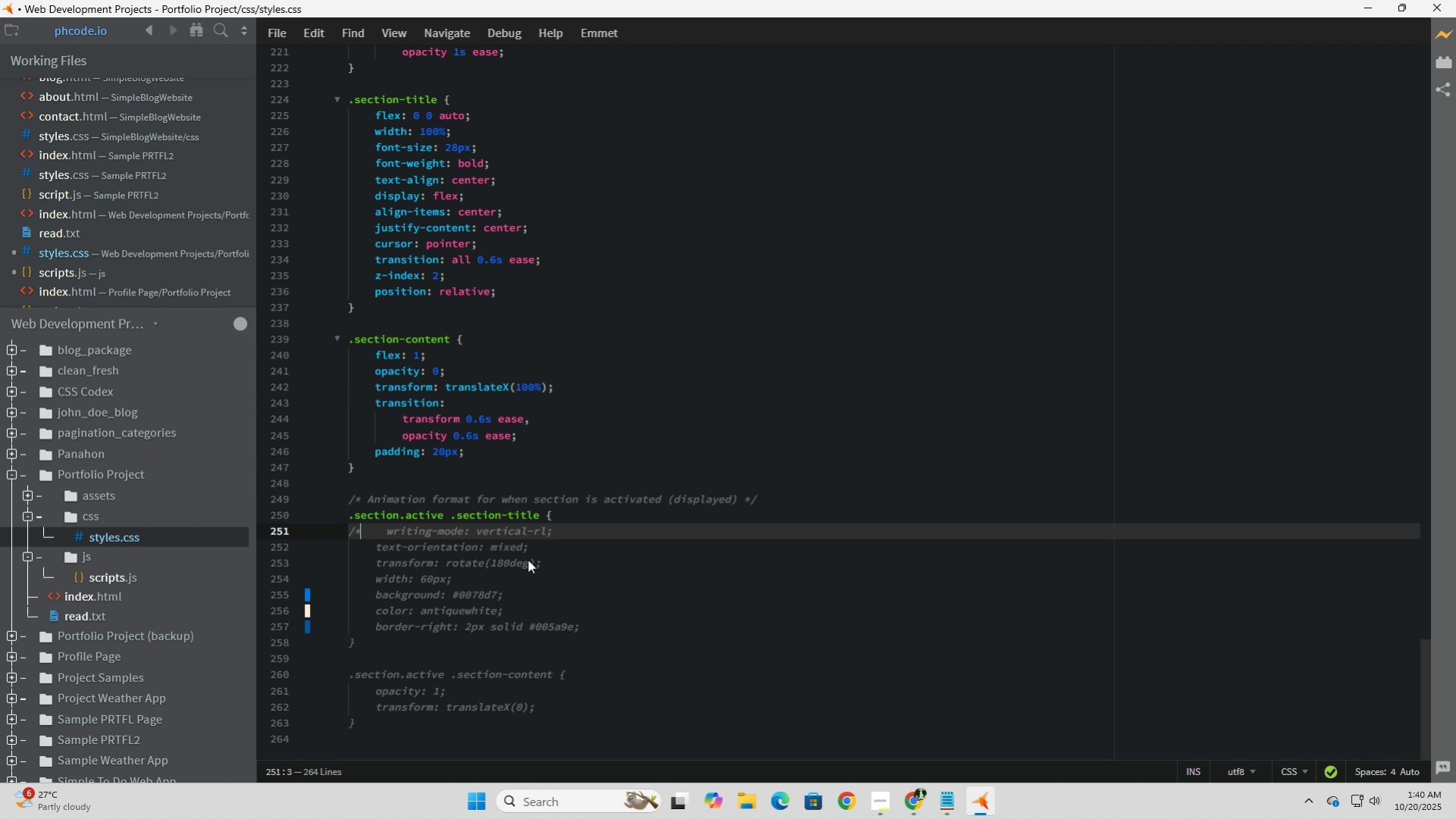 
left_click([608, 532])
 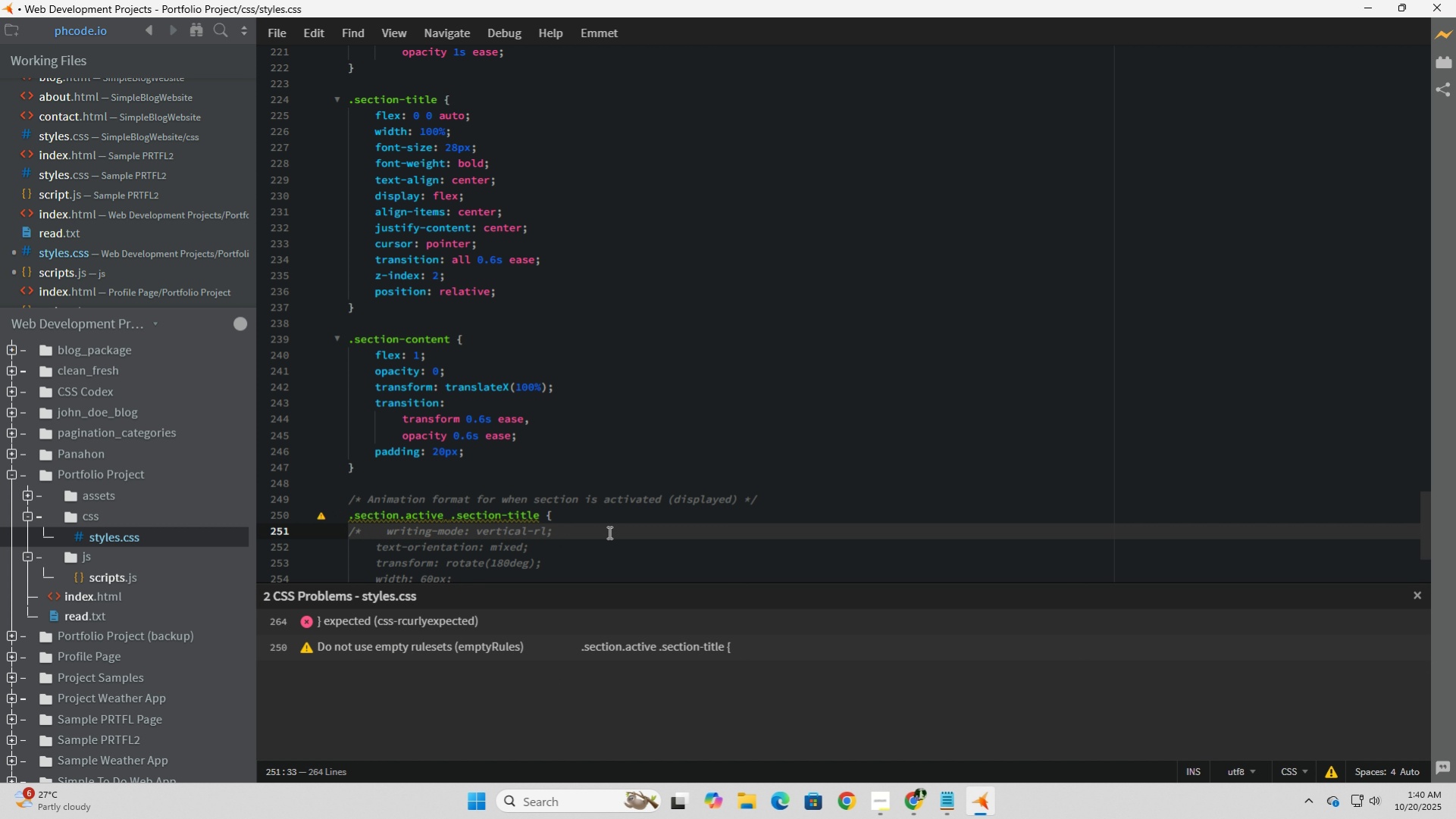 
key(Space)
 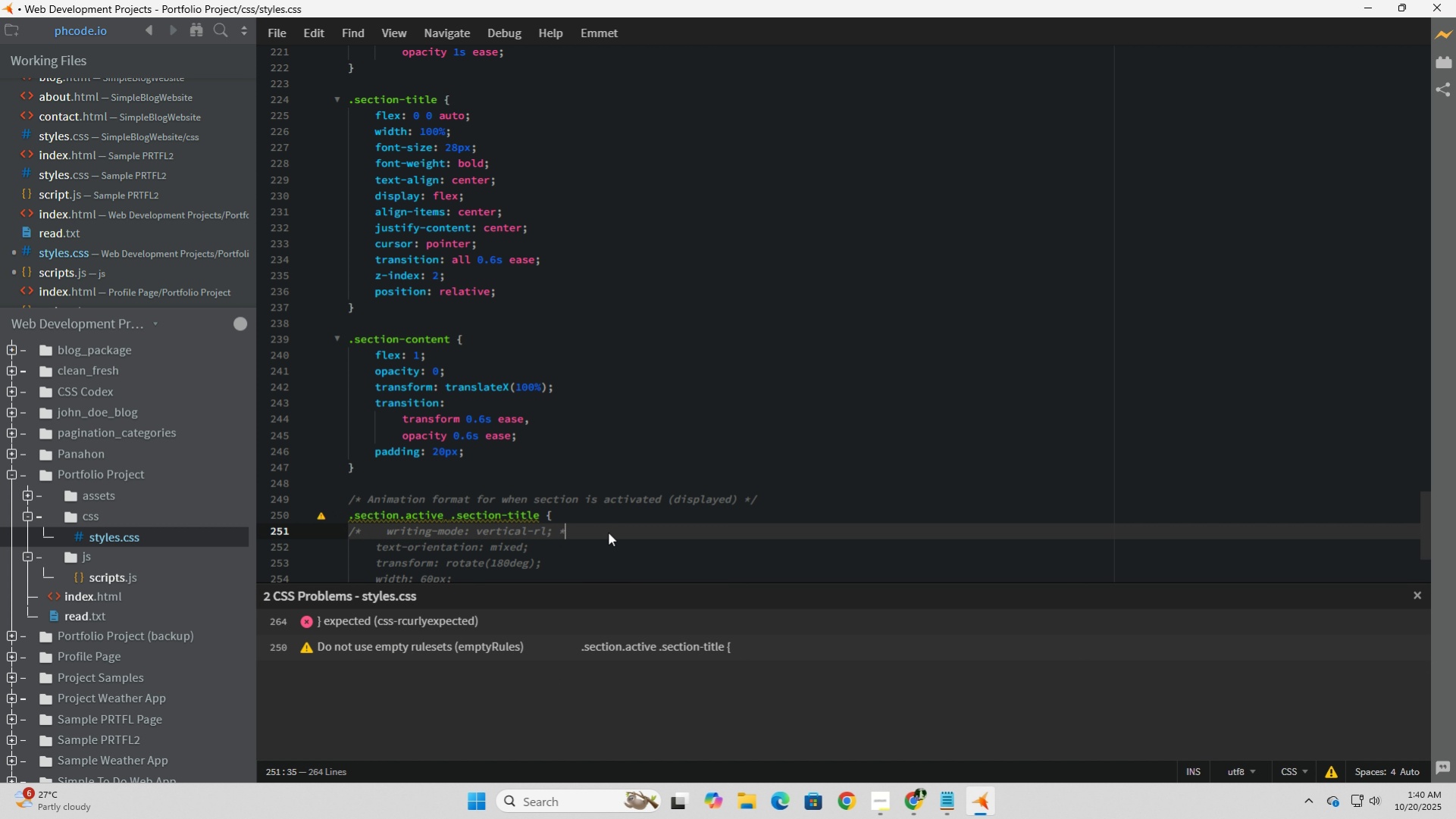 
key(NumpadMultiply)
 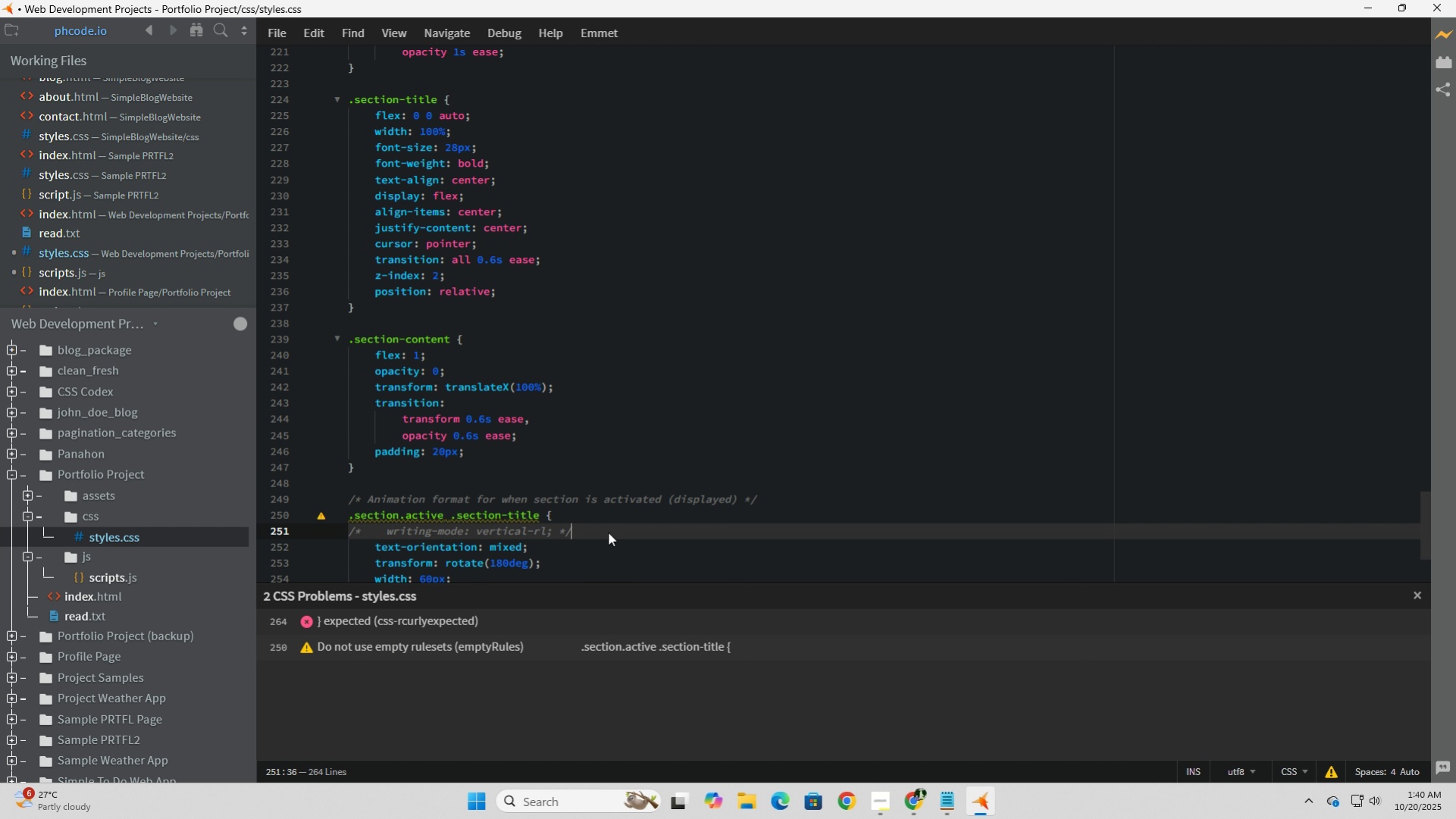 
key(NumpadDivide)
 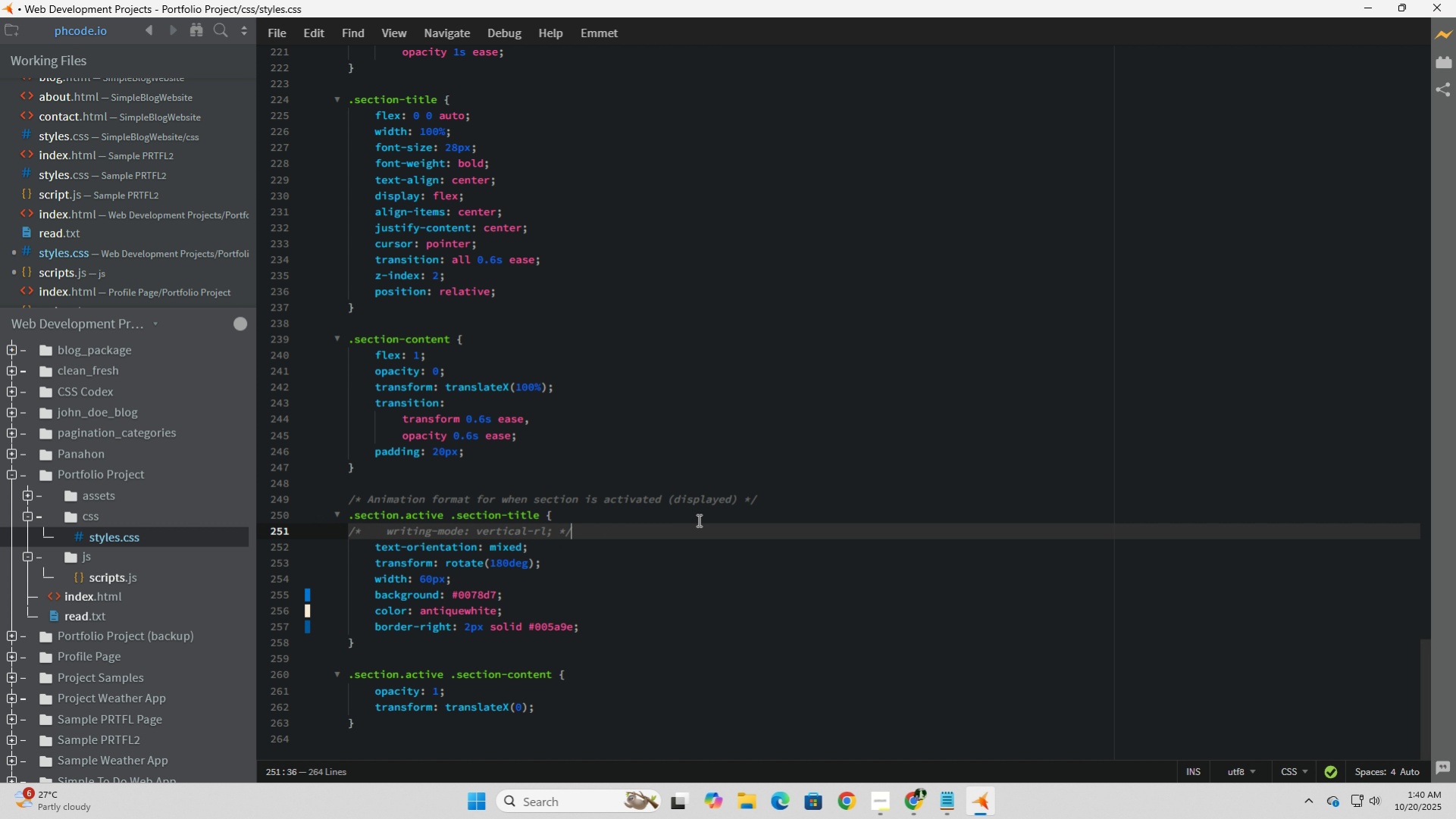 
left_click([692, 558])
 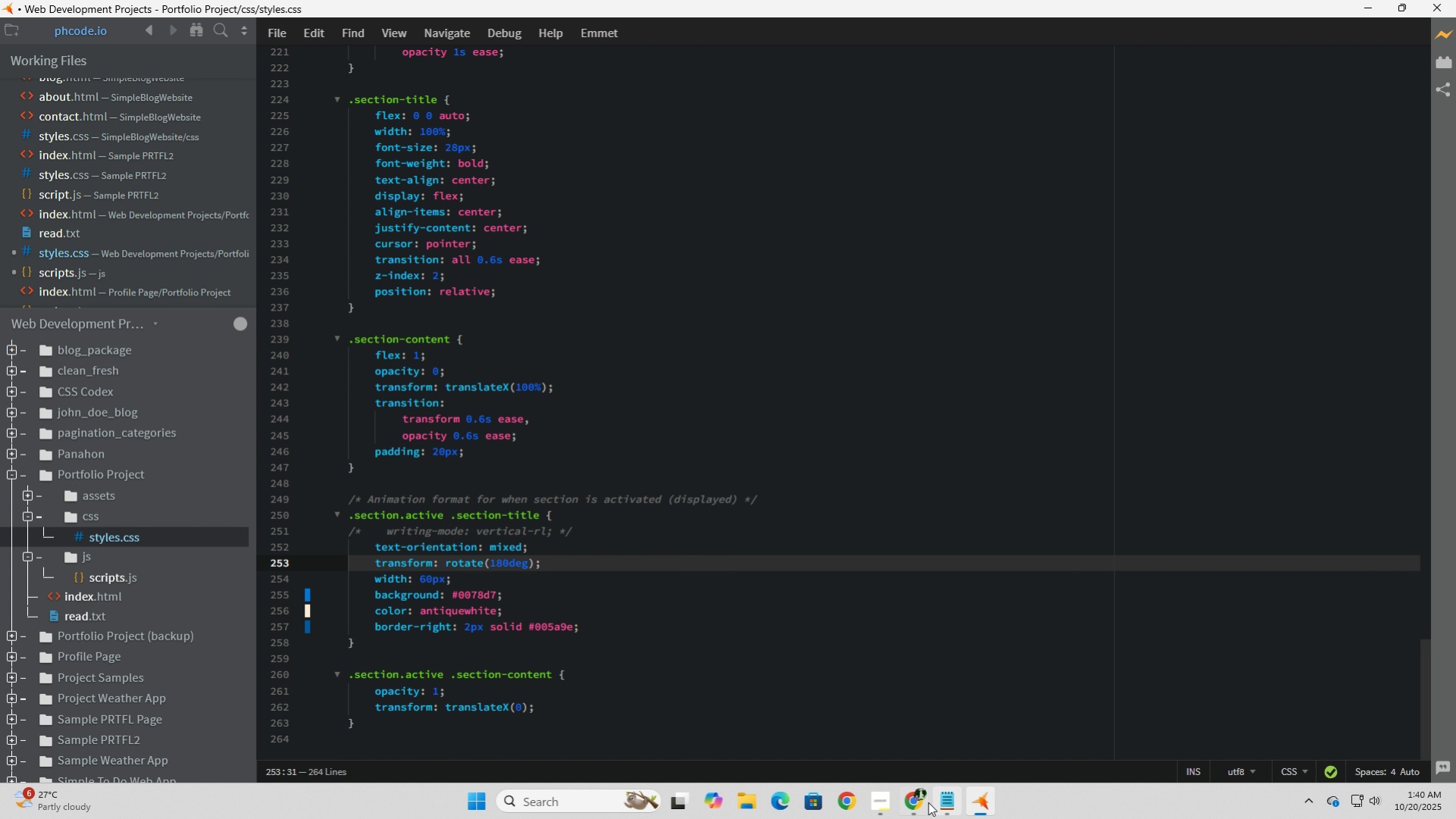 
left_click([900, 806])
 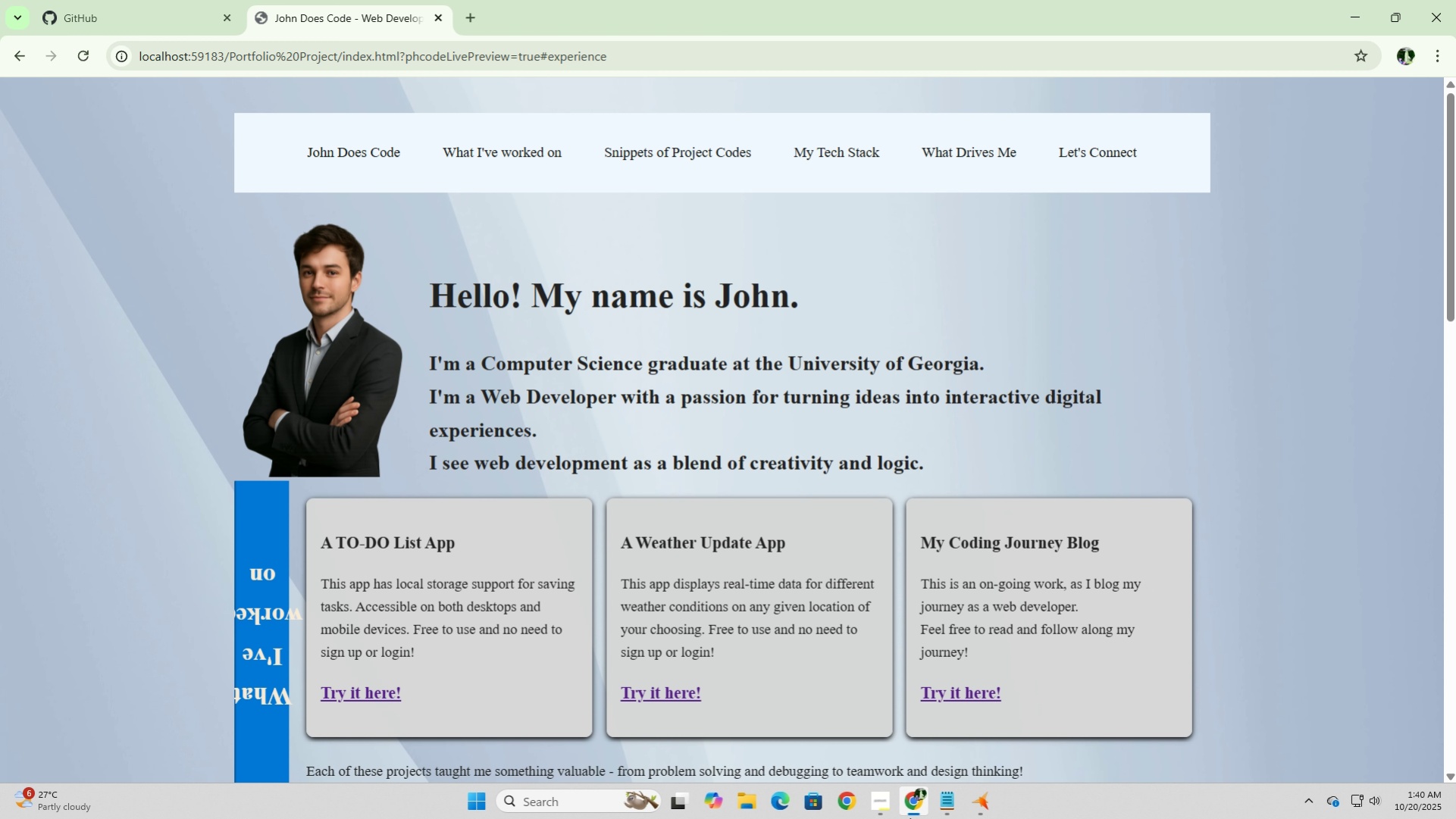 
wait(11.27)
 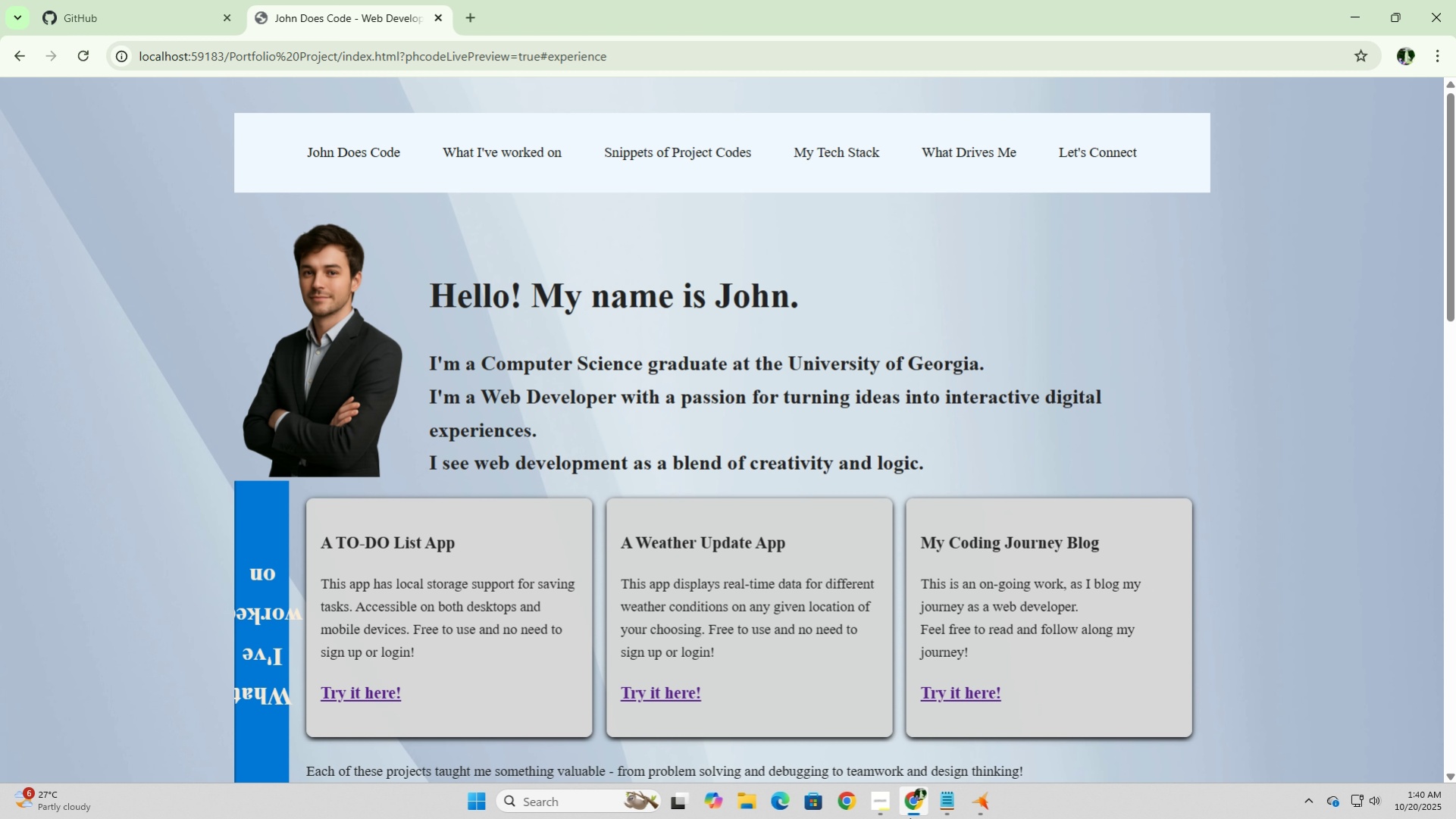 
left_click([349, 564])
 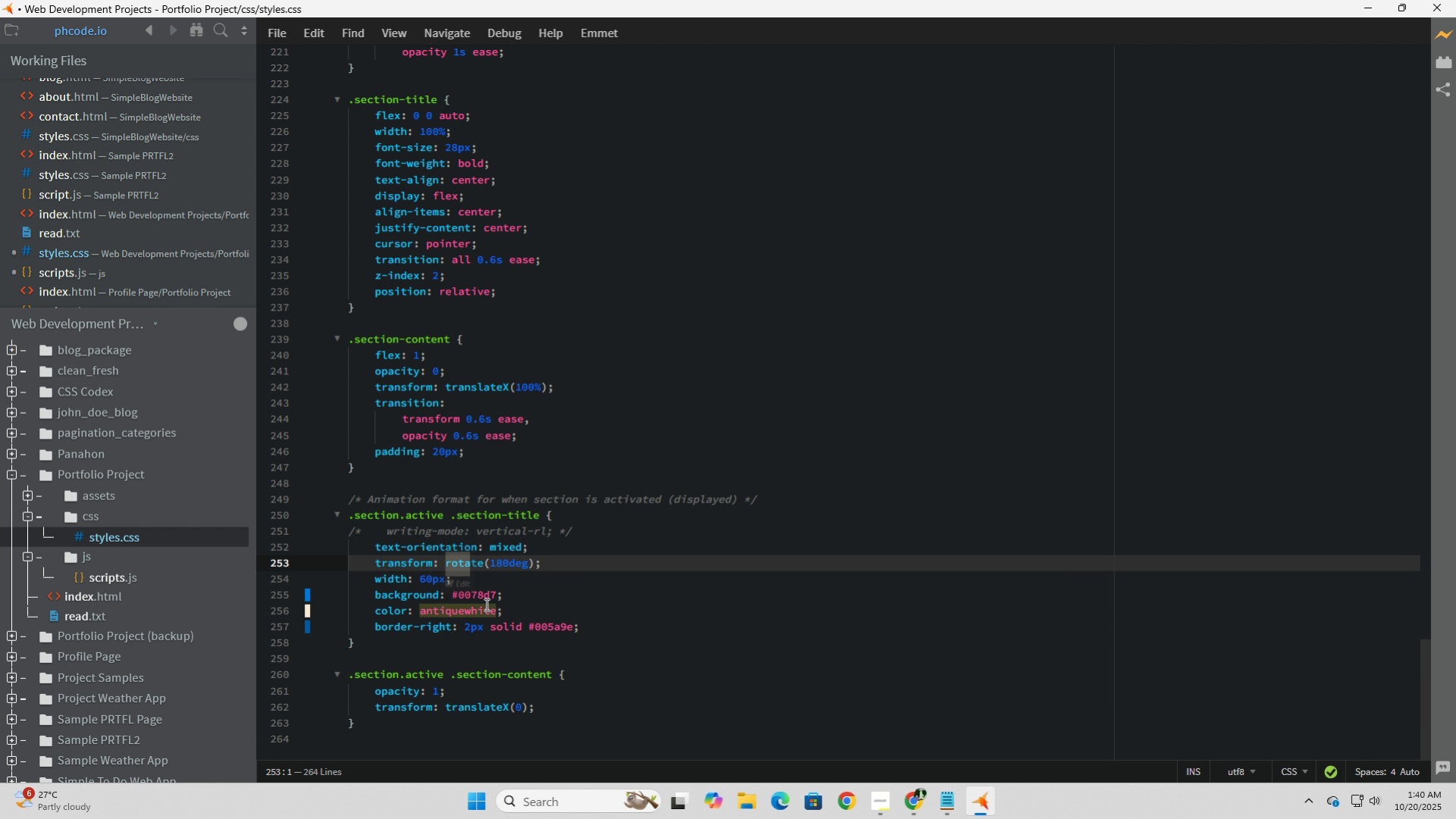 
key(NumpadDivide)
 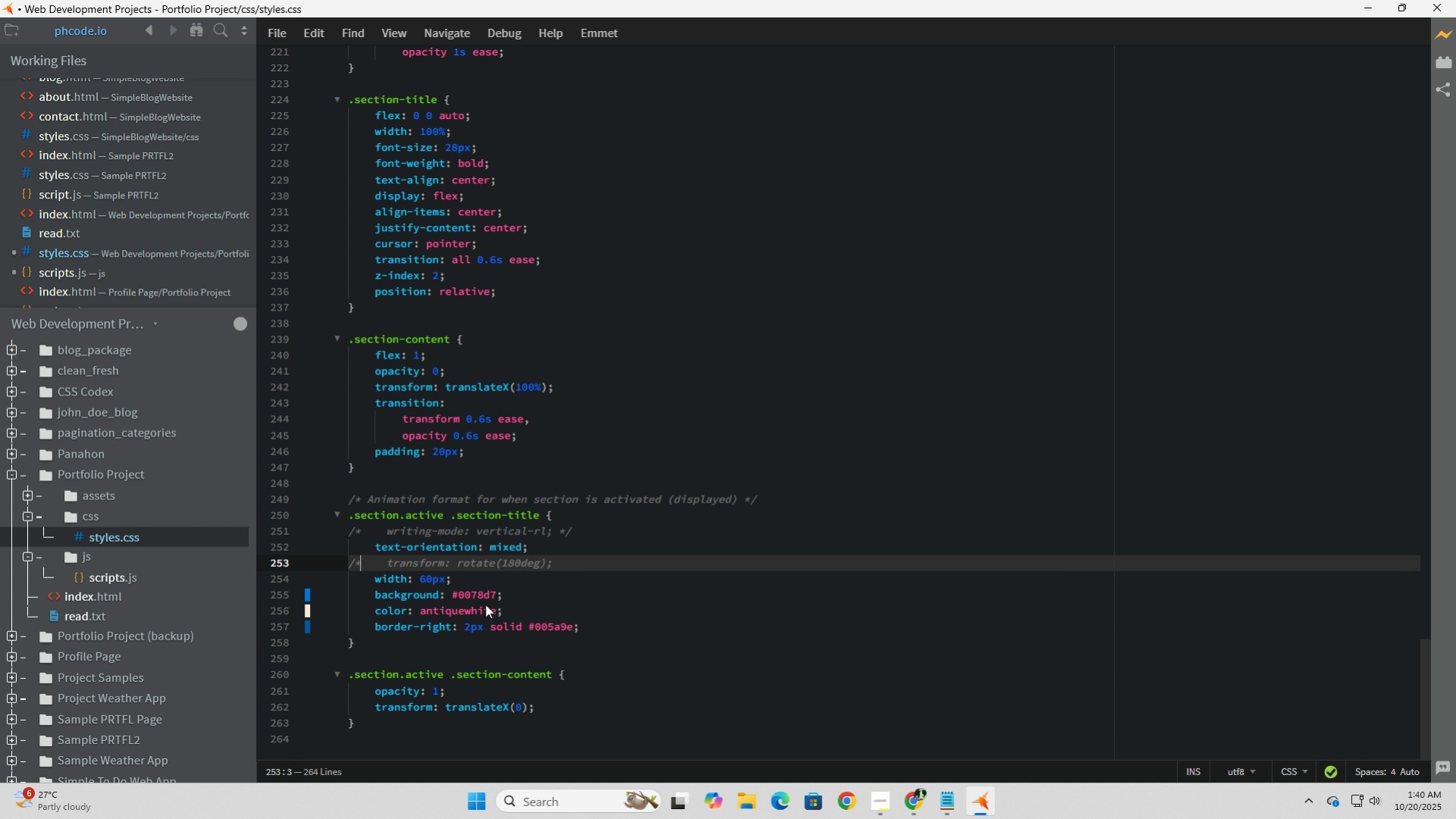 
key(NumpadMultiply)
 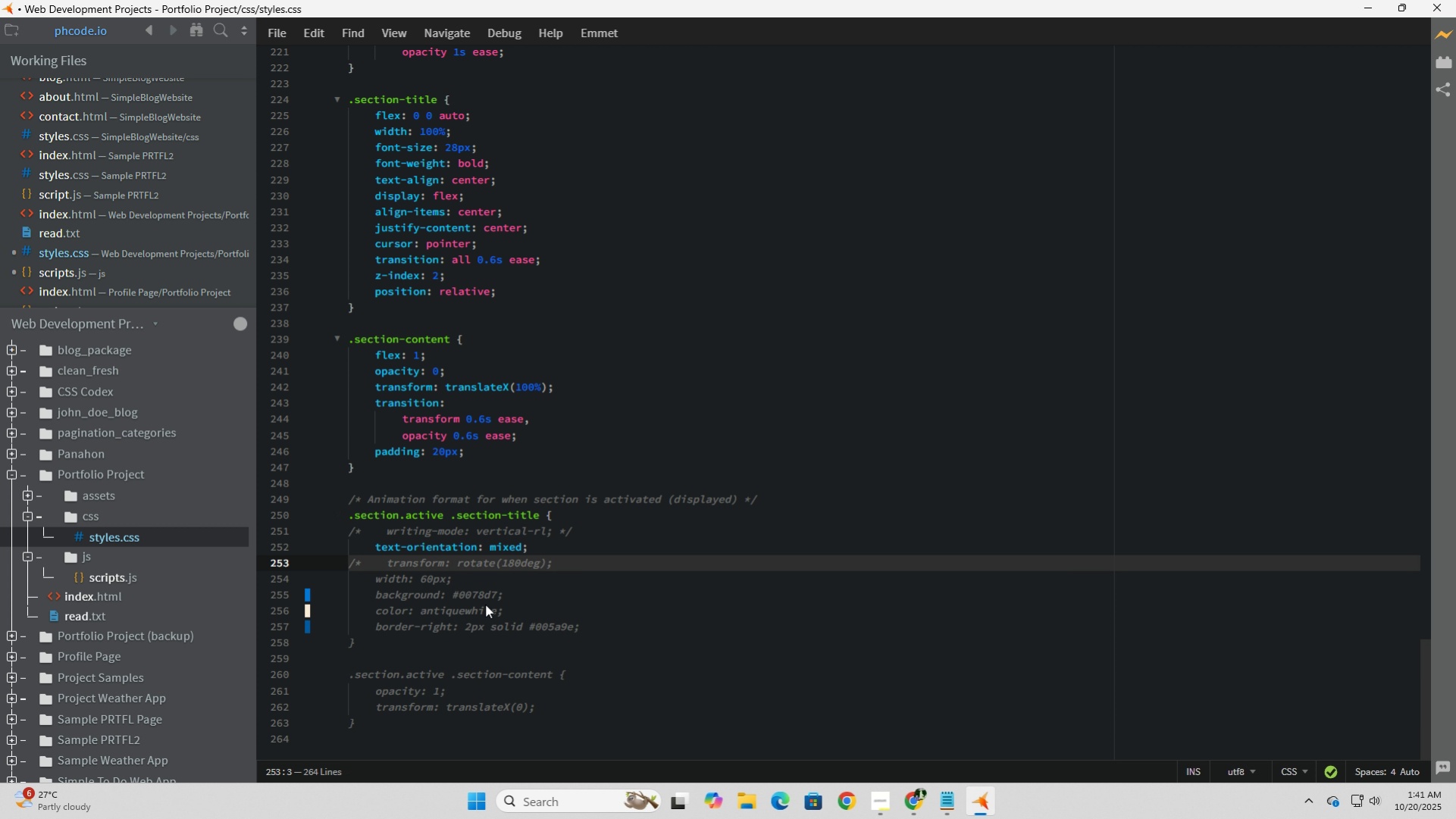 
key(Space)
 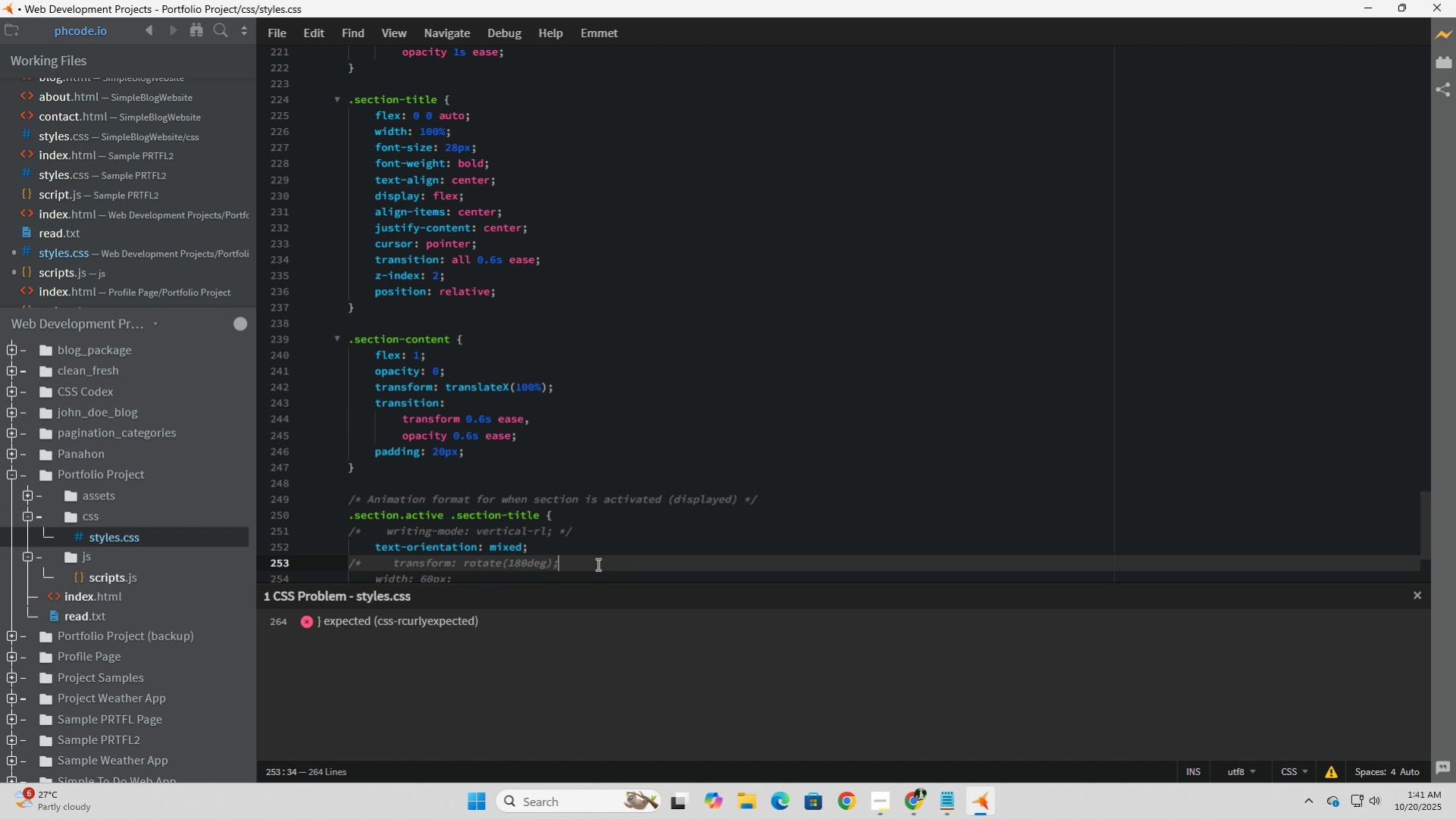 
key(Space)
 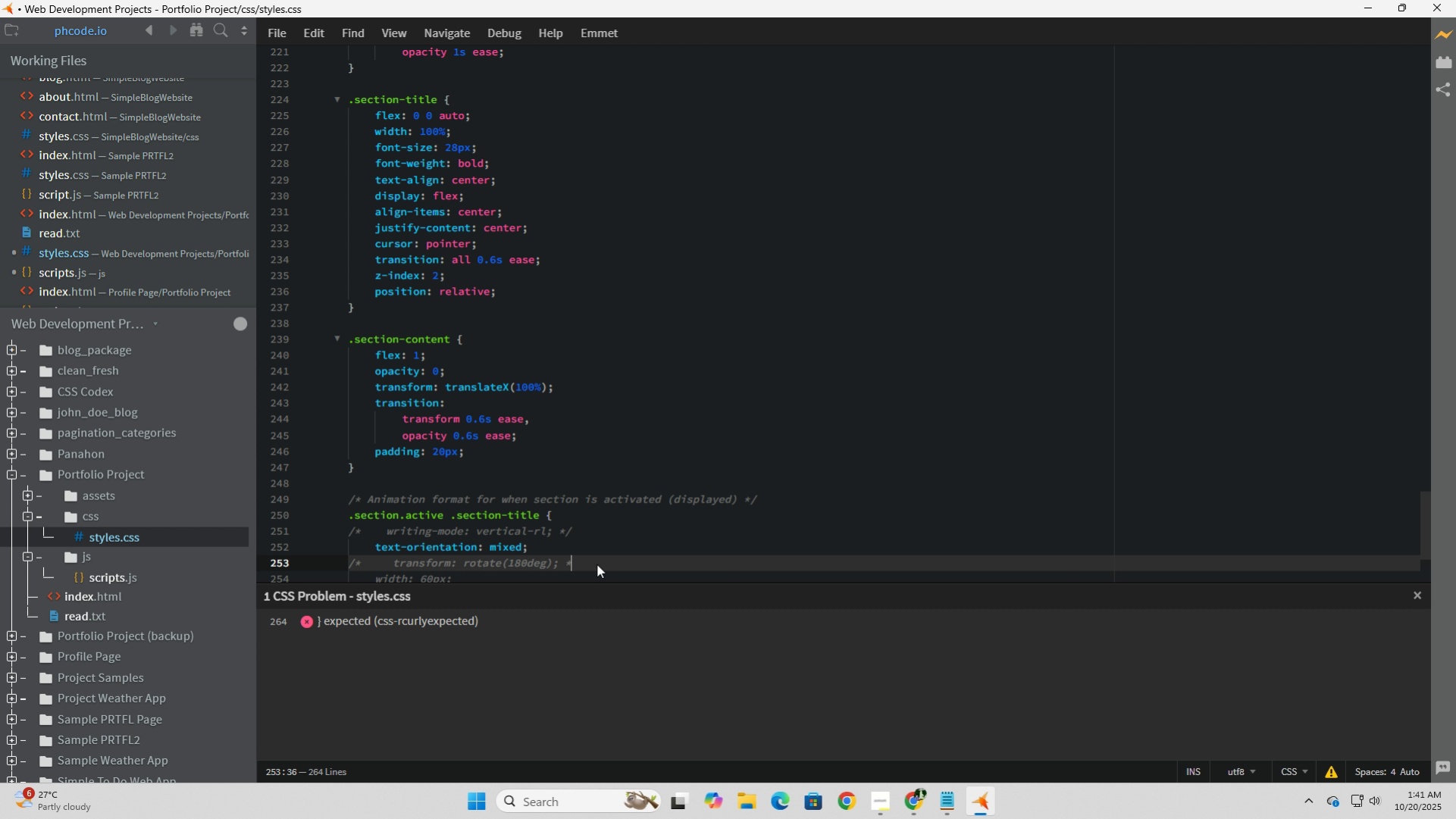 
key(NumpadMultiply)
 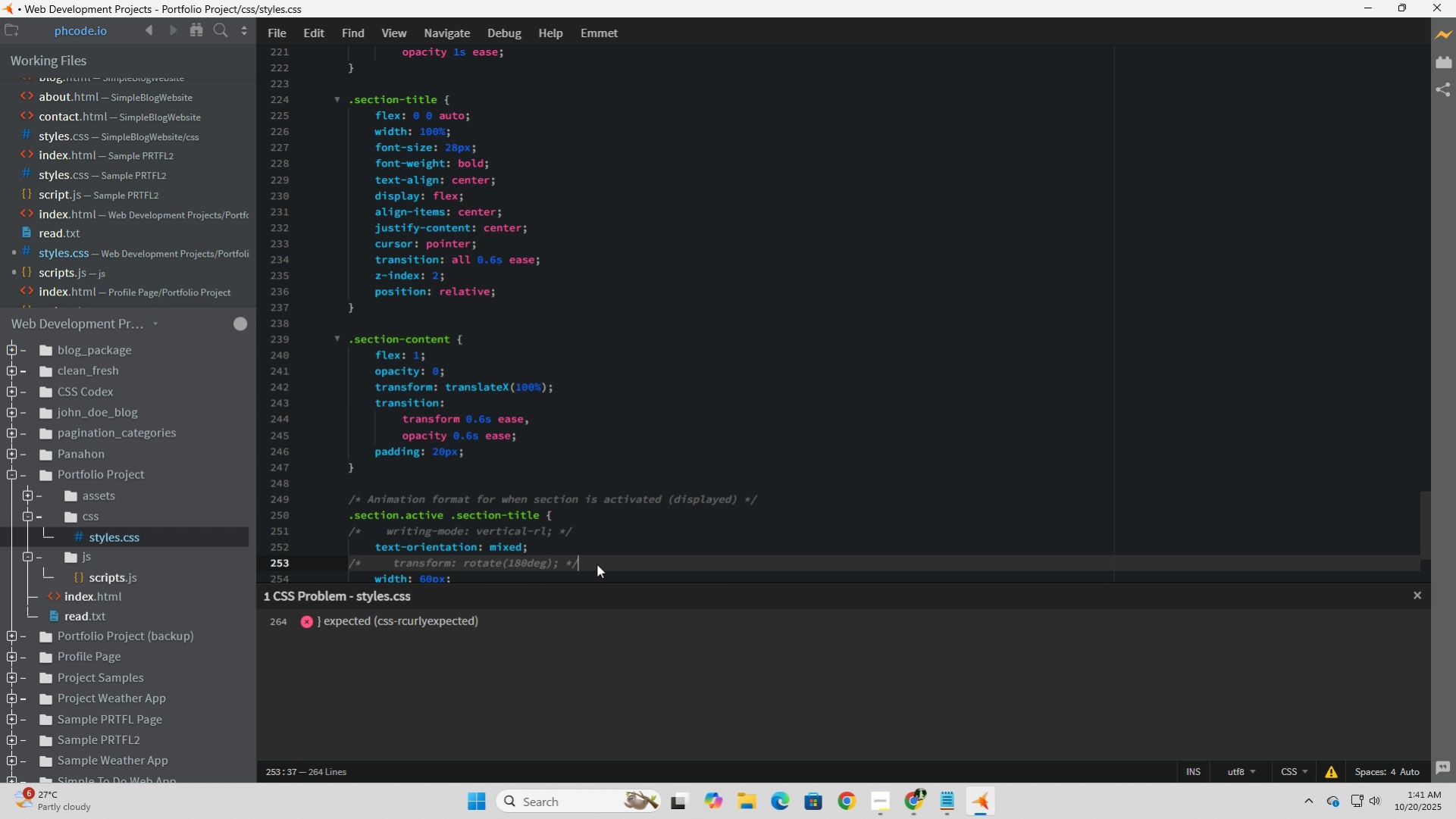 
key(NumpadDivide)
 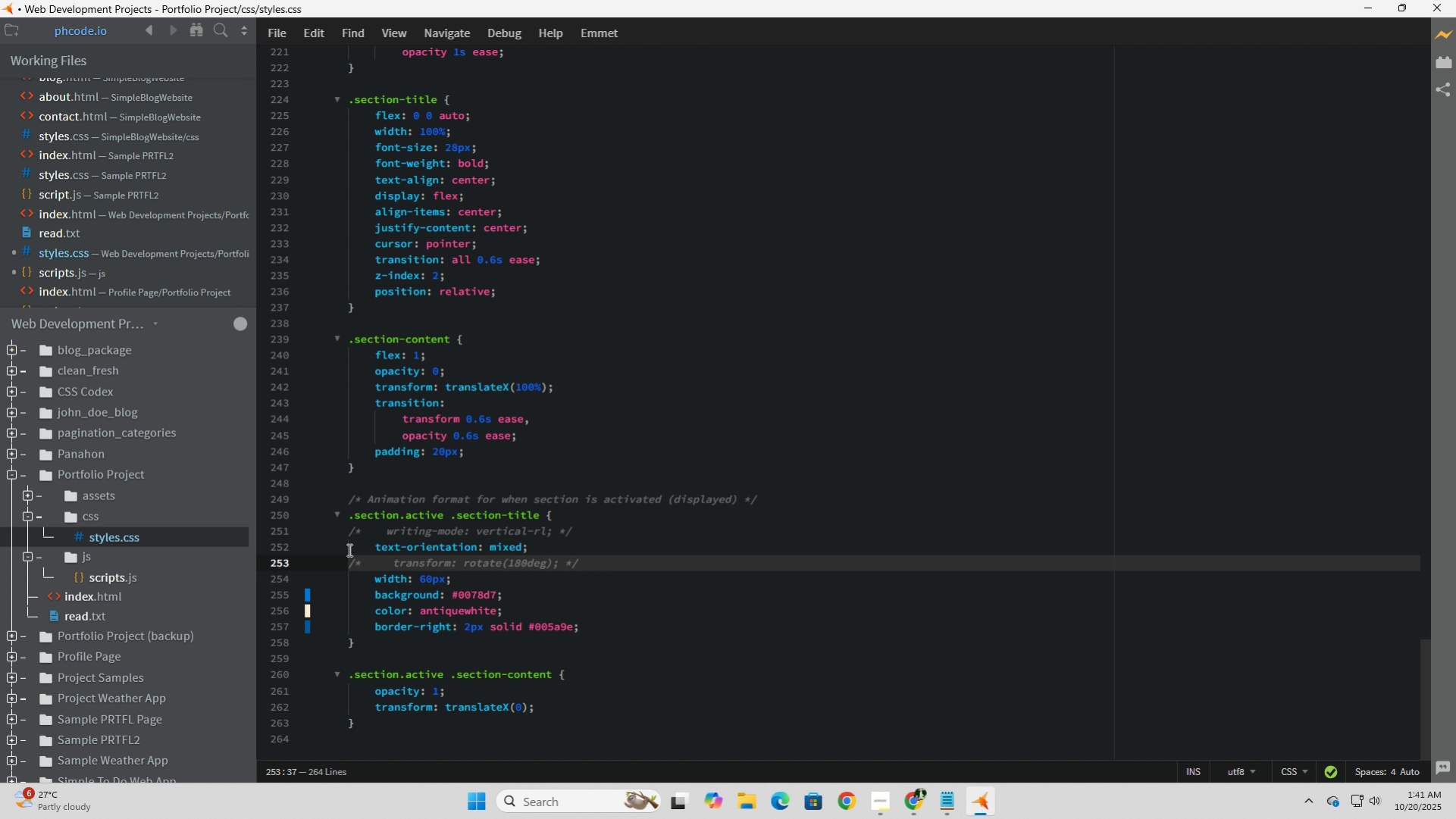 
left_click([352, 549])
 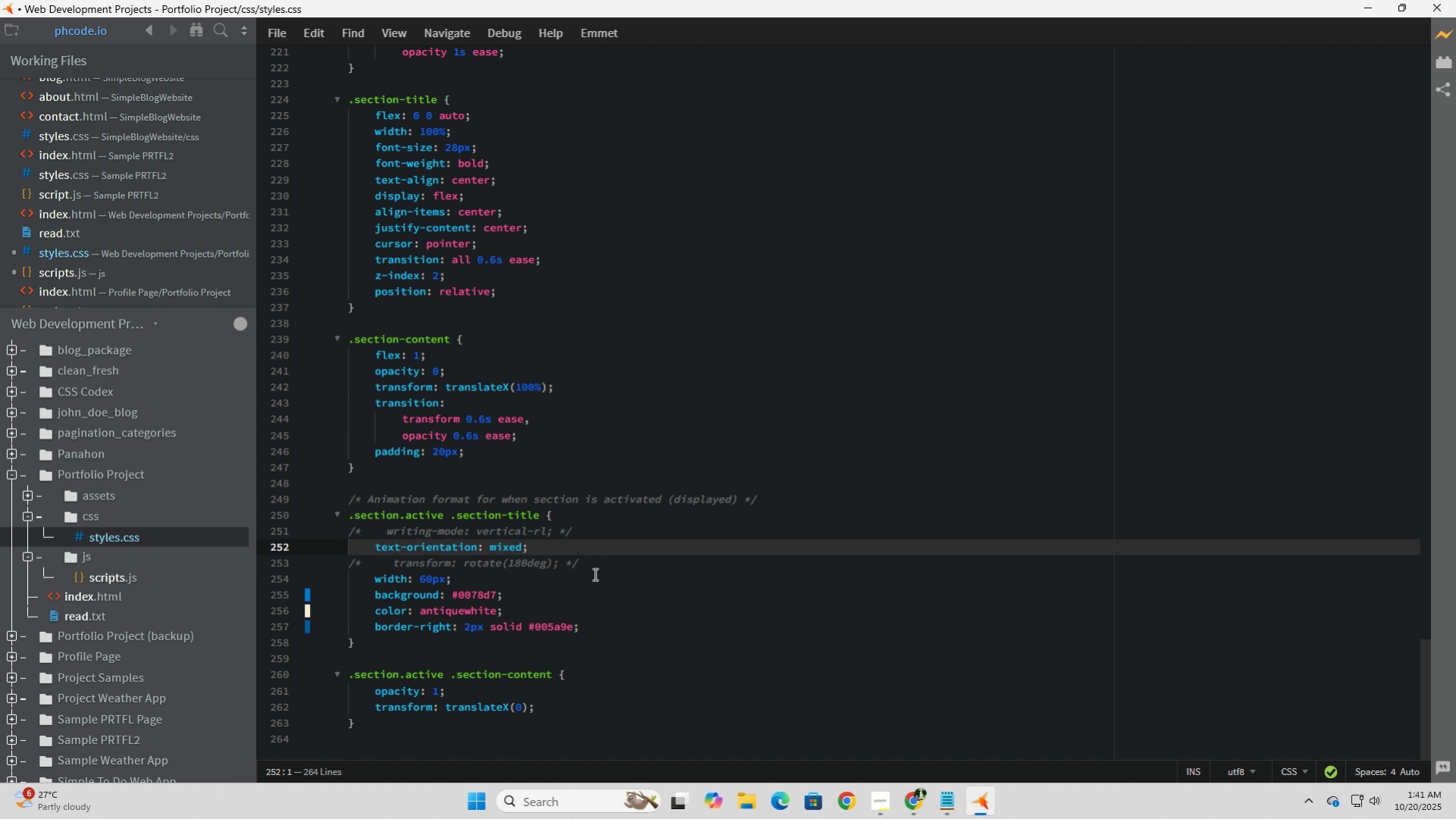 
key(NumpadDivide)
 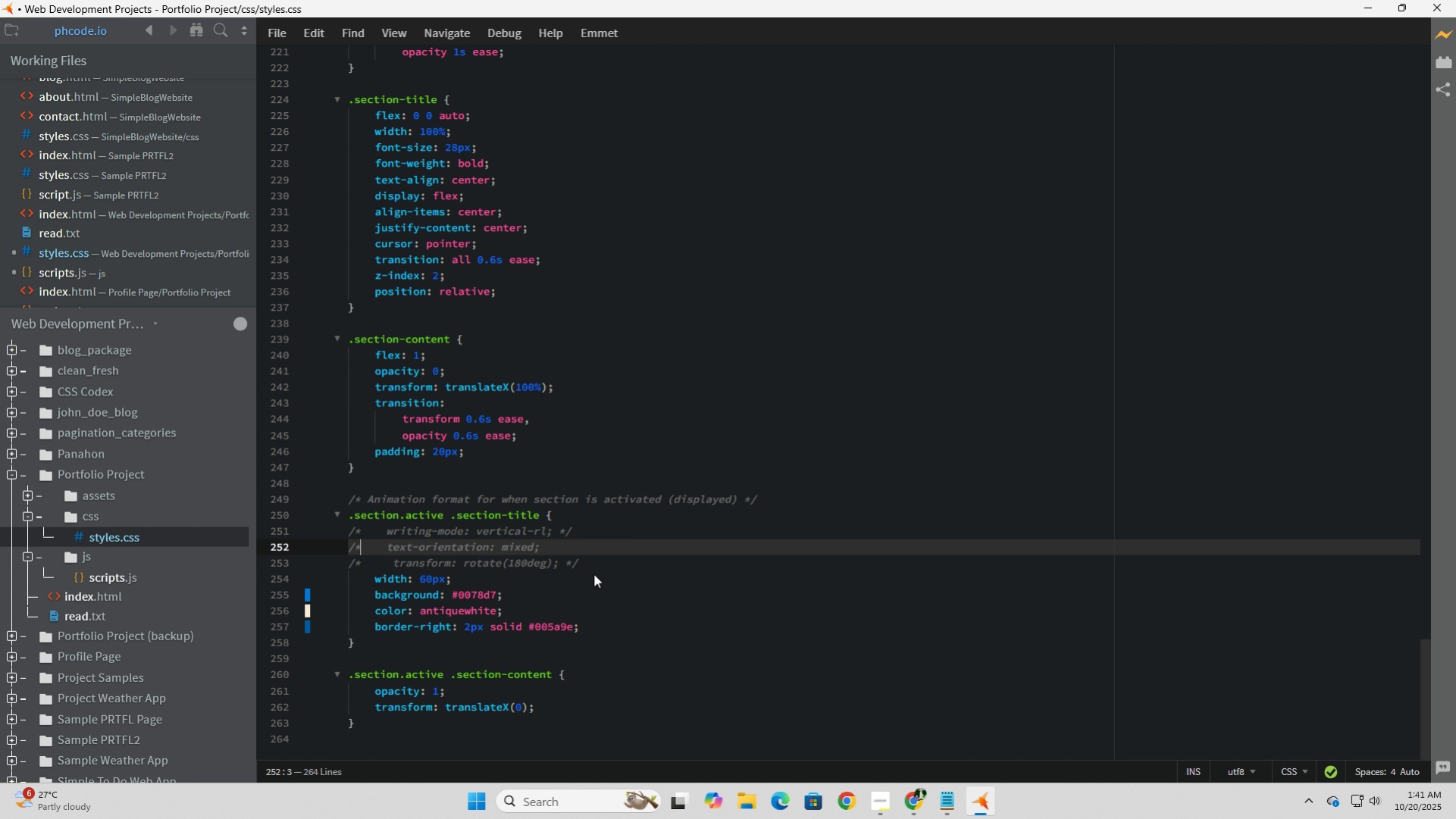 
key(NumpadMultiply)
 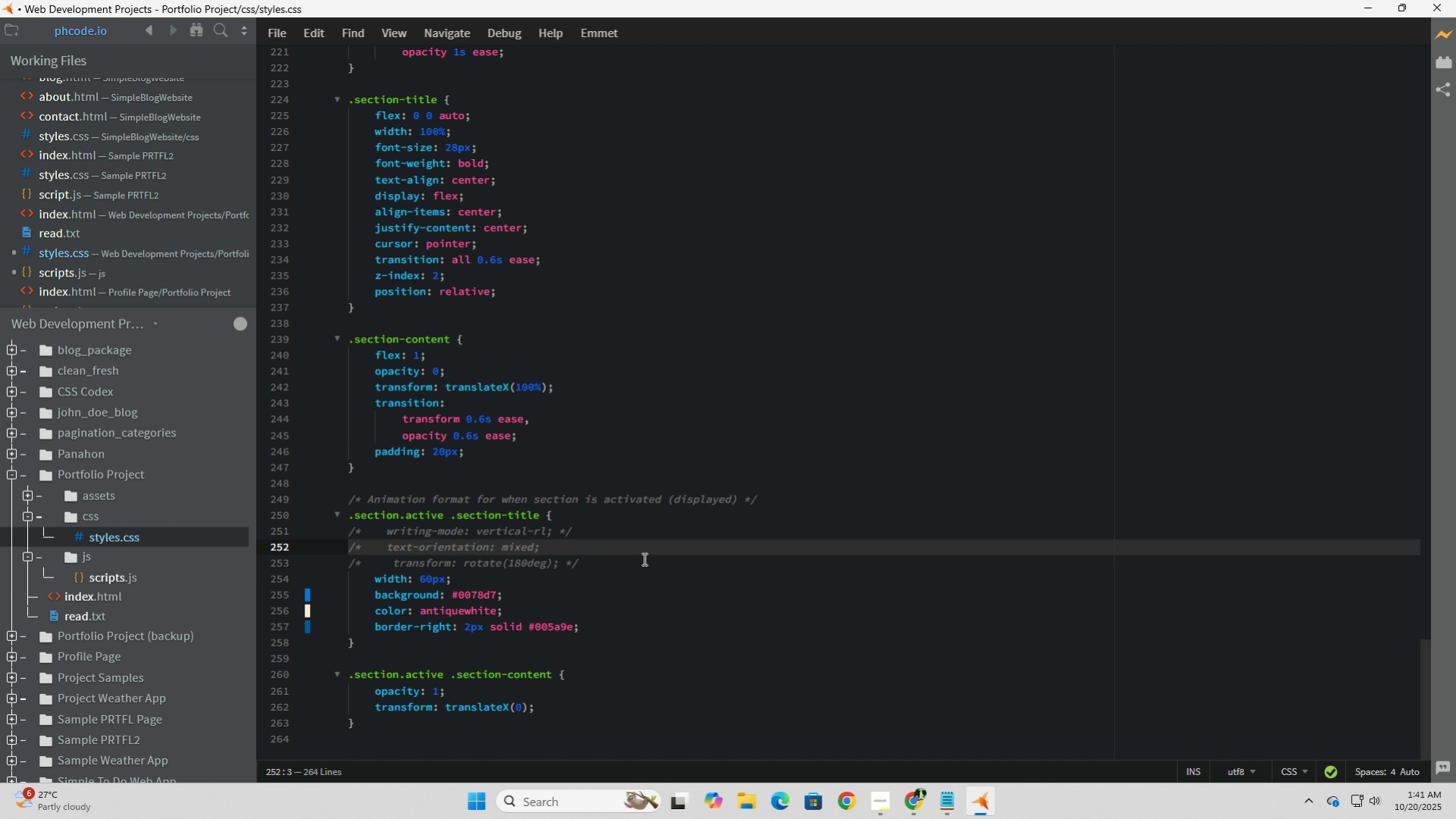 
left_click([645, 558])
 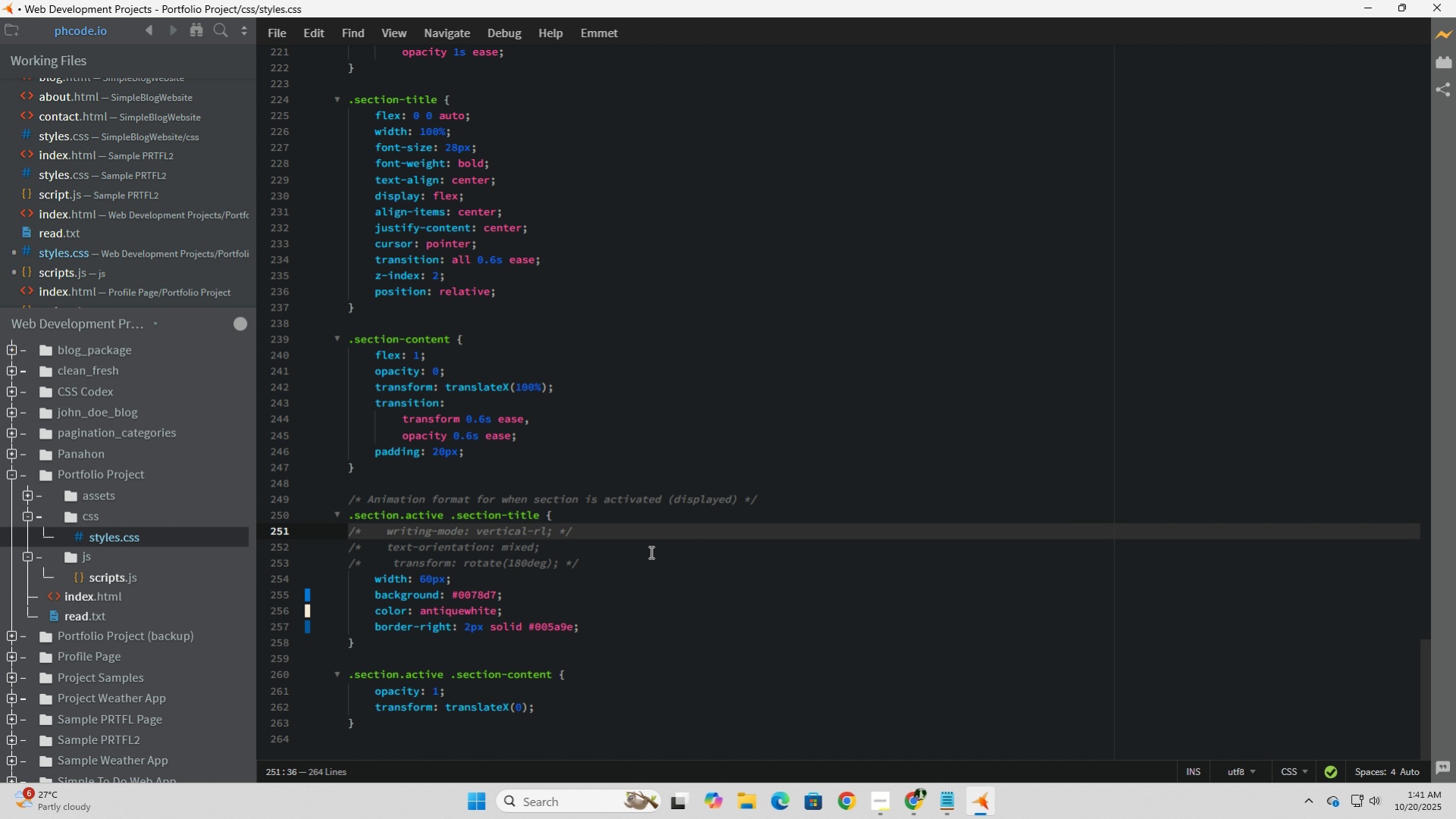 
left_click([650, 548])
 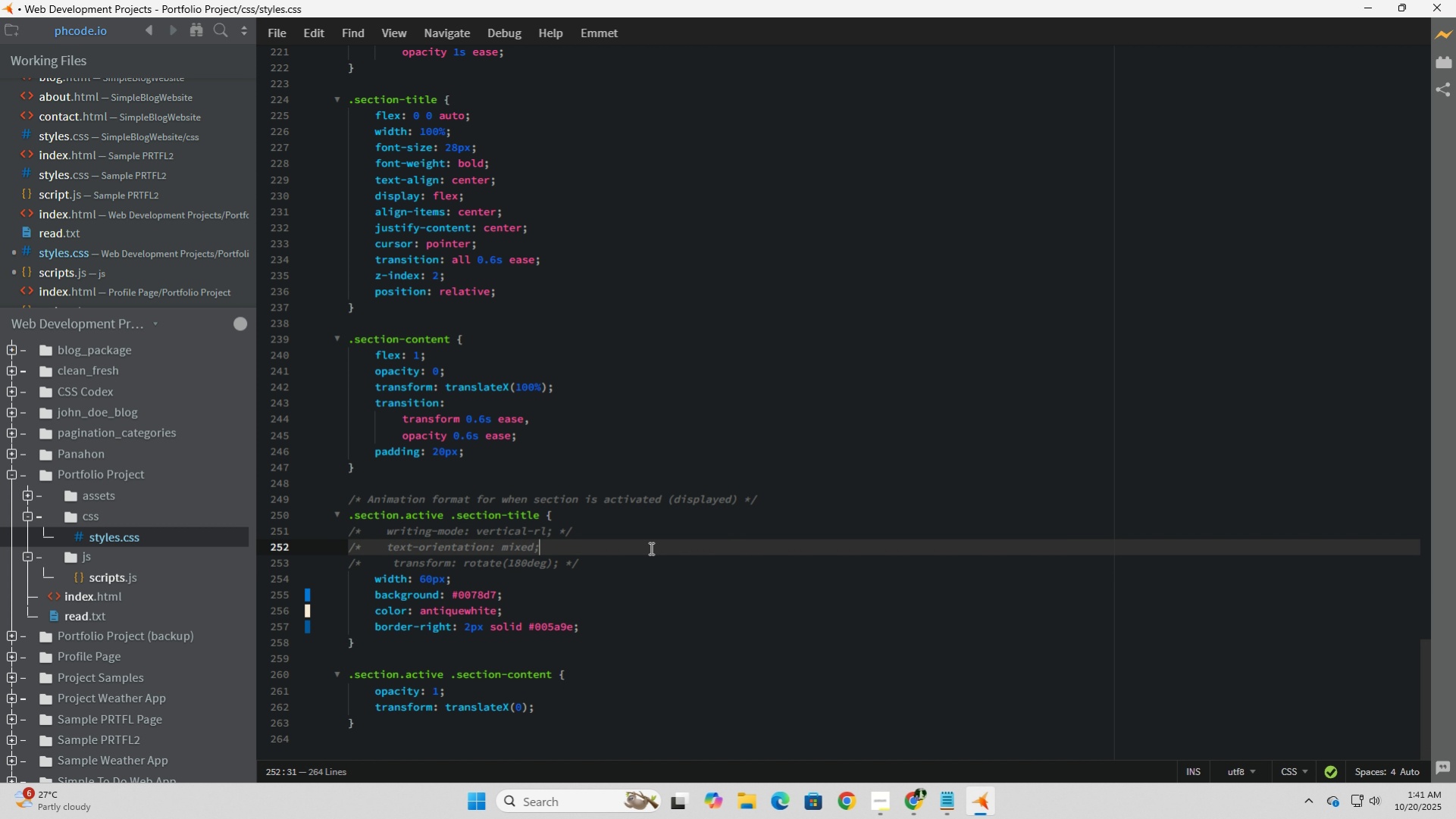 
key(Space)
 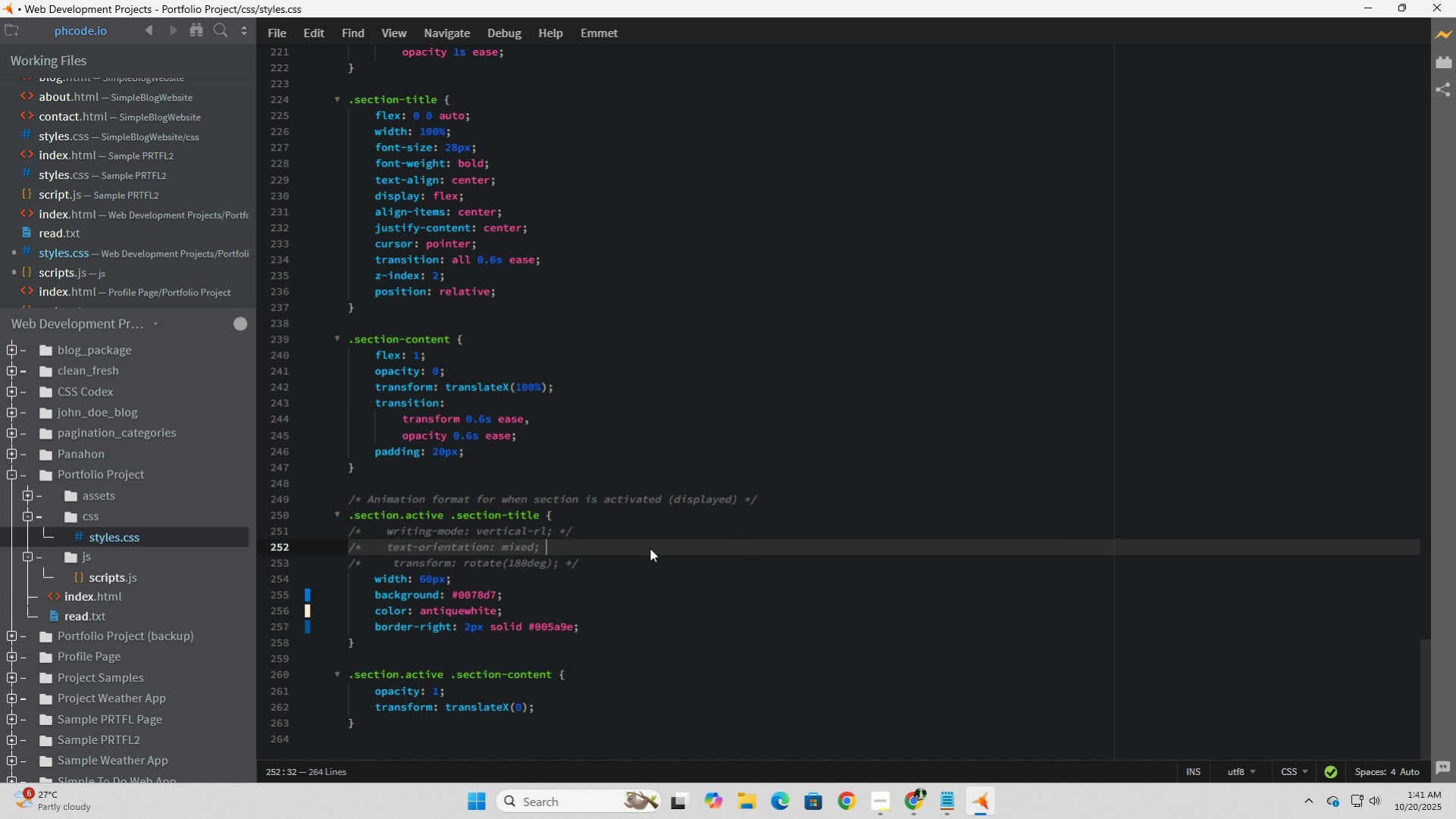 
key(NumpadMultiply)
 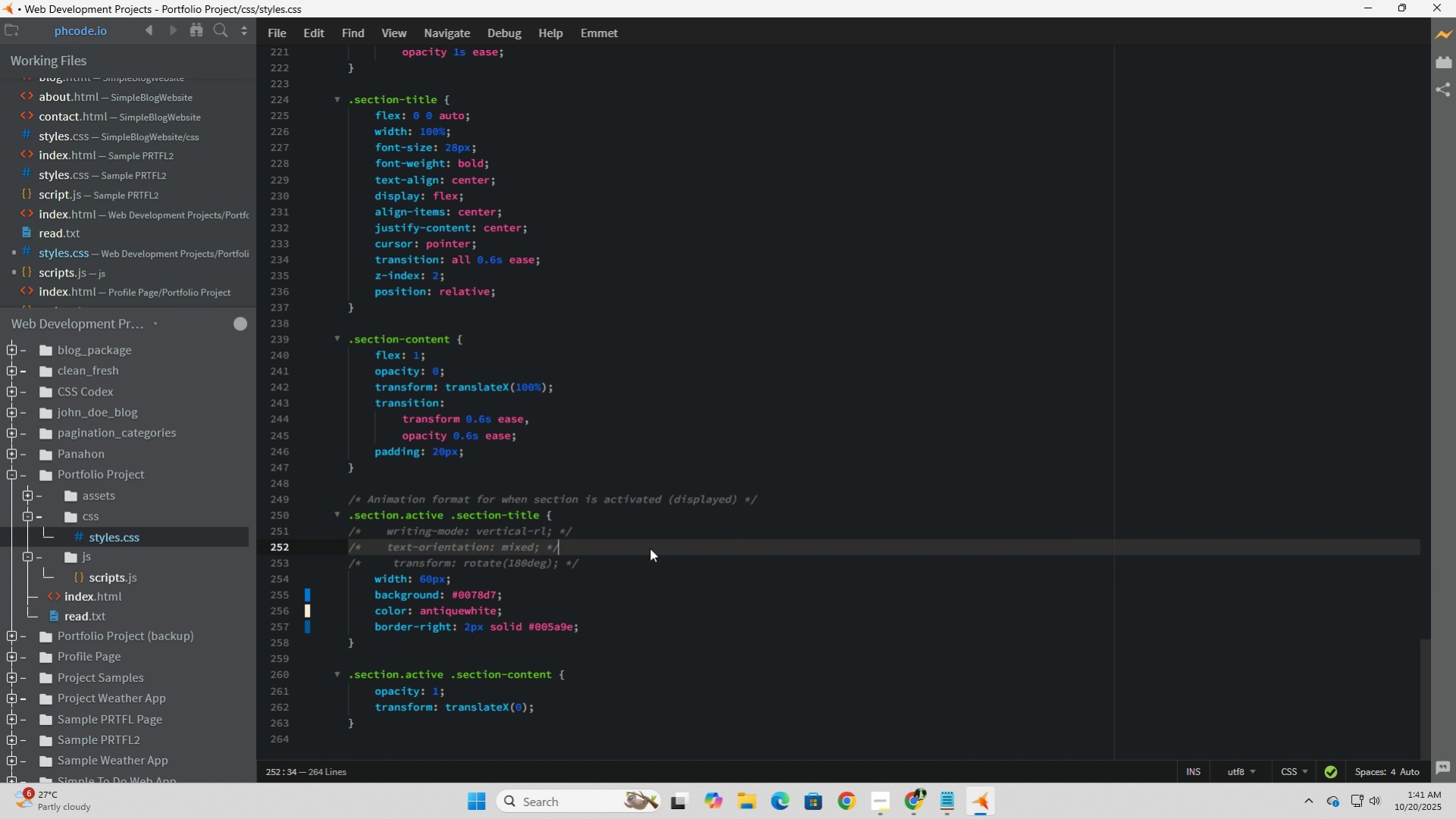 
key(NumpadDivide)
 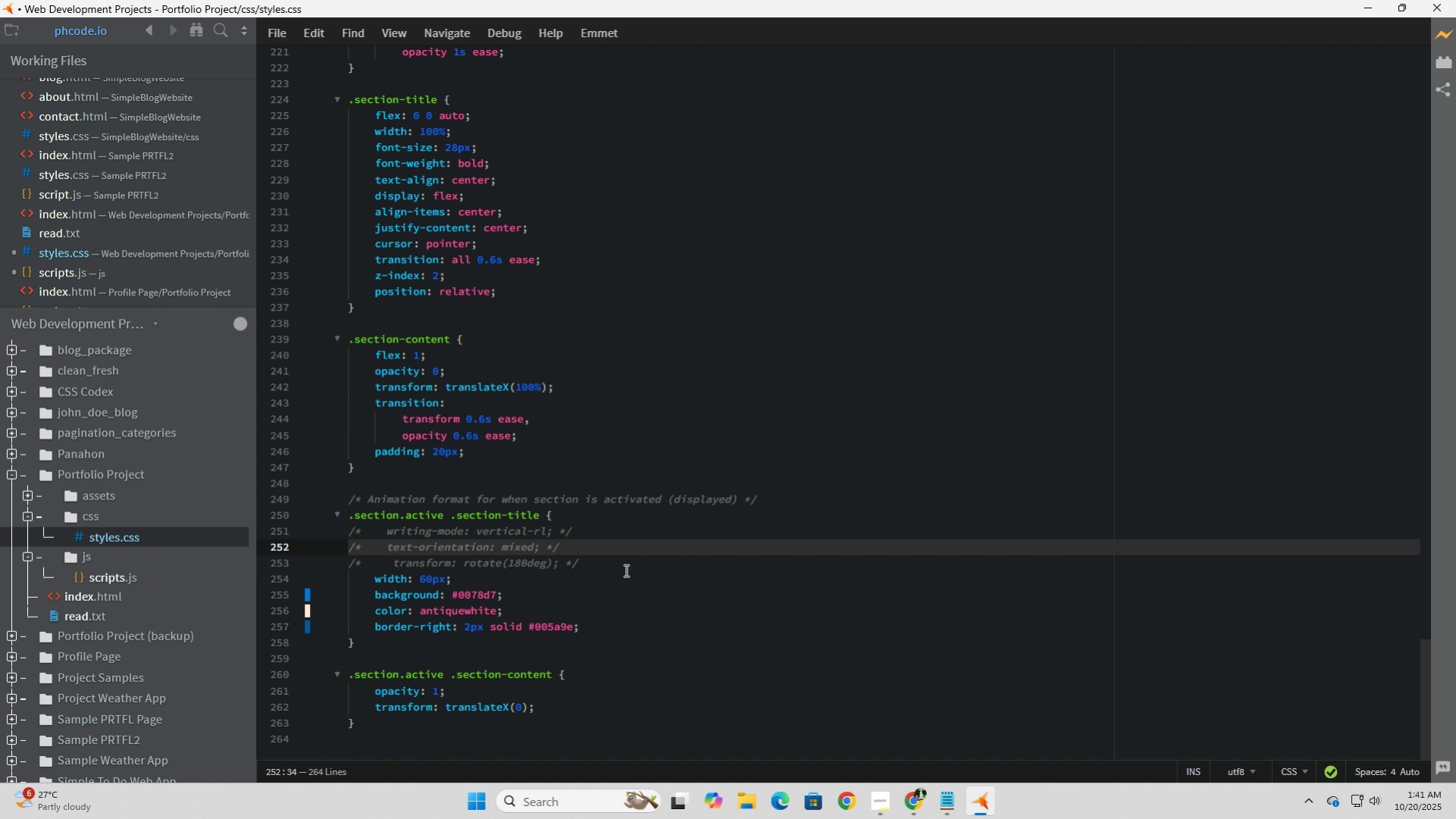 
left_click([625, 570])
 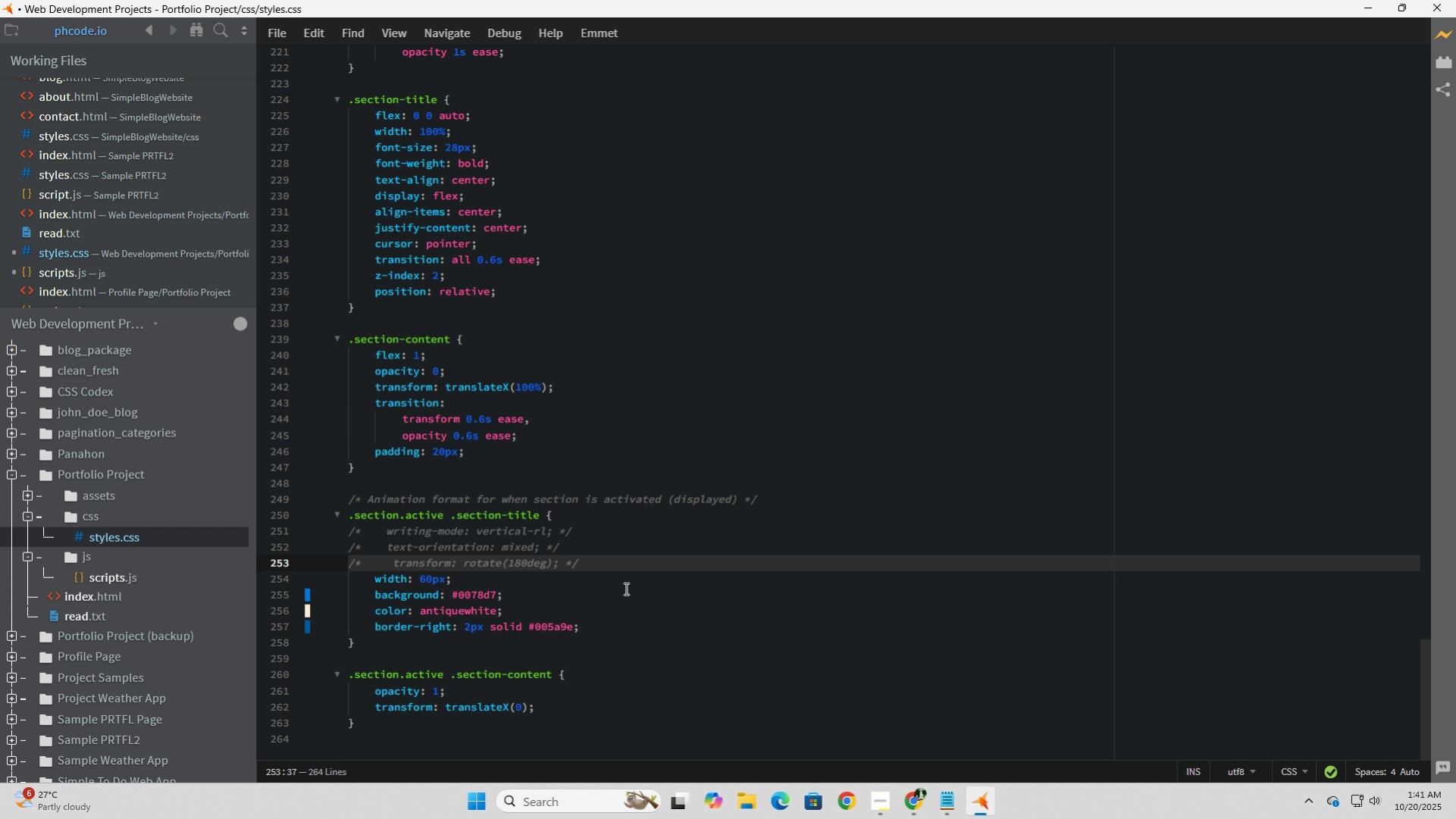 
left_click([625, 588])
 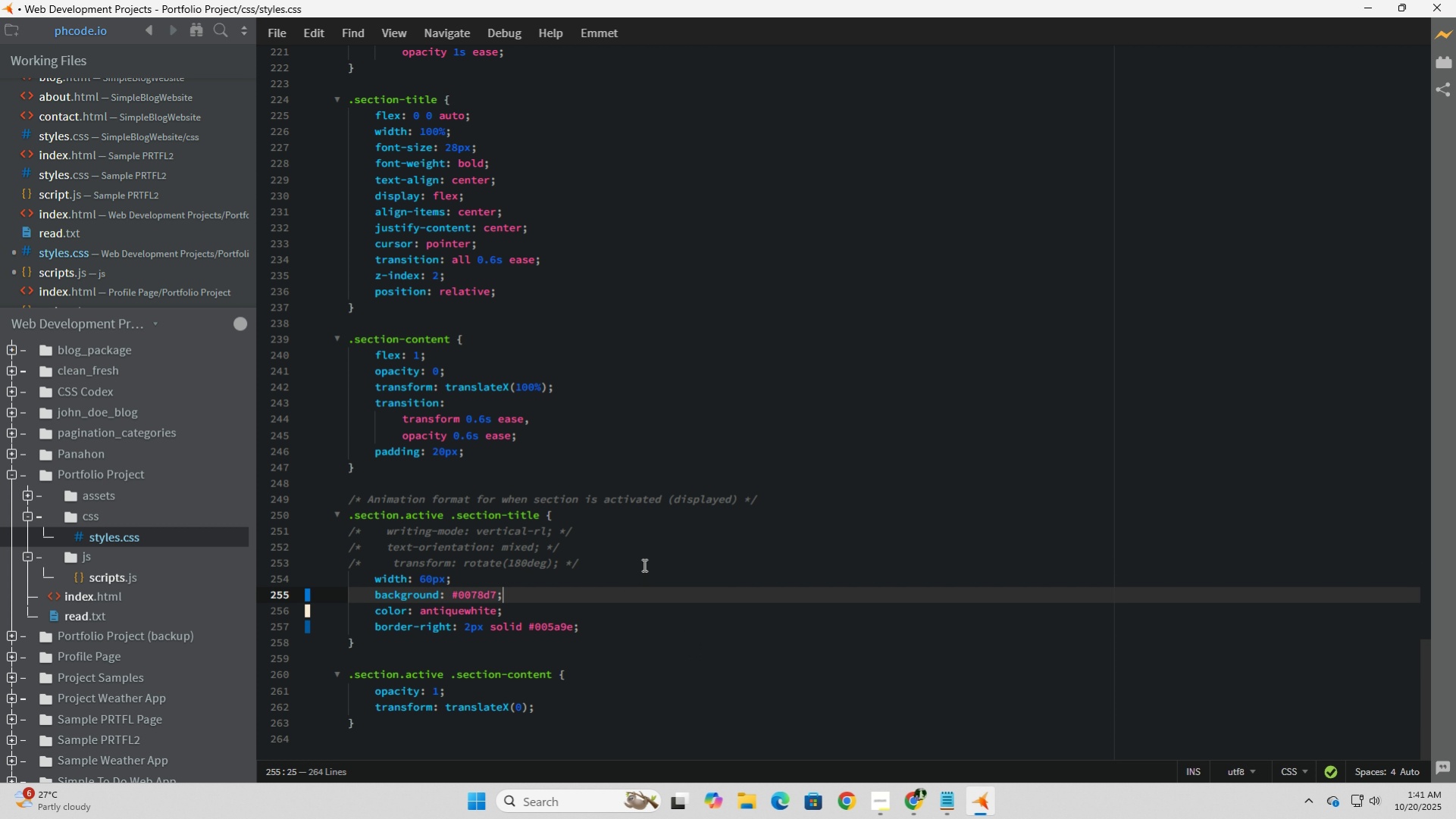 
wait(12.11)
 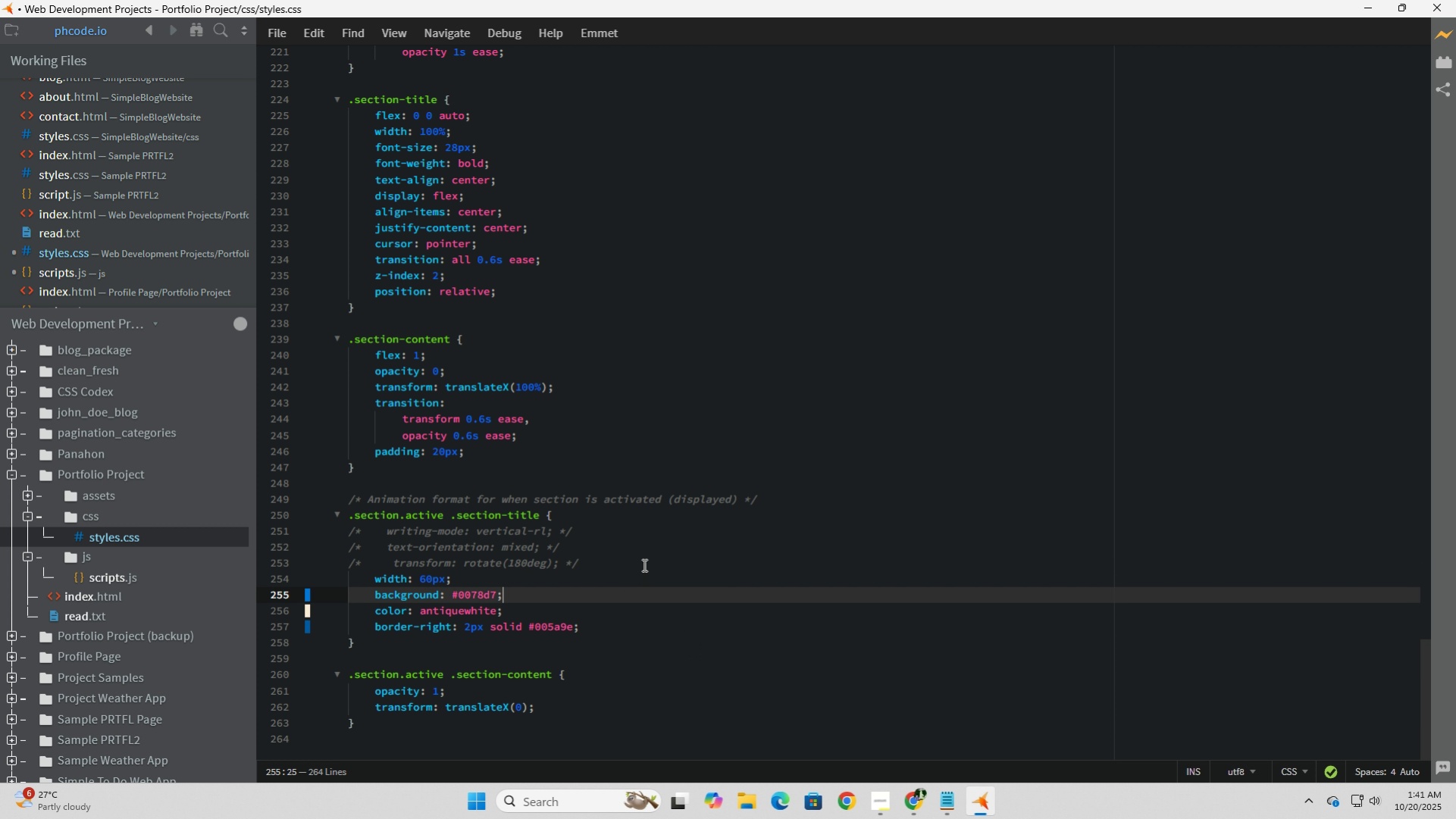 
key(Enter)
 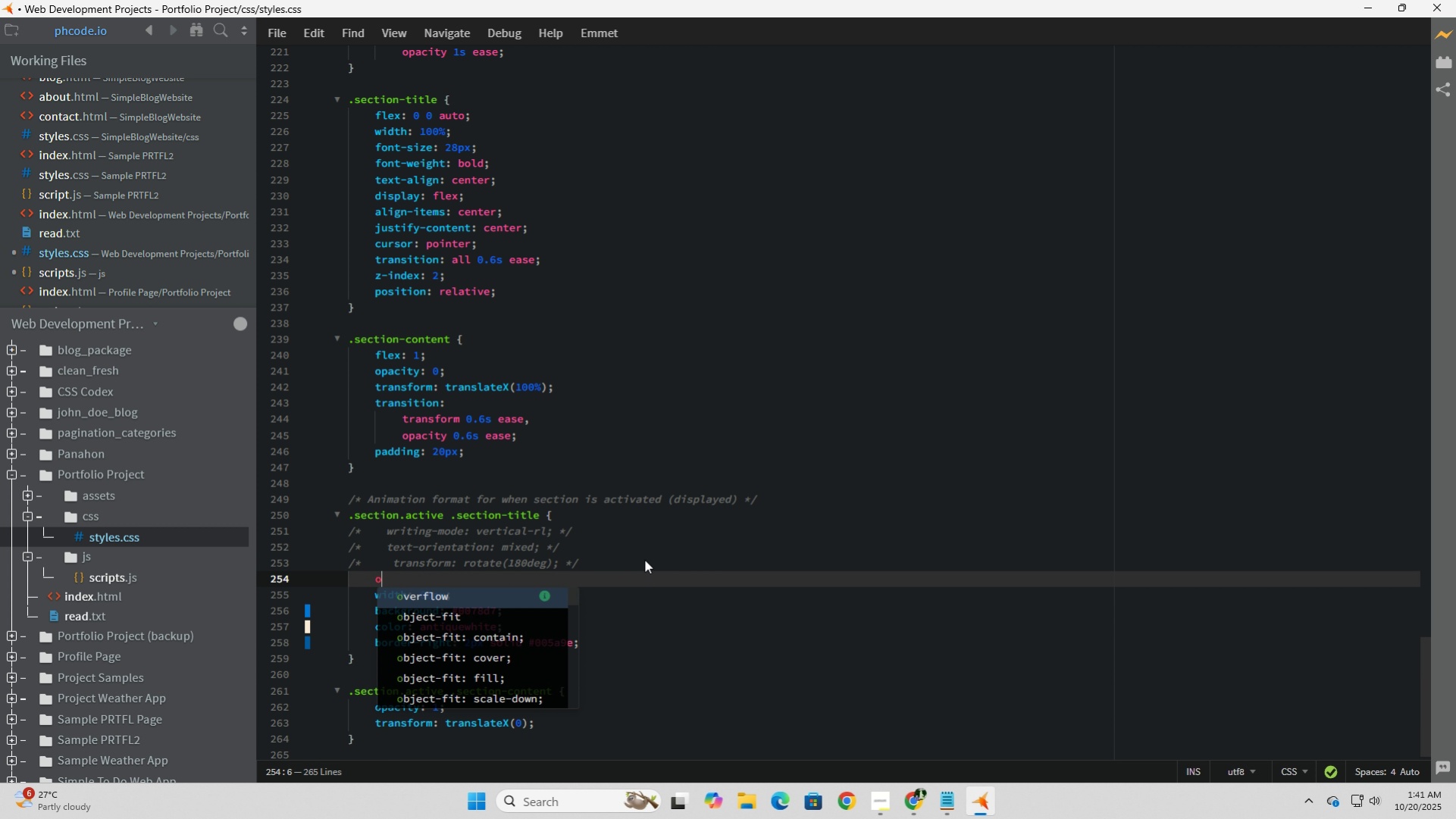 
type(opacity)
key(Tab)
type(1;)
 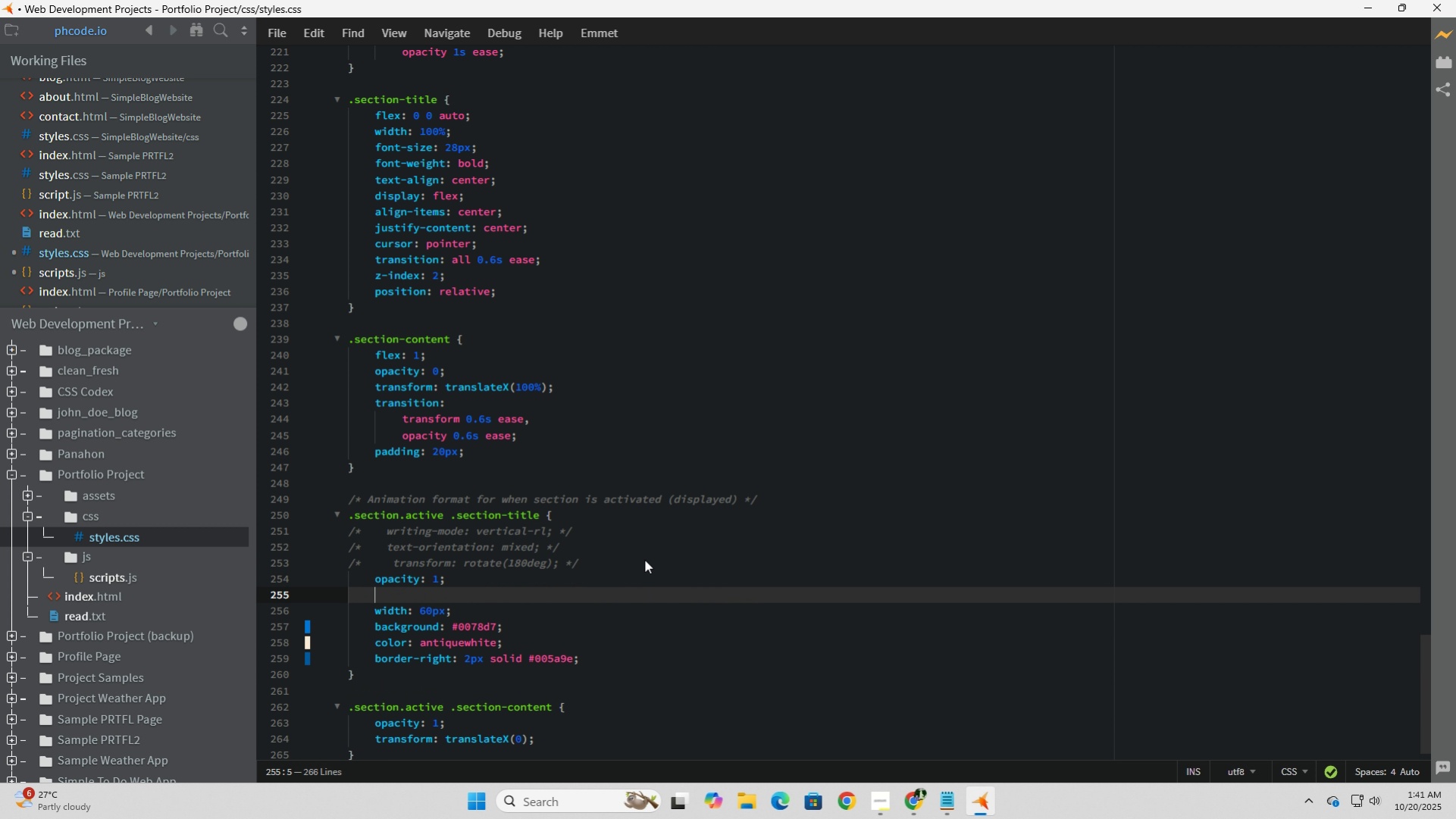 
key(Enter)
 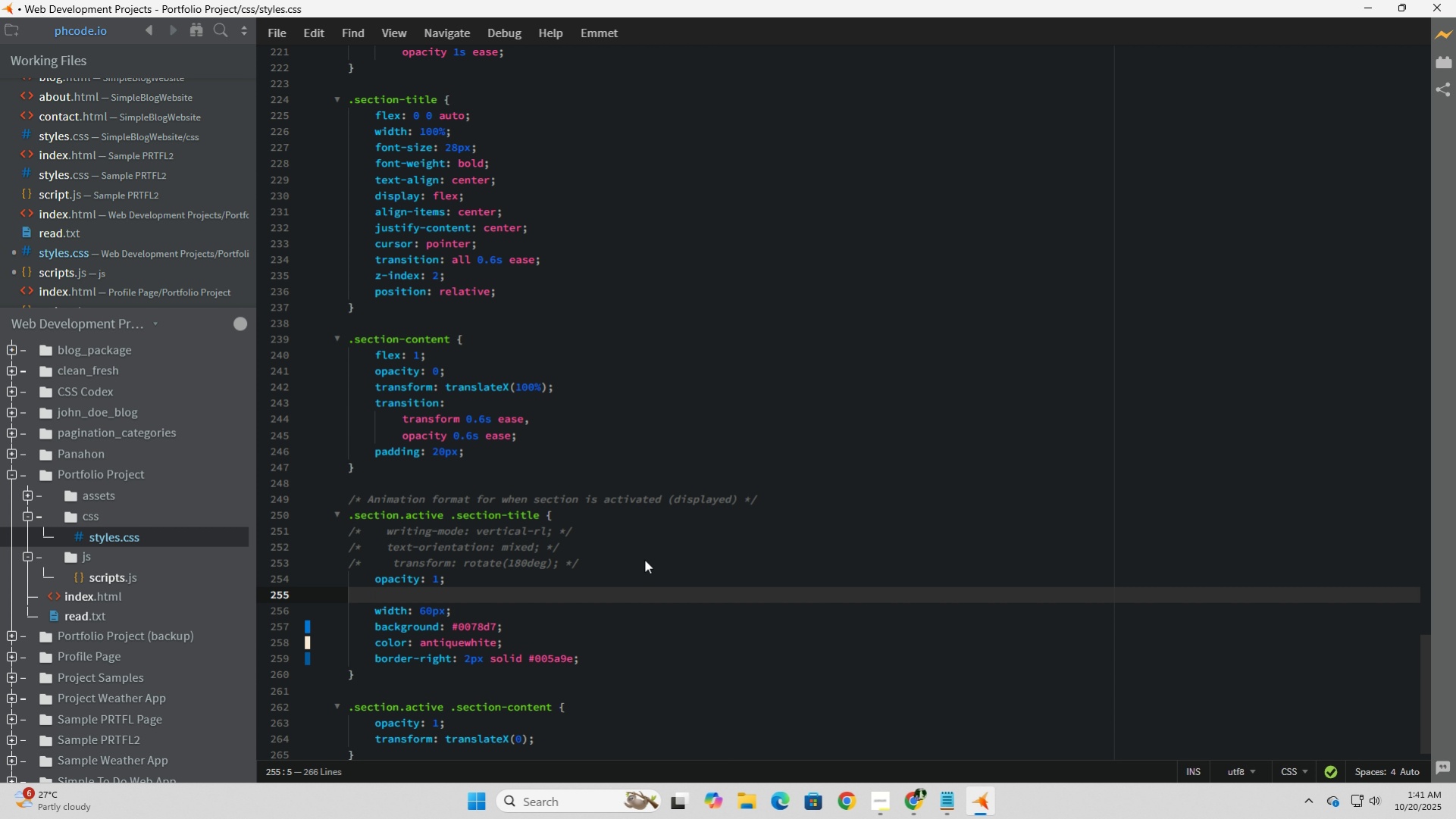 
wait(6.31)
 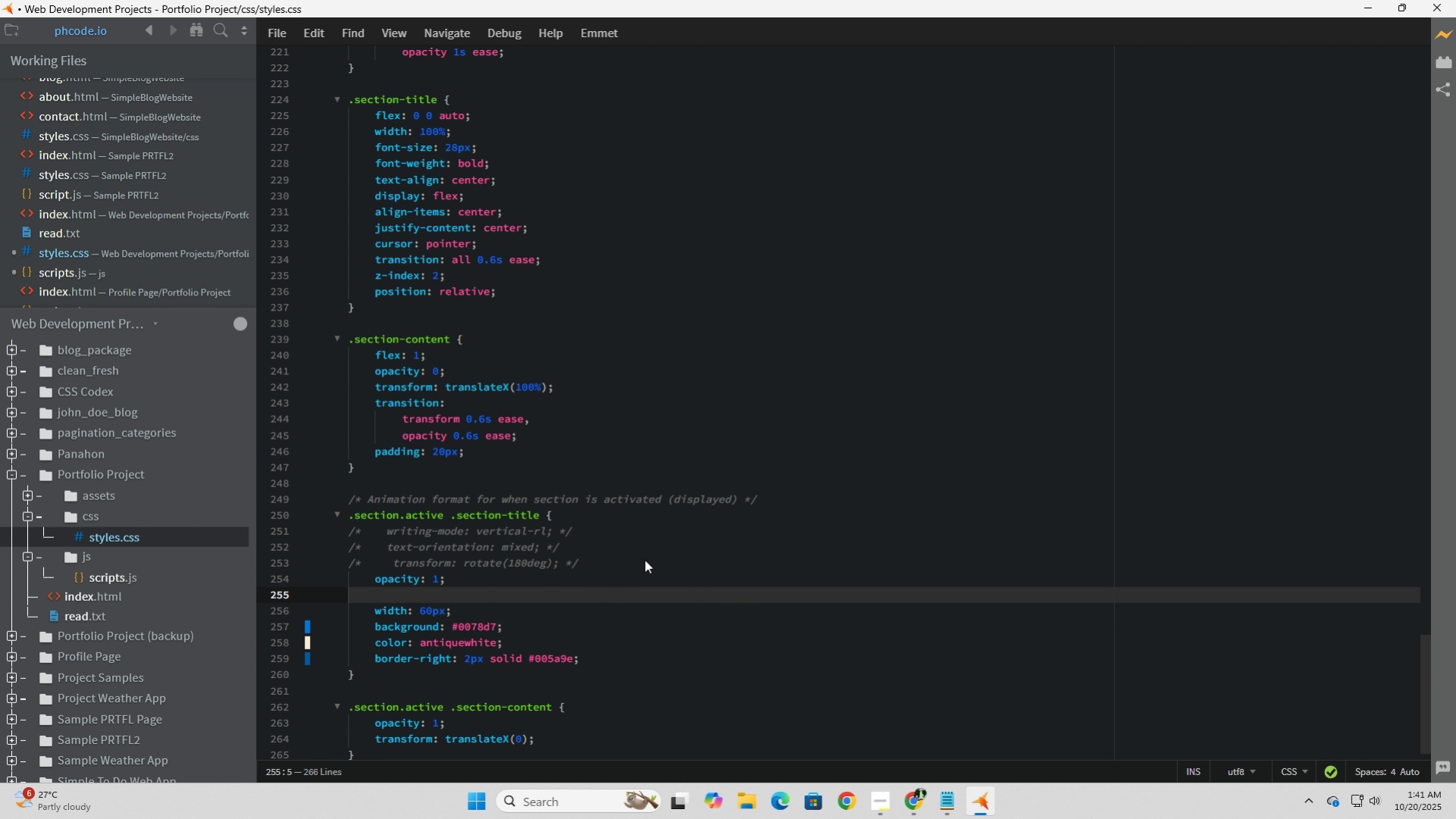 
type(transform: translate)
 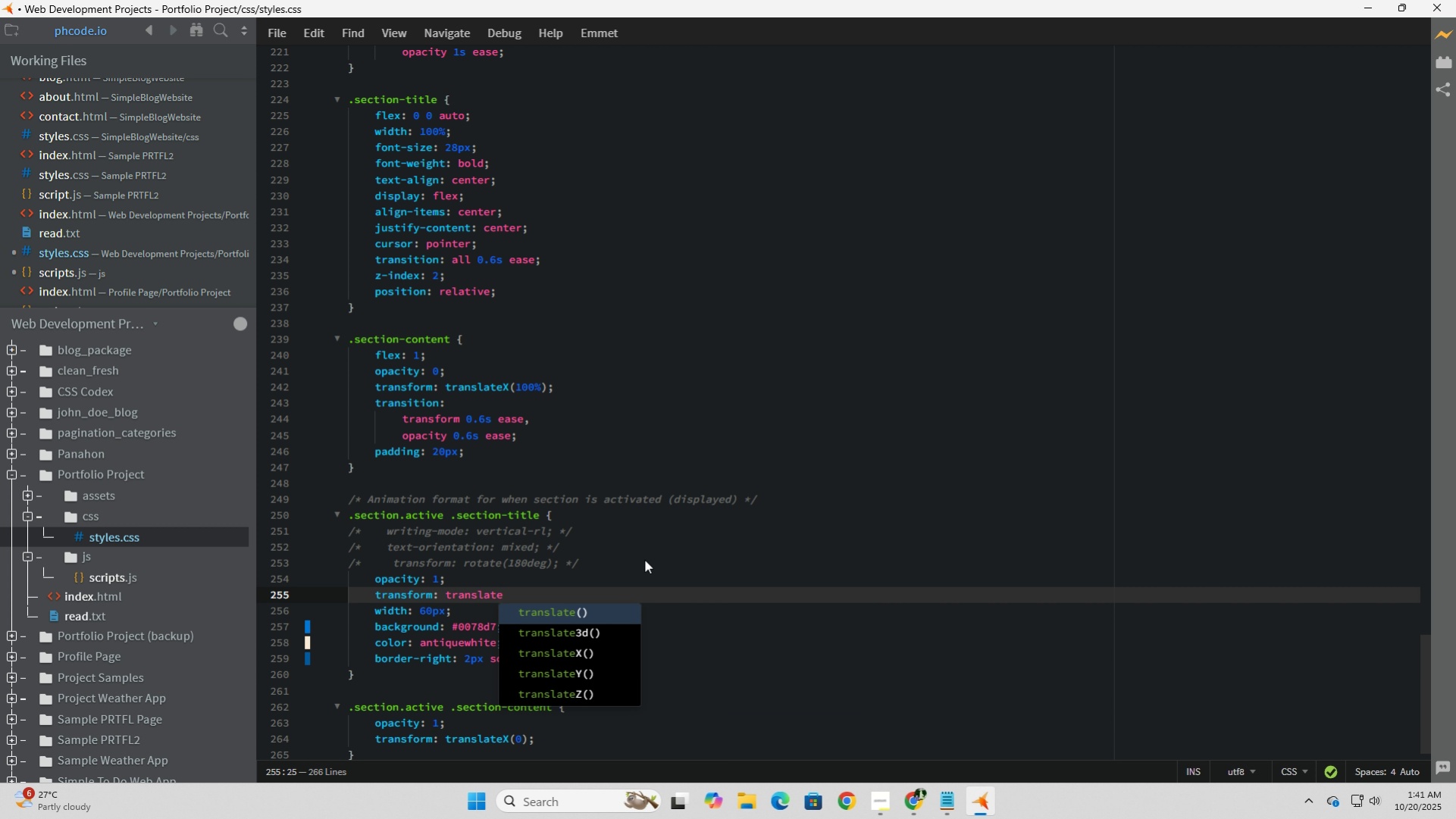 
hold_key(key=ShiftLeft, duration=1.53)
 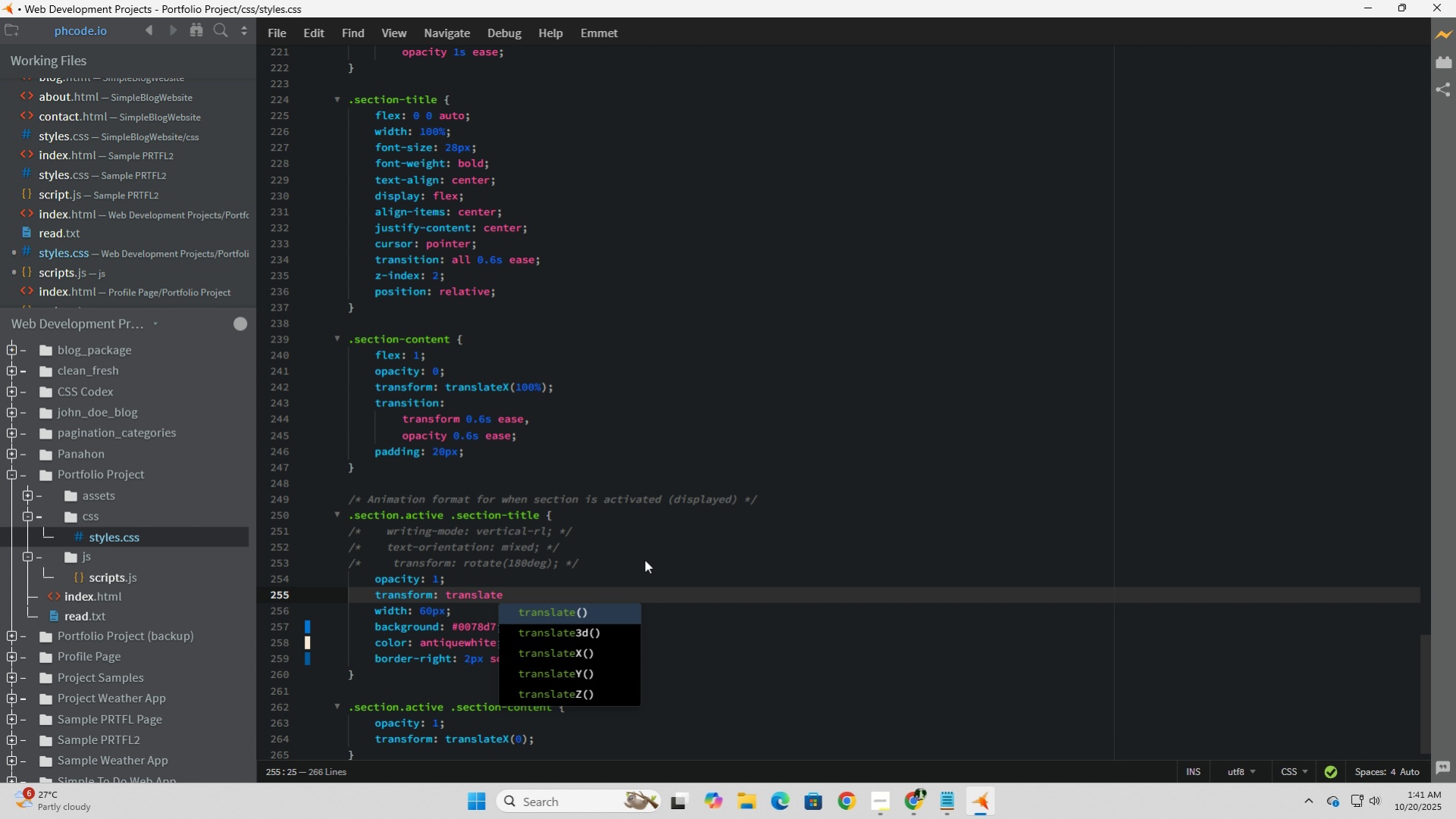 
hold_key(key=ShiftLeft, duration=0.58)
 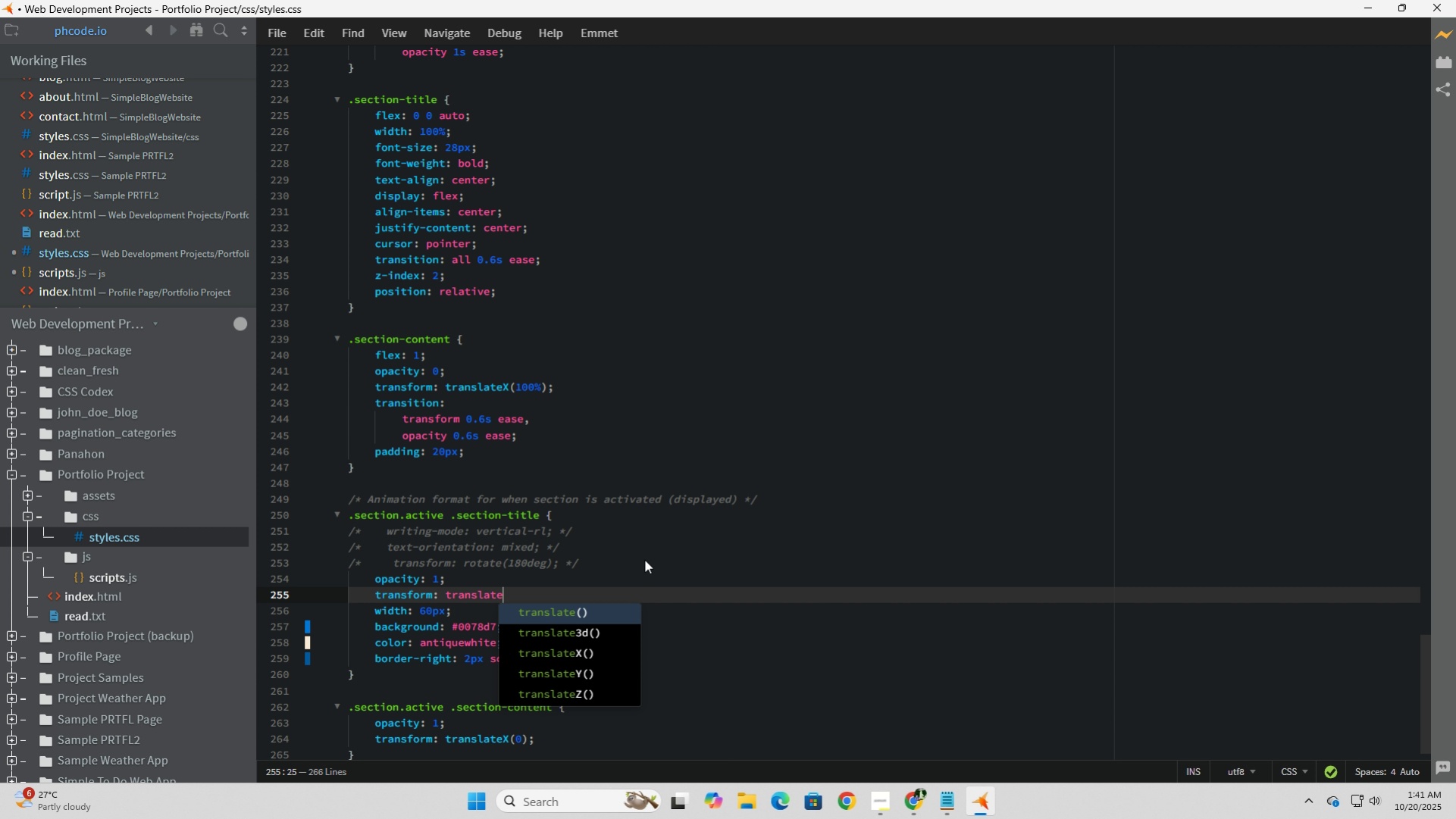 
type((Y)
key(Backspace)
type(0)
 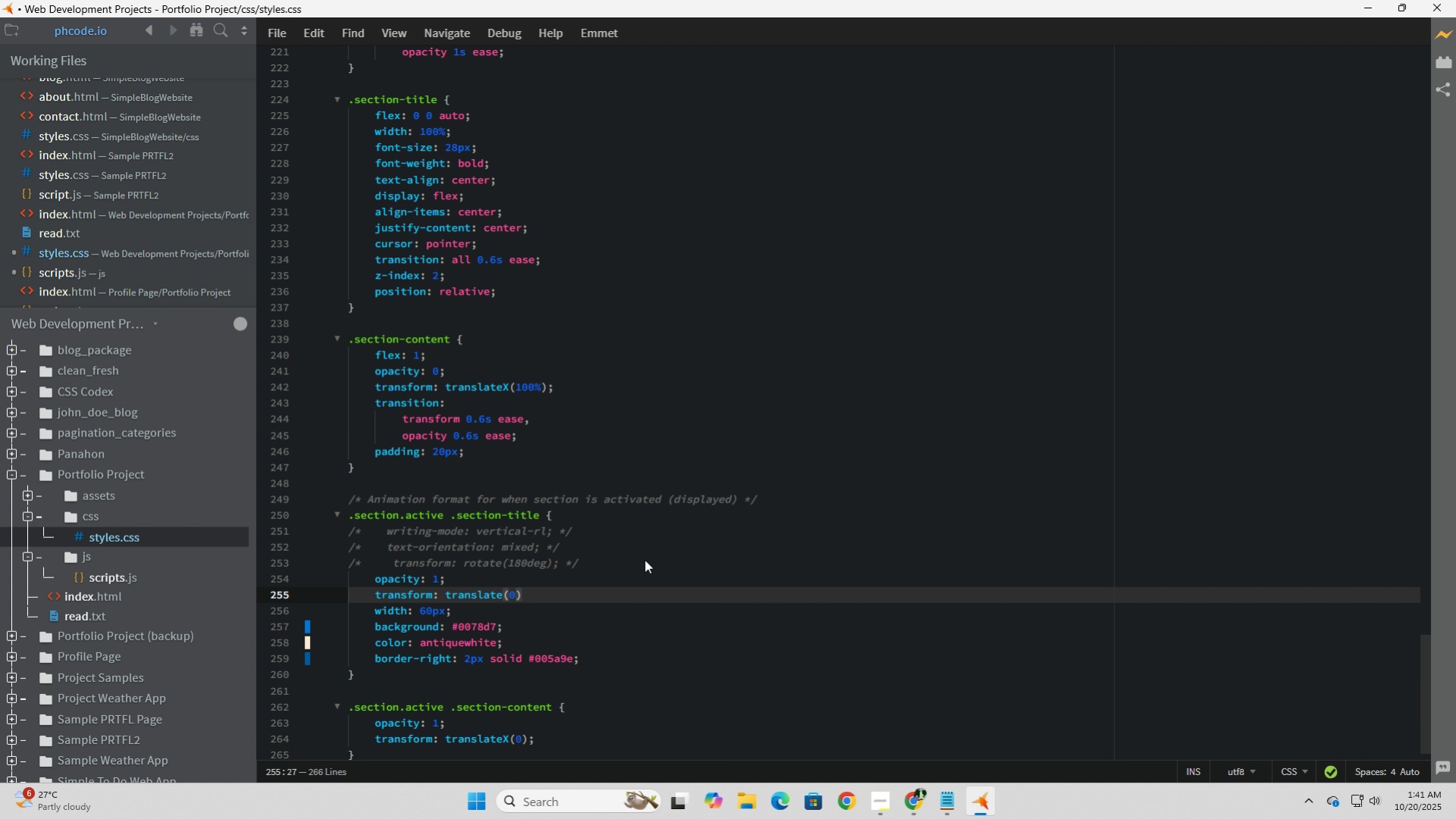 
 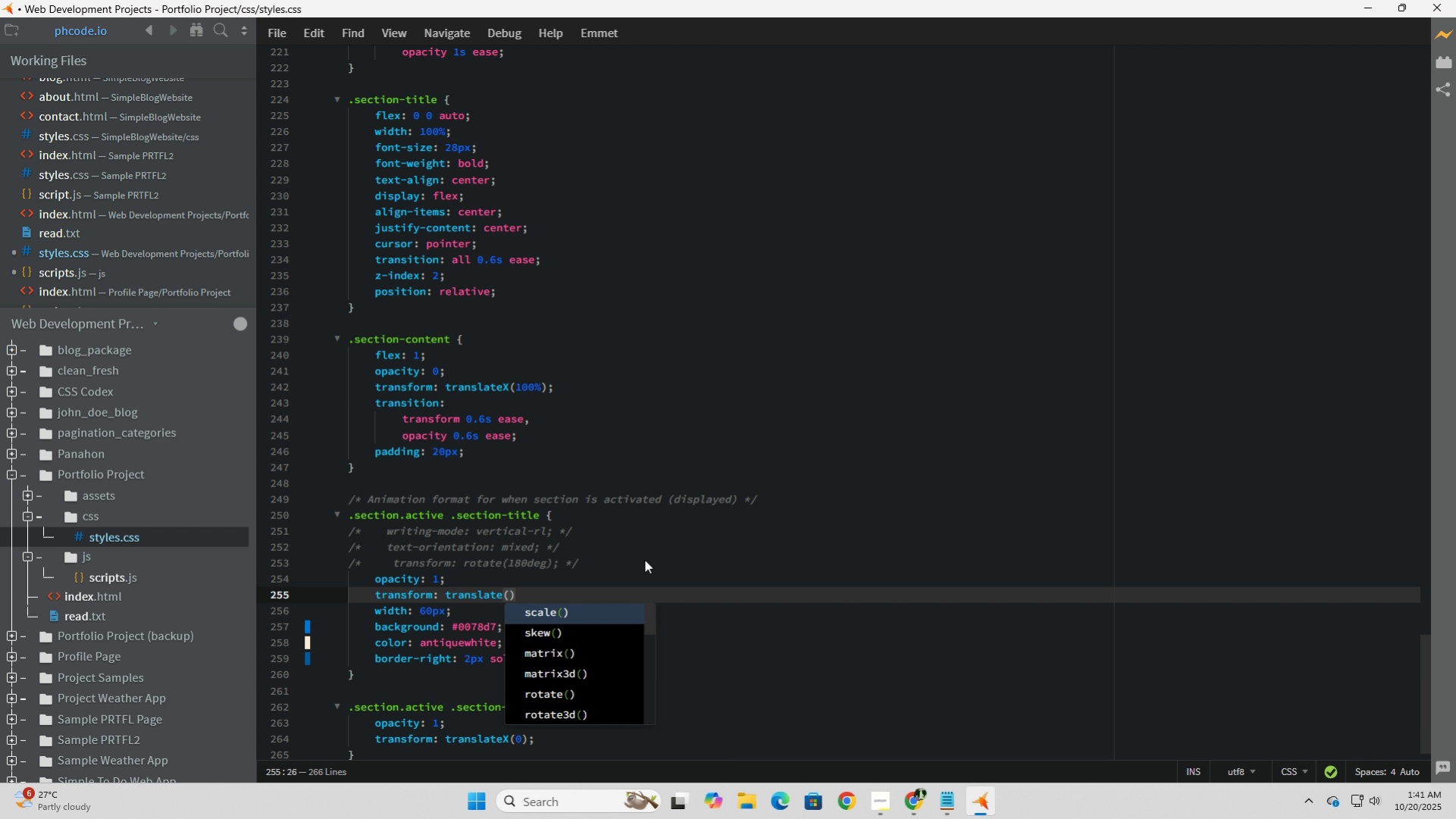 
key(ArrowLeft)
 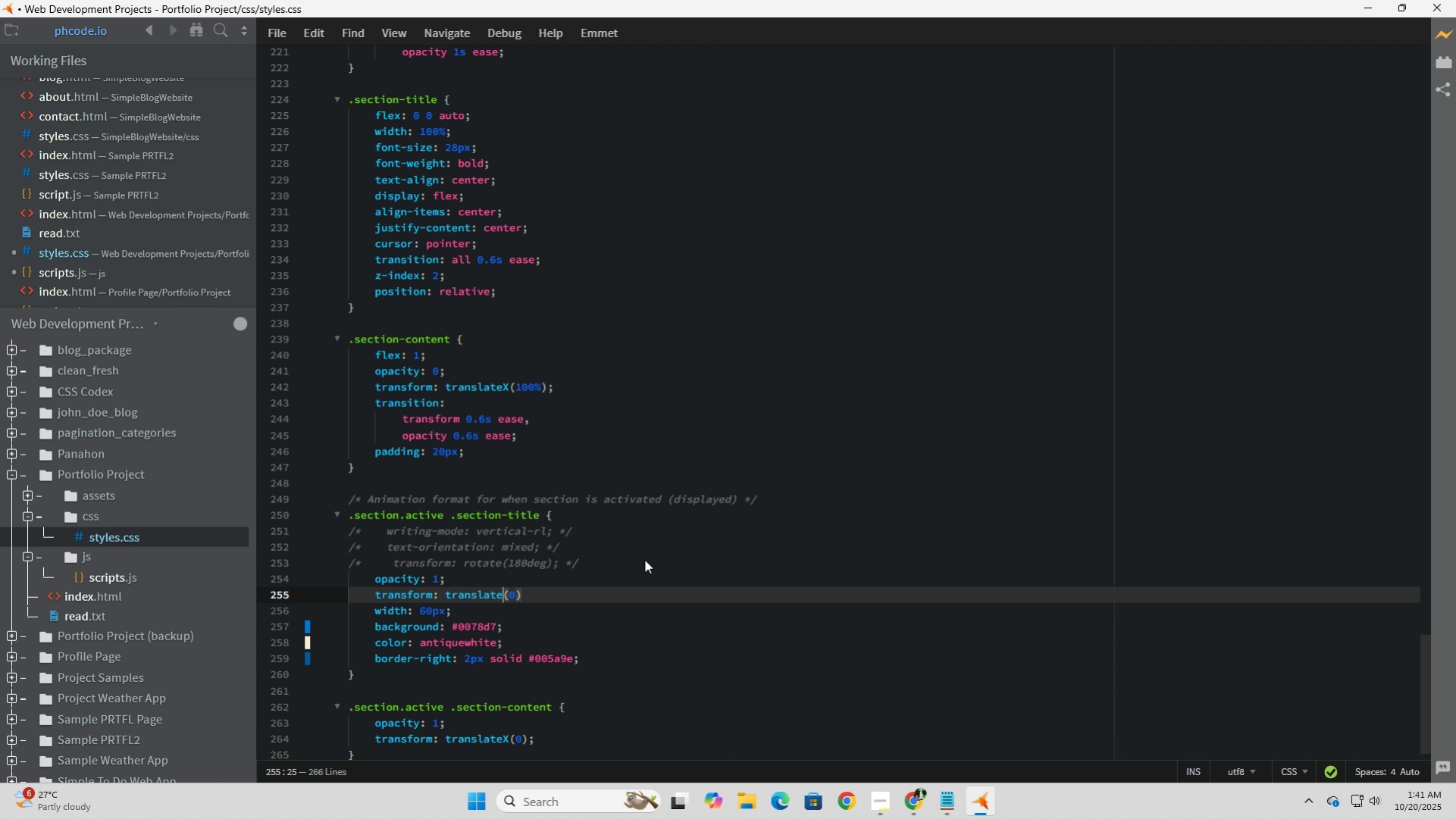 
key(ArrowLeft)
 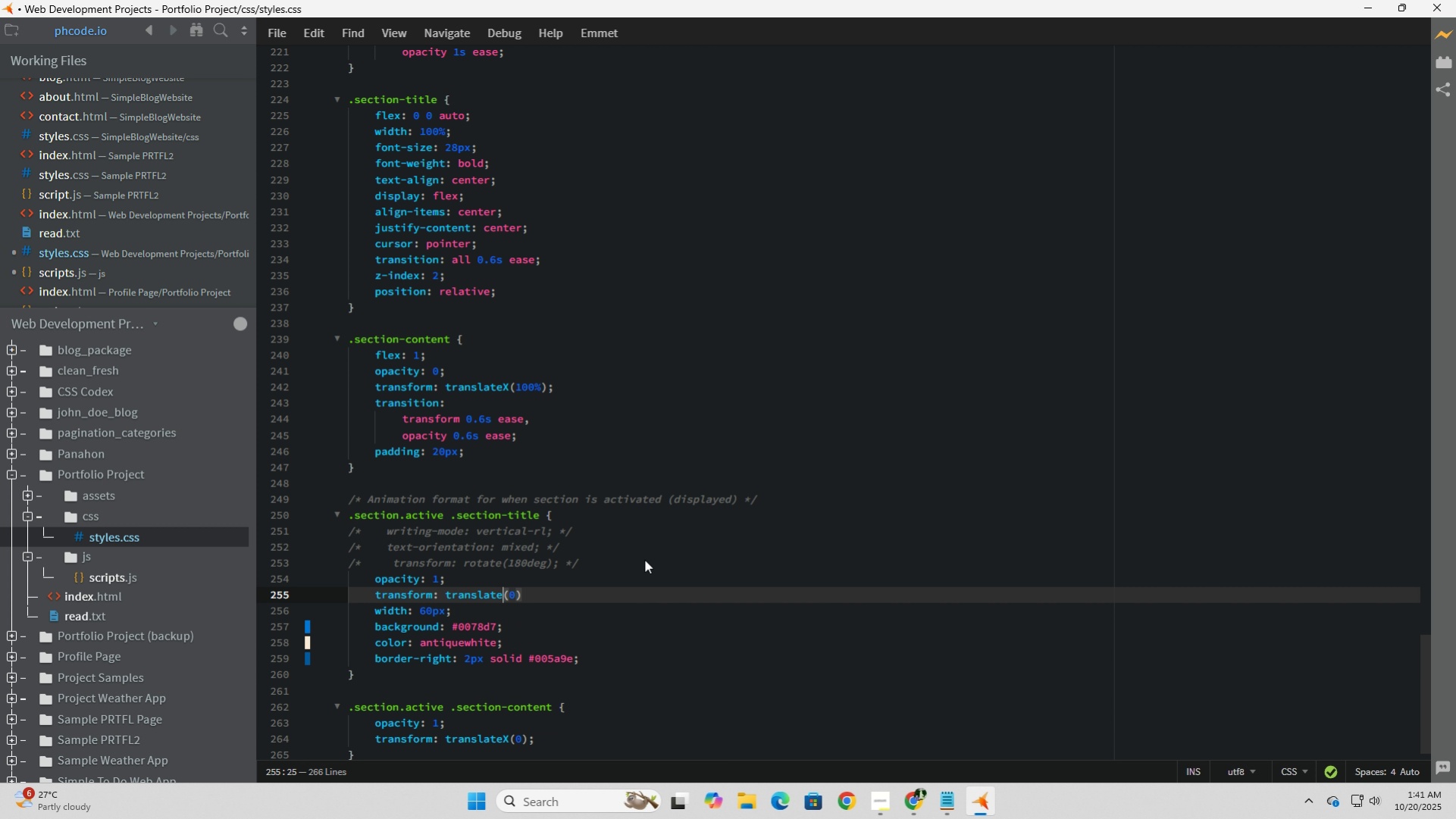 
key(Shift+Y)
 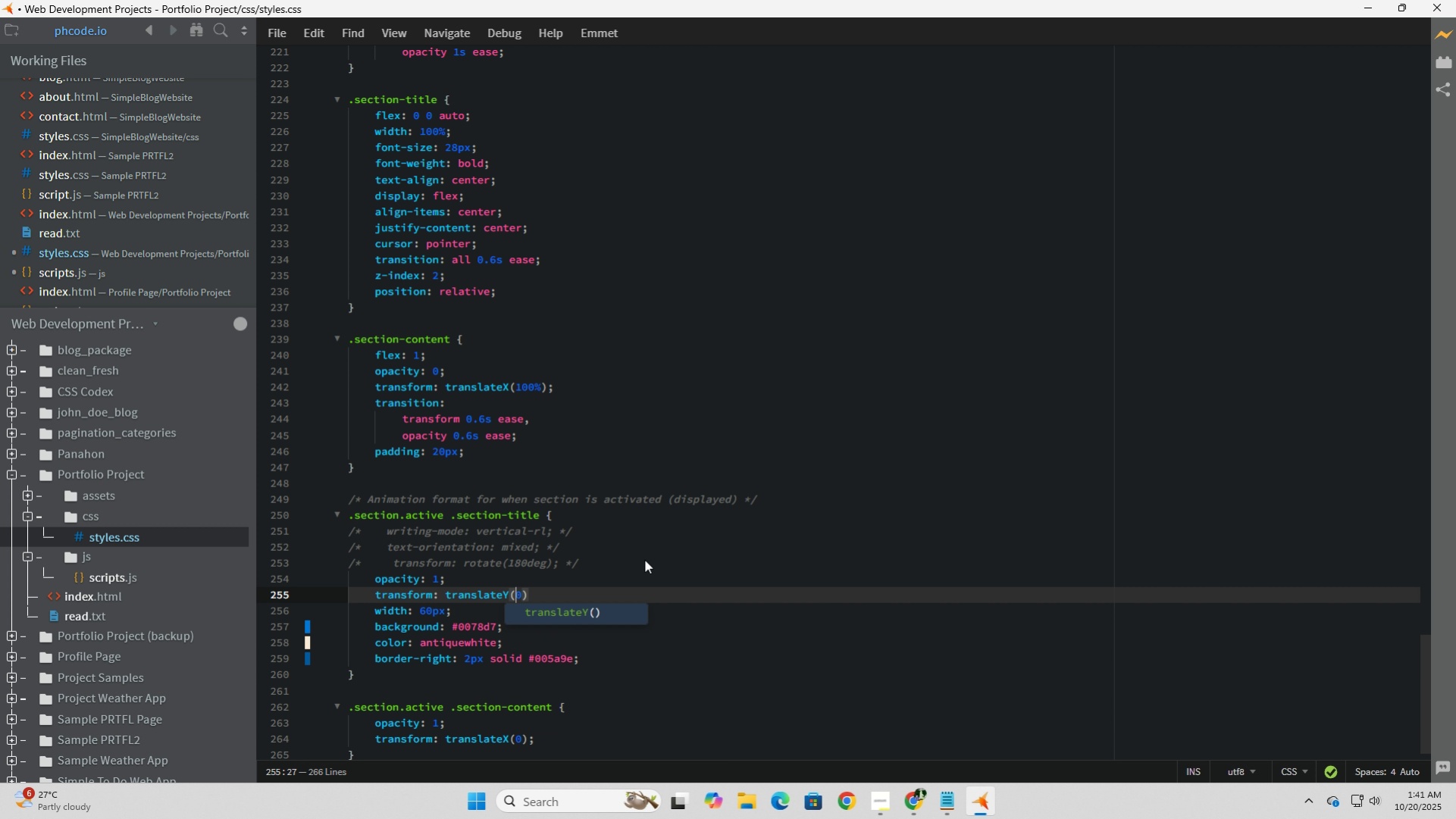 
key(ArrowRight)
 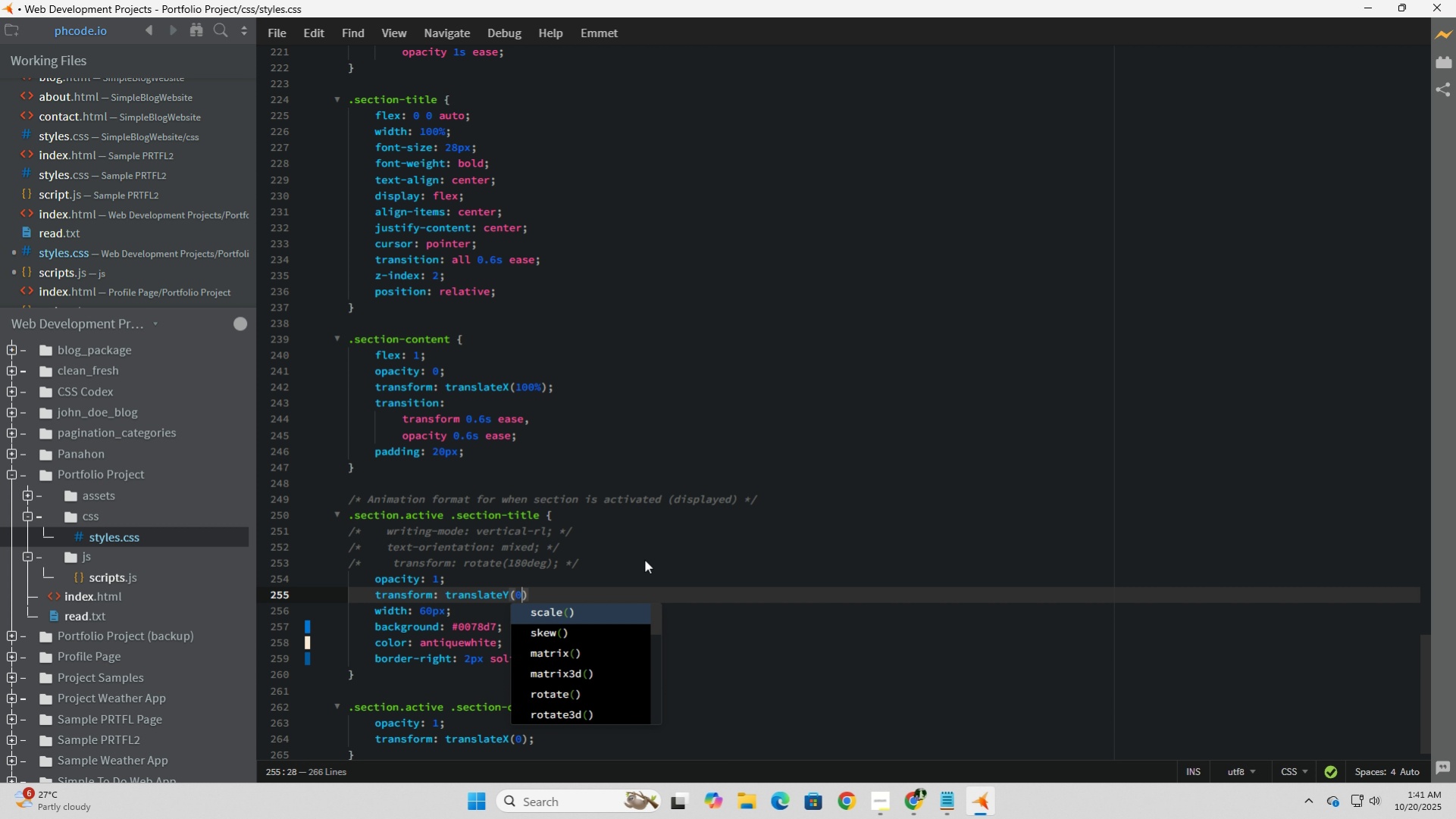 
key(ArrowRight)
 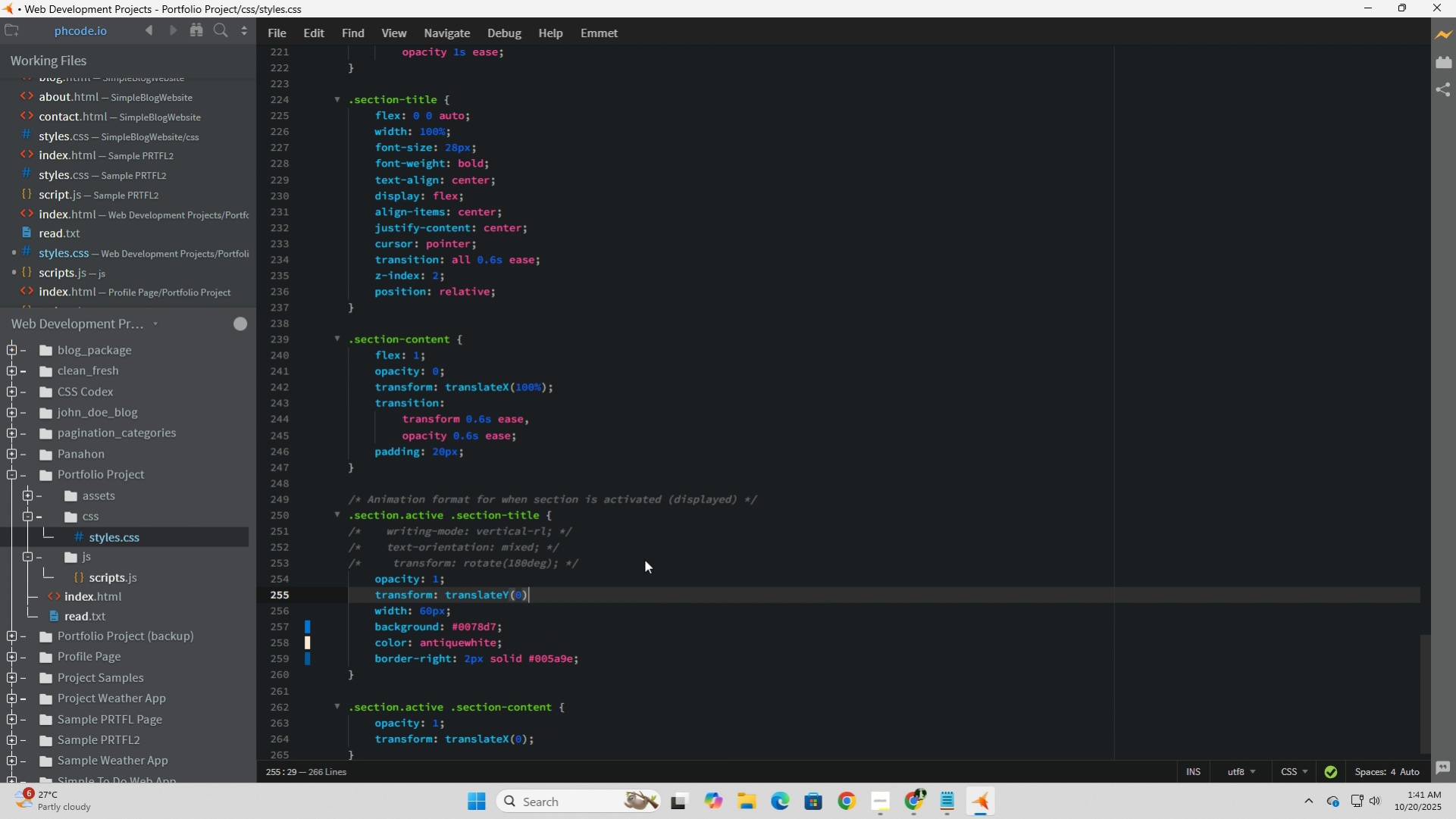 
key(ArrowRight)
 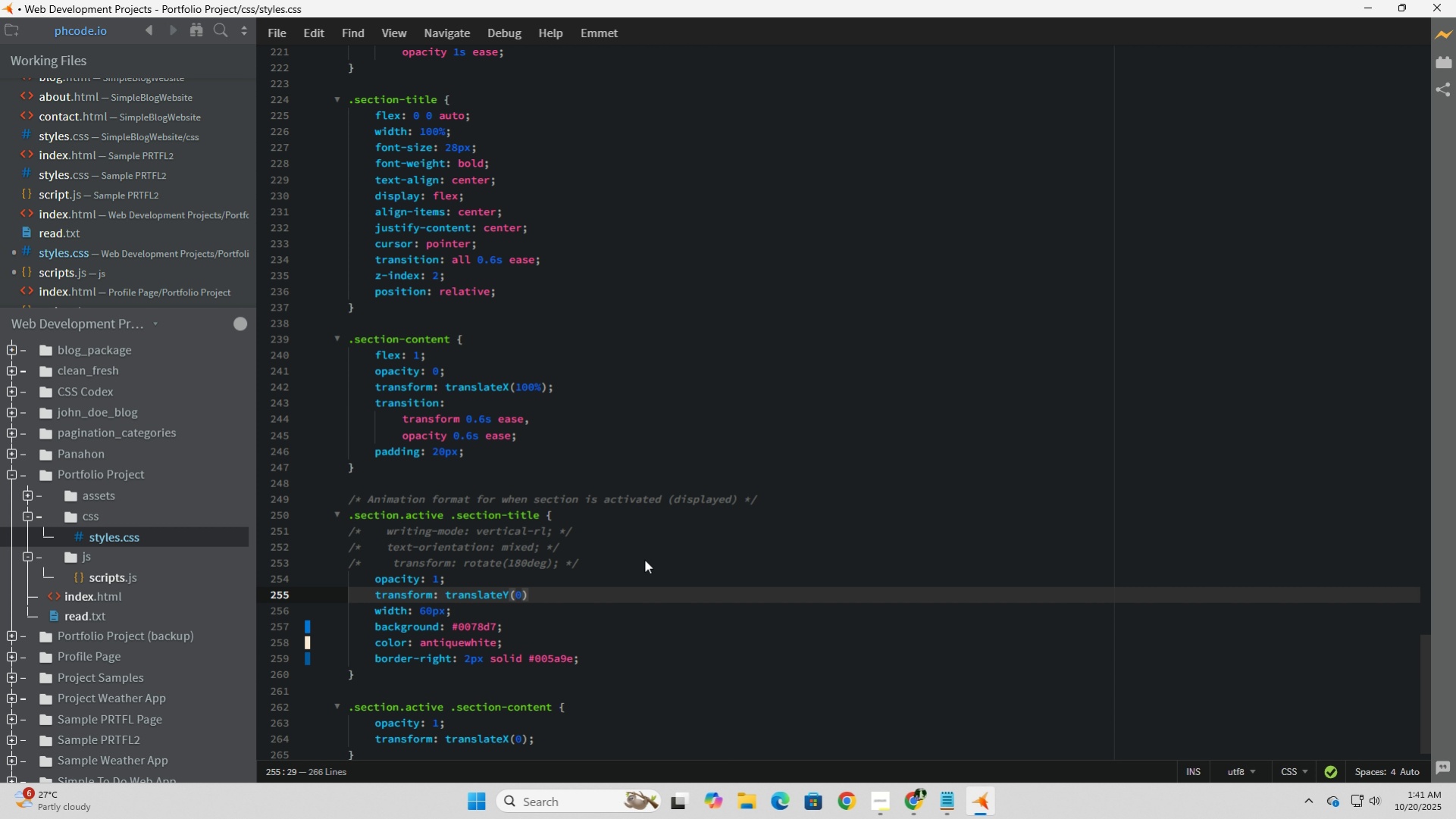 
key(Semicolon)
 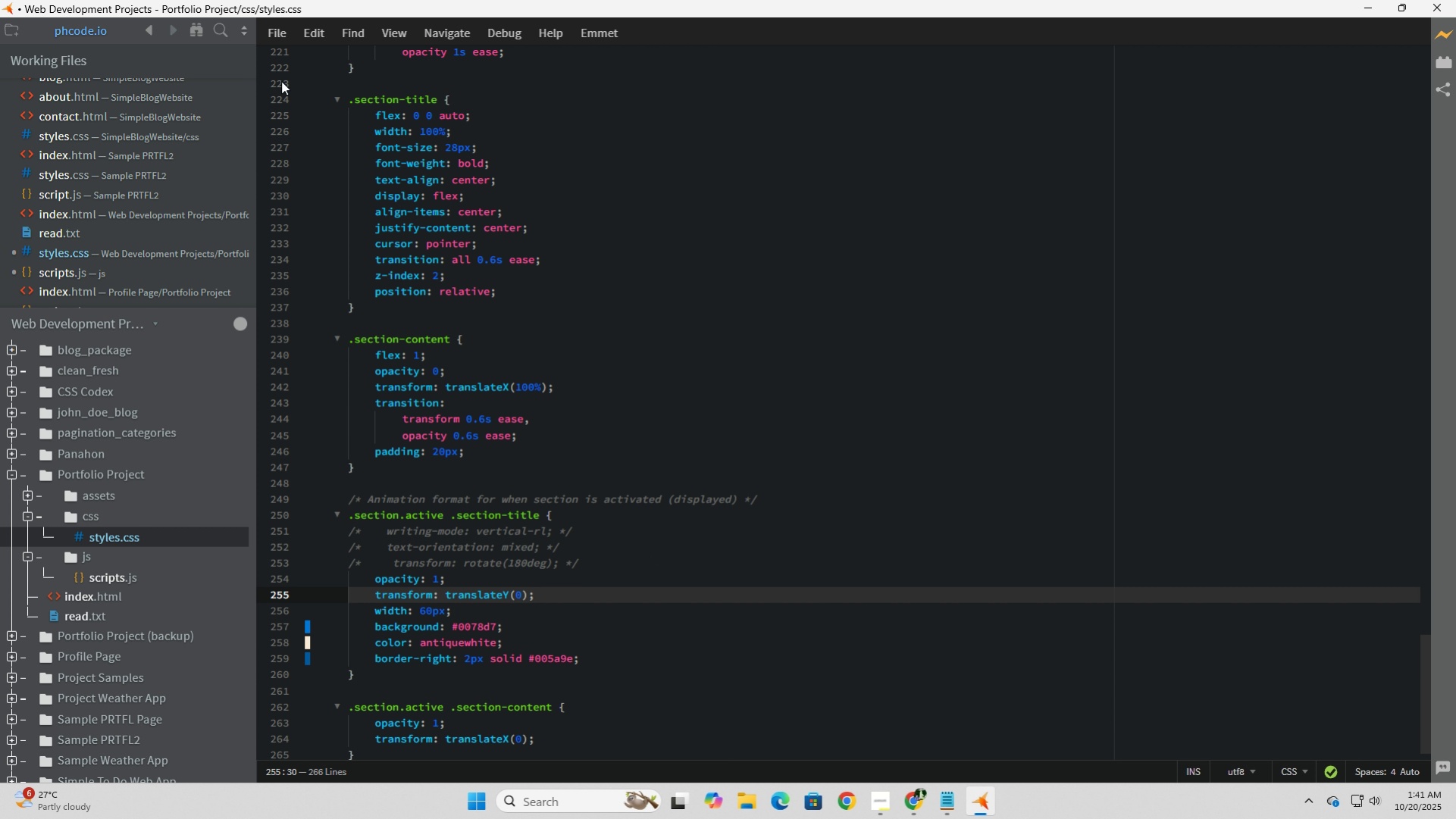 
left_click([271, 39])
 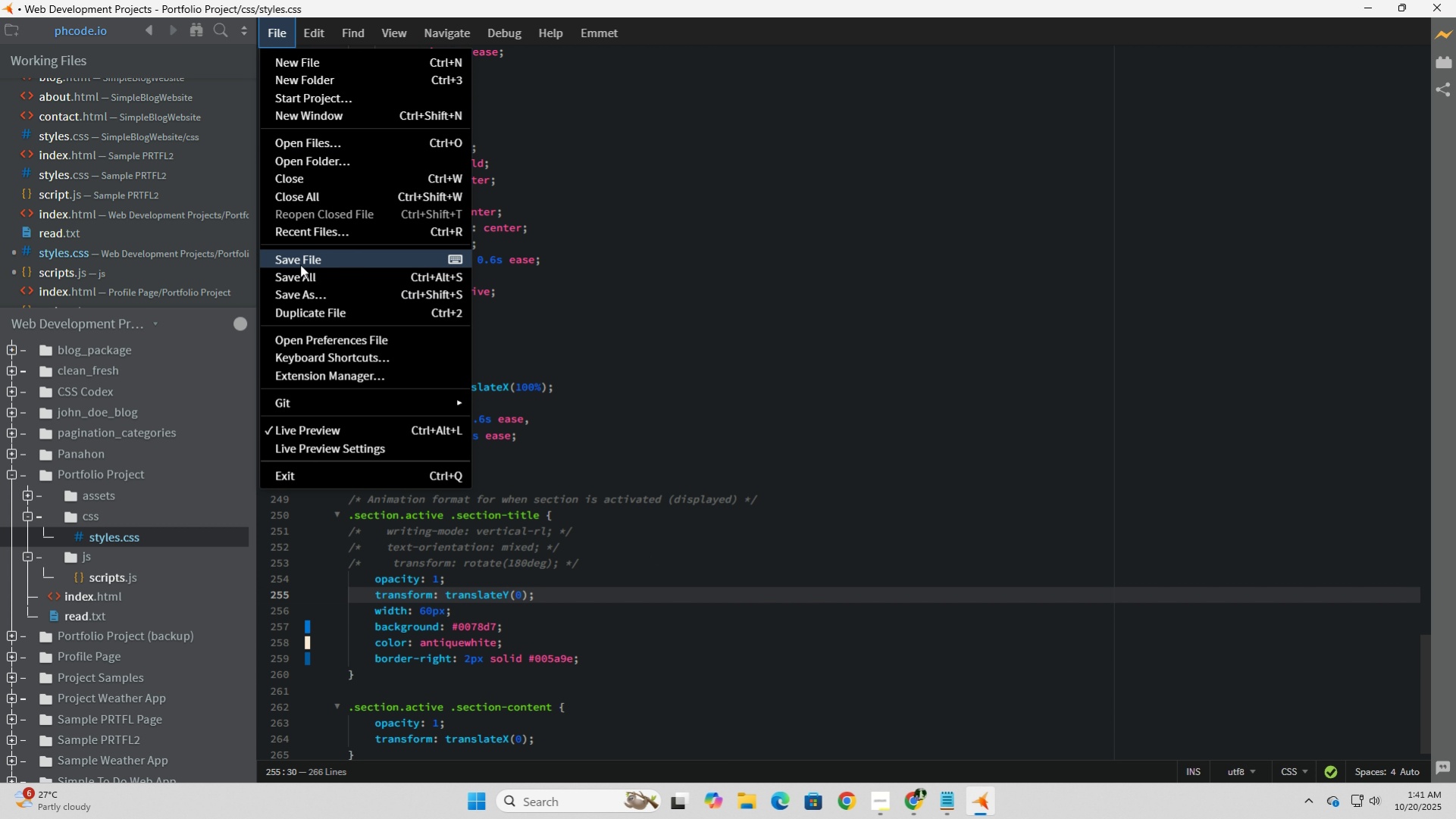 
left_click([300, 264])
 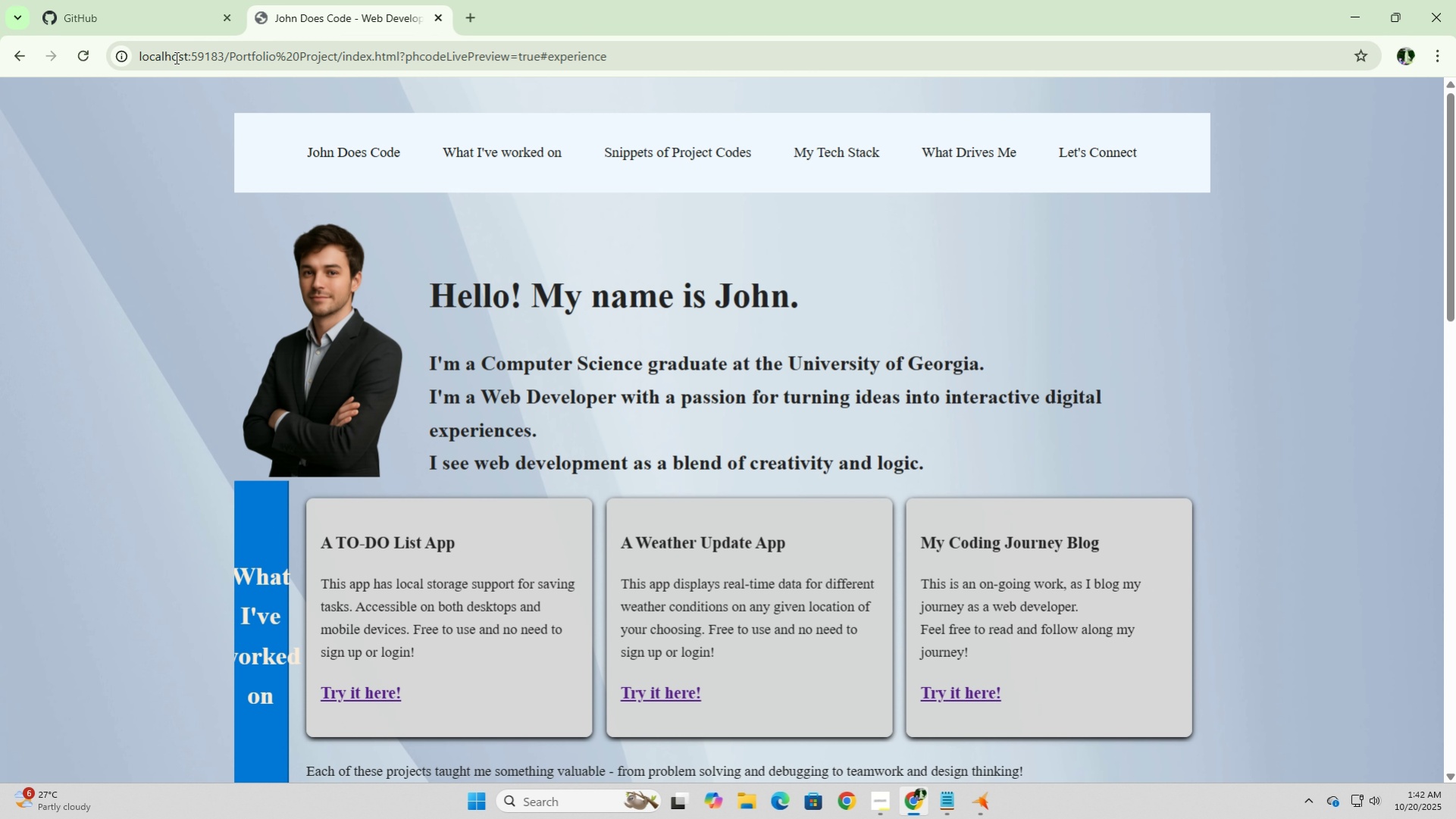 
left_click([84, 66])
 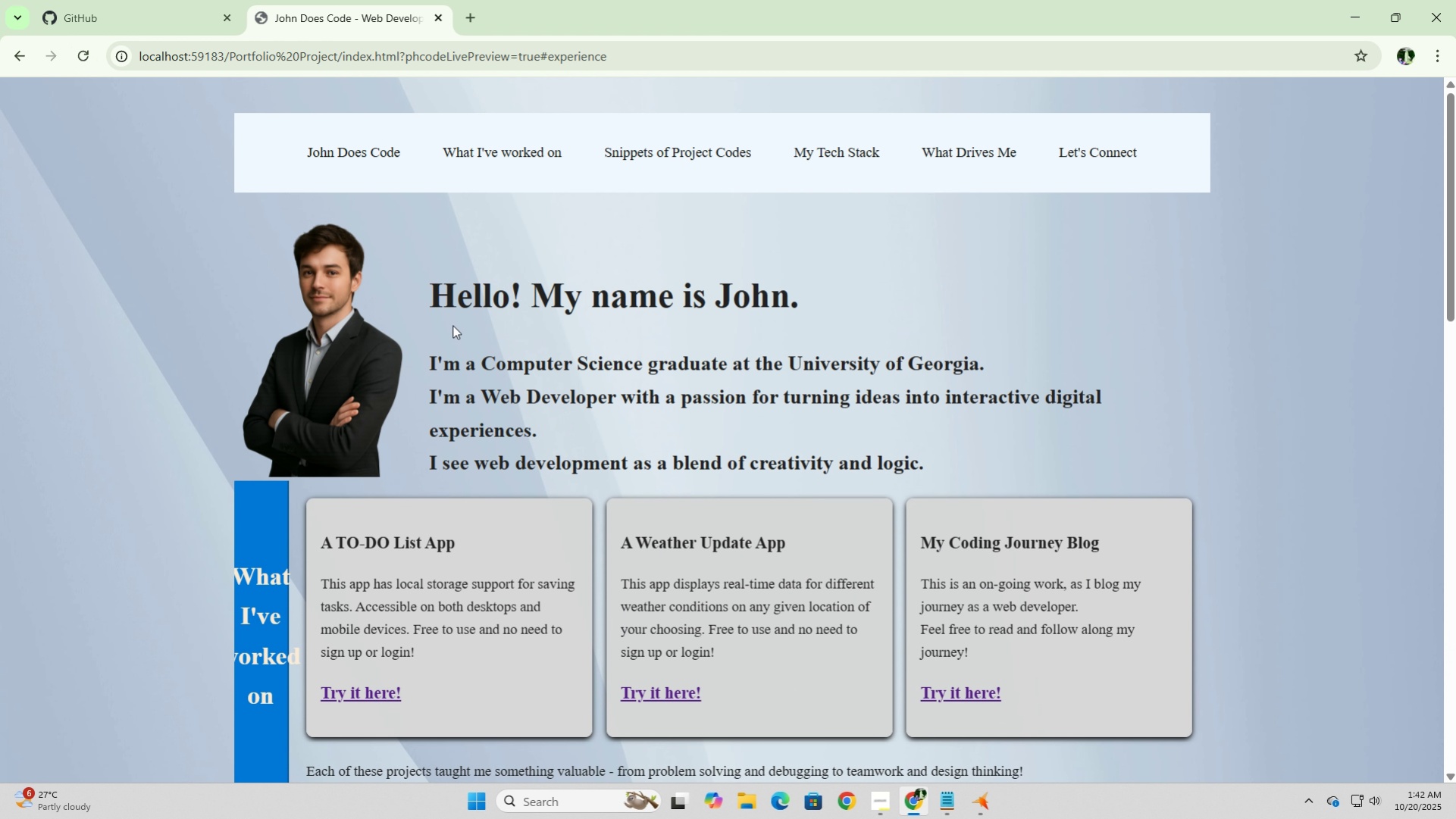 
scroll: coordinate [456, 325], scroll_direction: down, amount: 7.0
 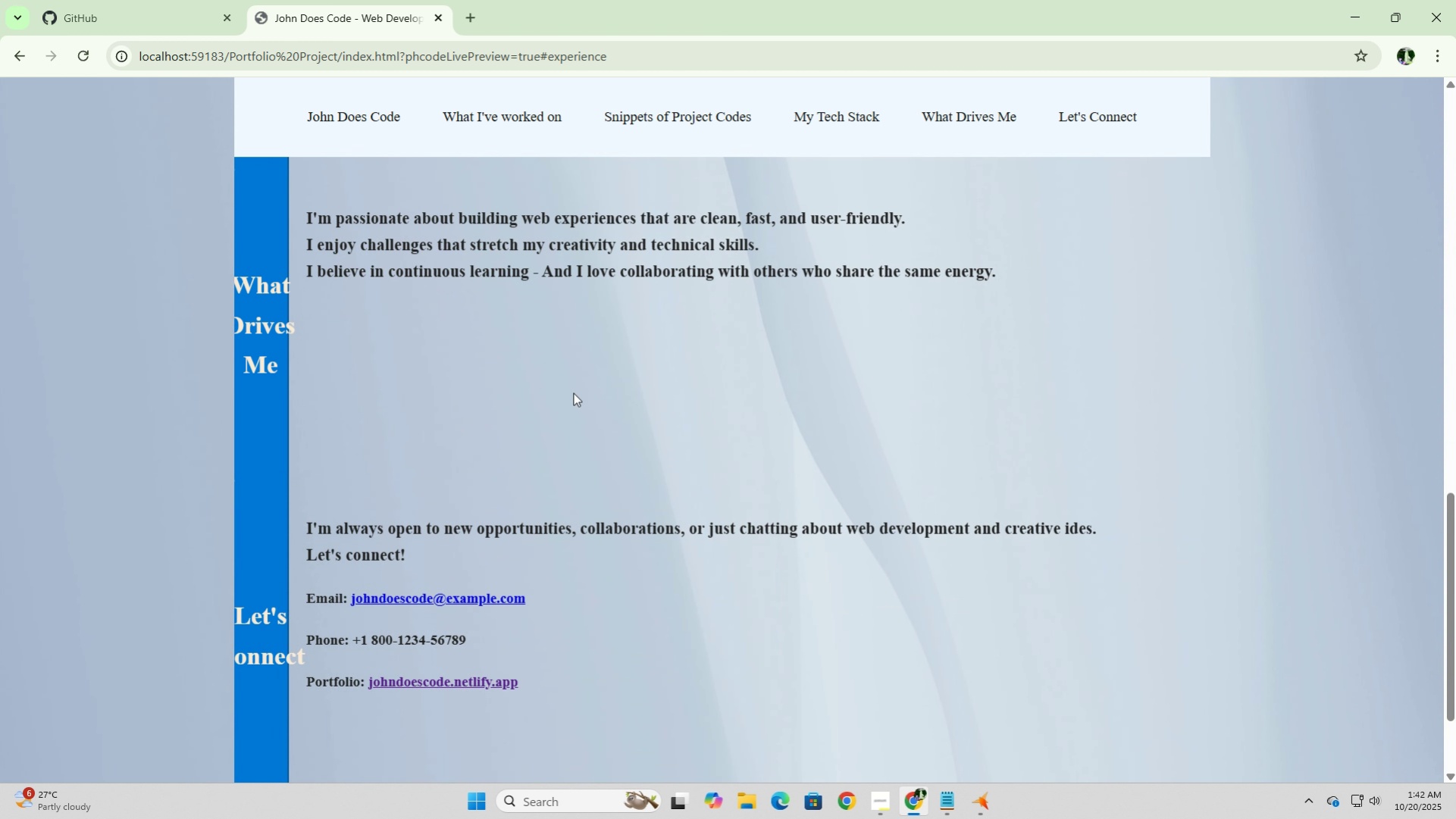 
wait(10.4)
 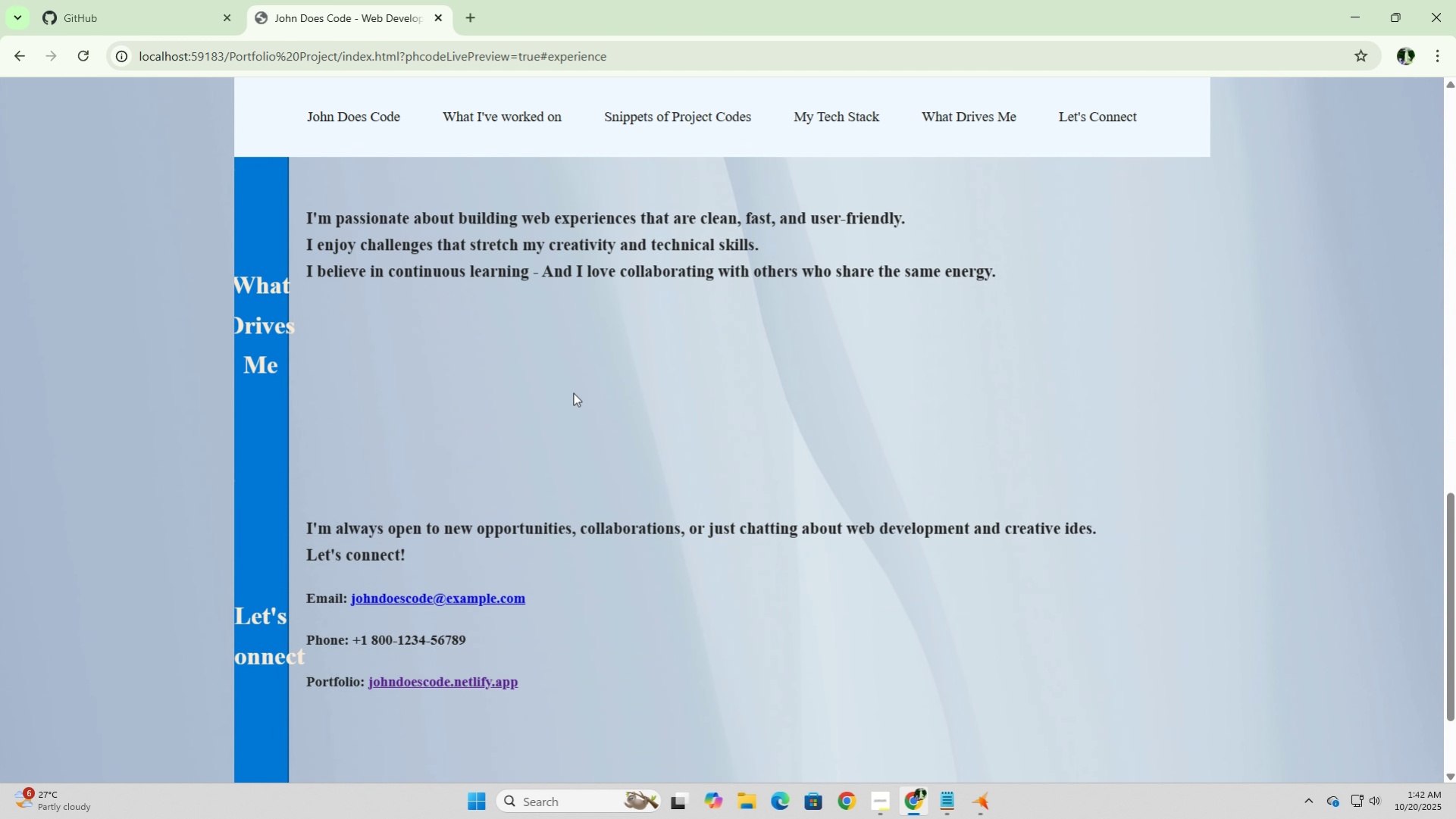 
left_click([580, 585])
 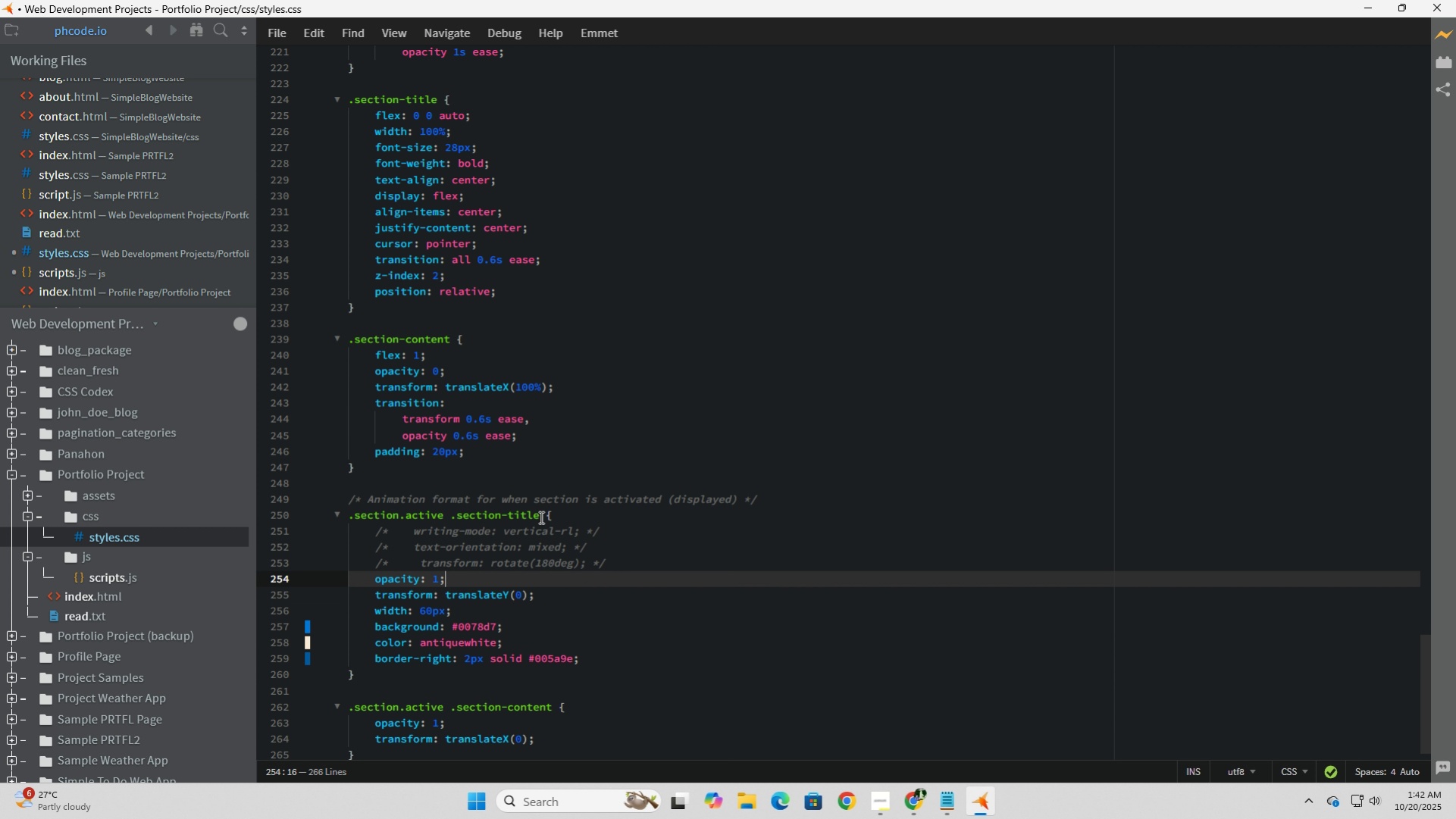 
left_click_drag(start_coordinate=[540, 517], to_coordinate=[455, 517])
 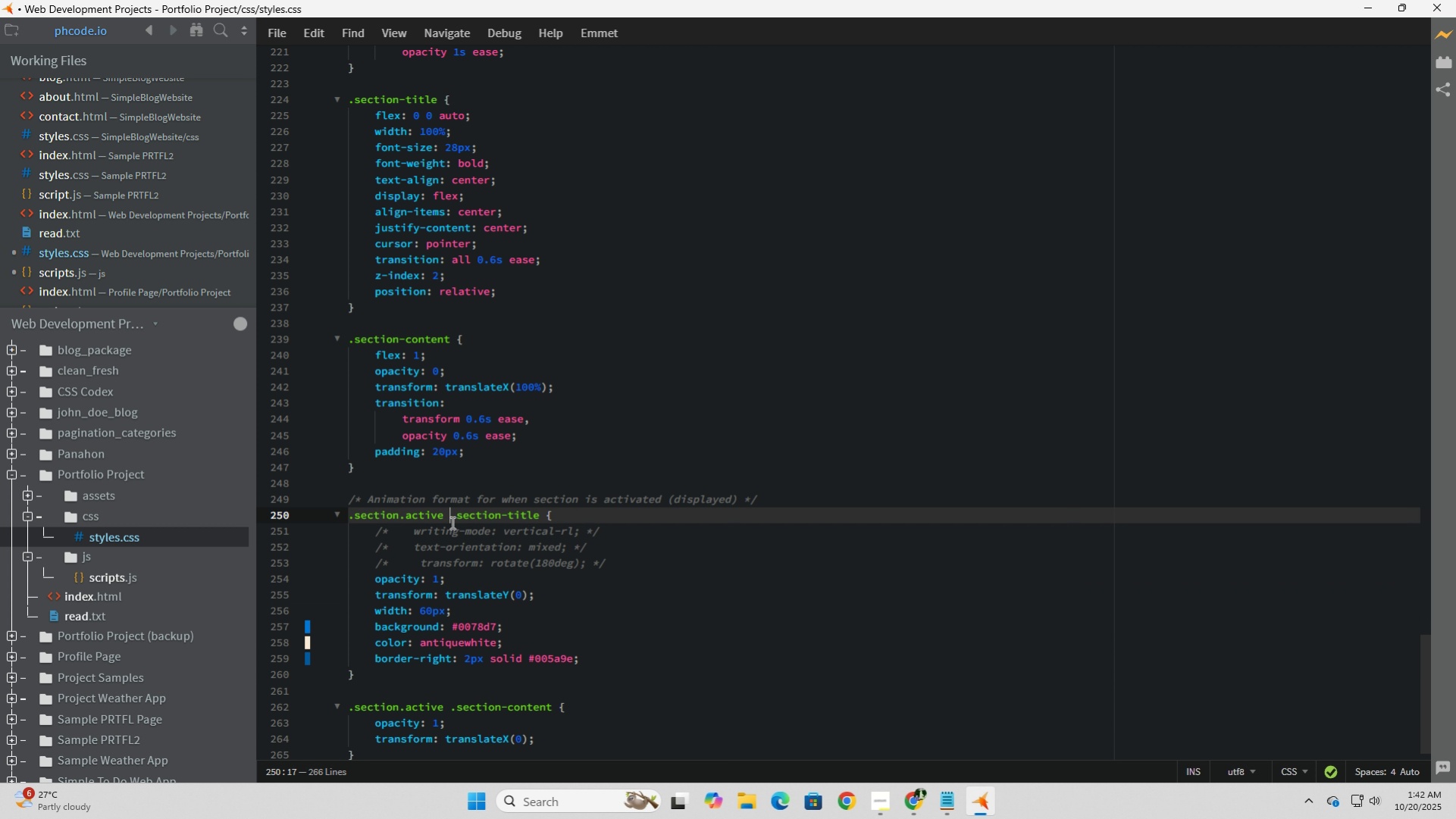 
left_click([451, 522])
 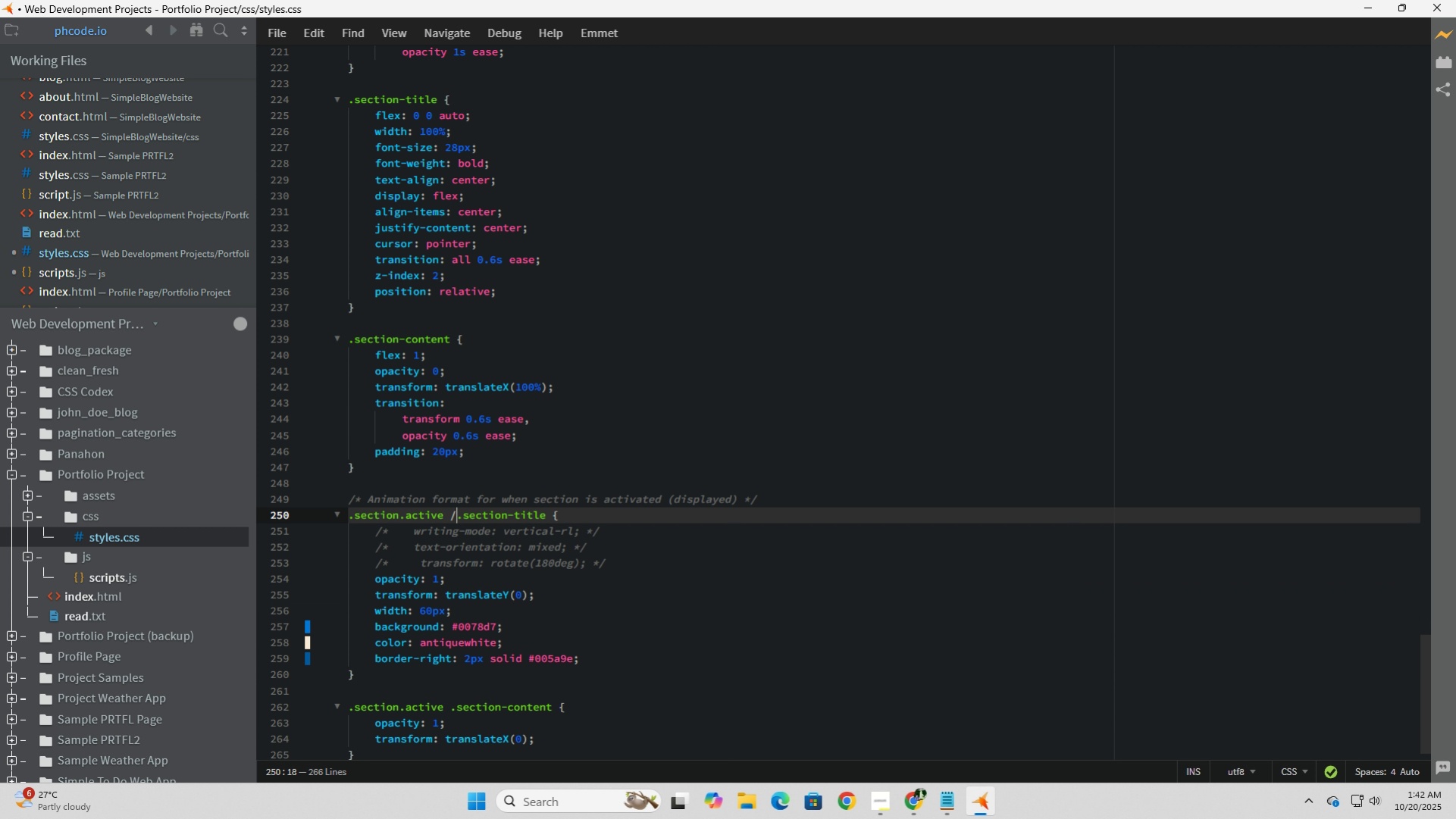 
key(NumpadDivide)
 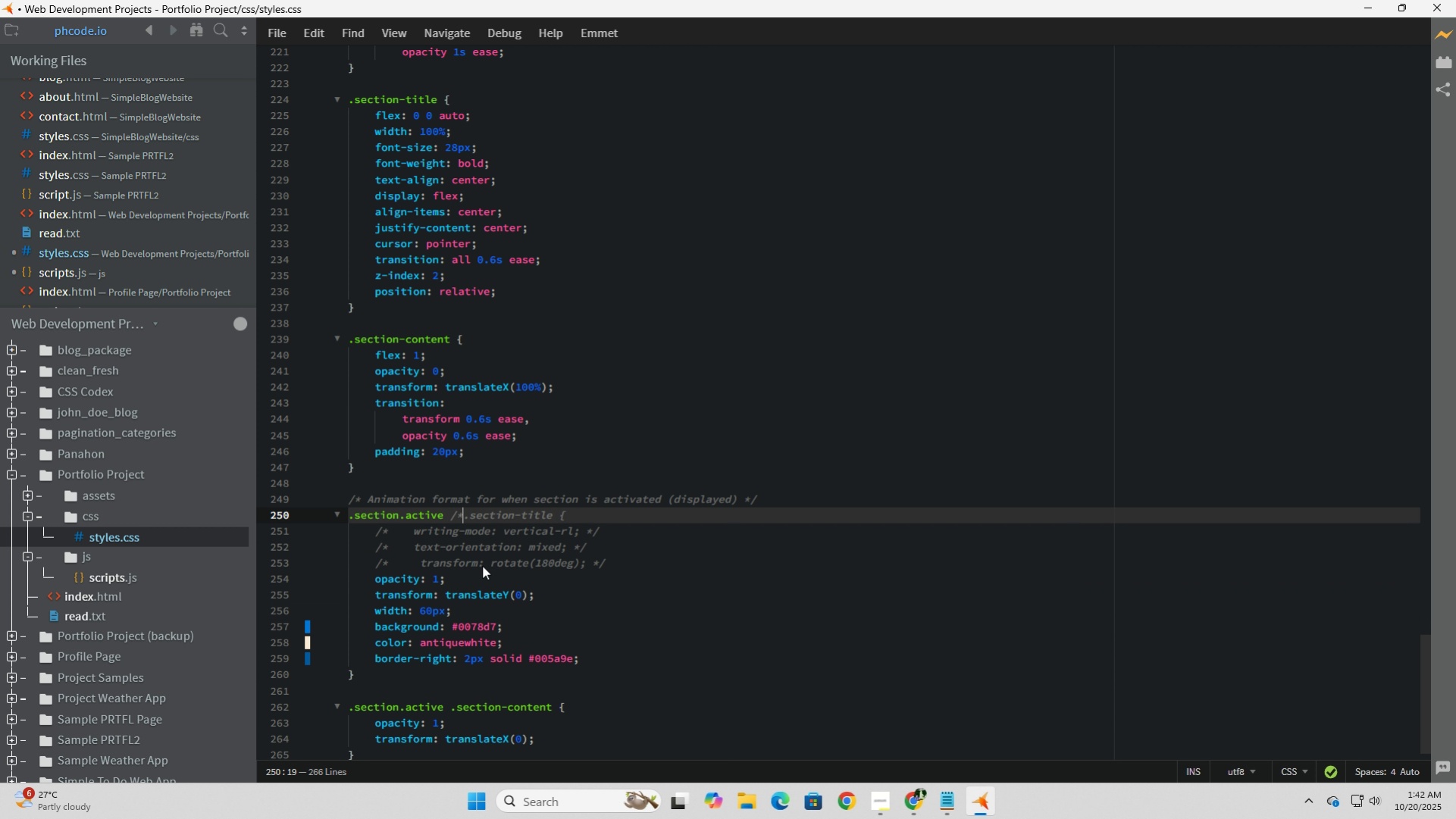 
key(NumpadMultiply)
 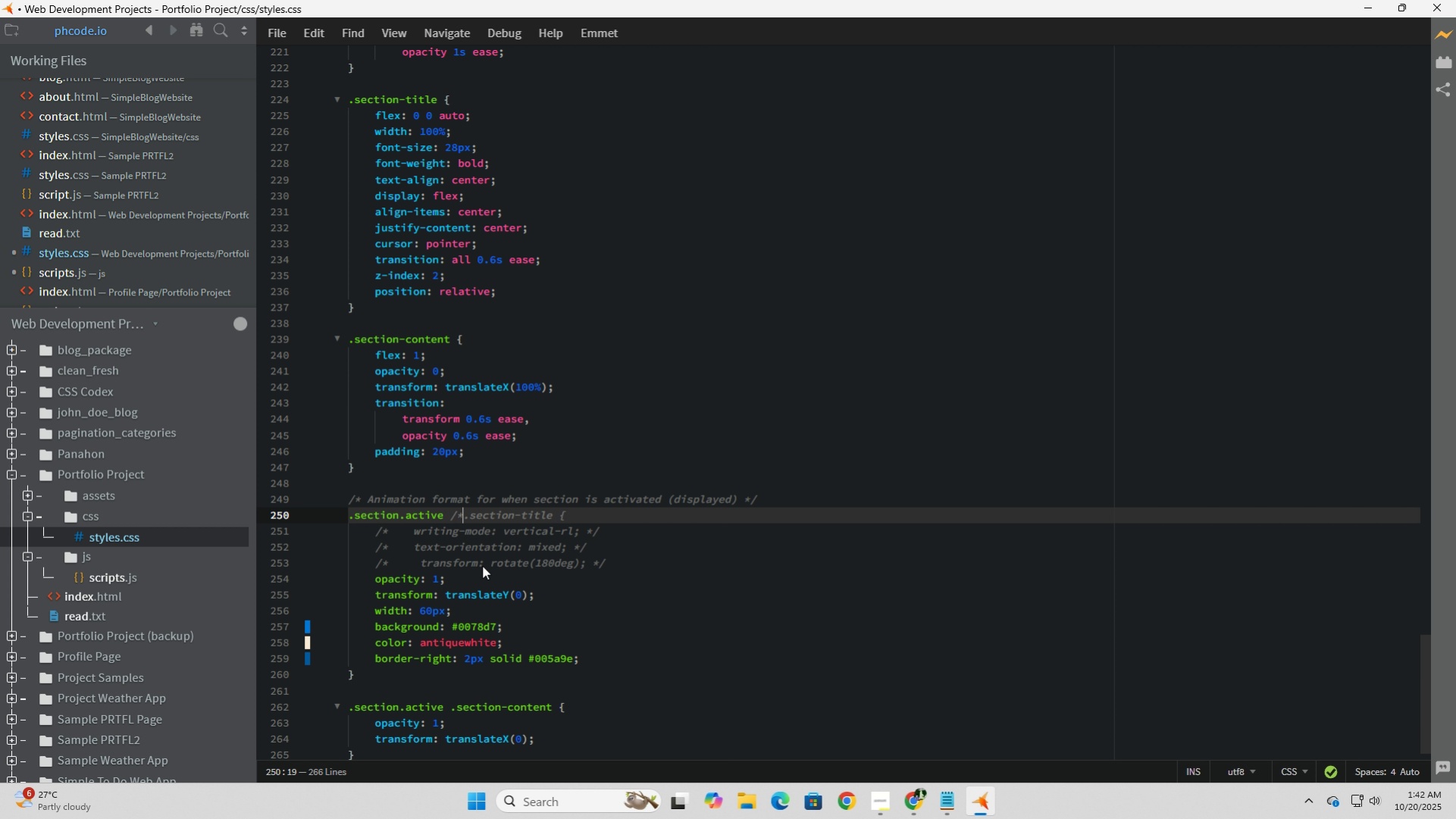 
hold_key(key=Numpad0, duration=0.71)
 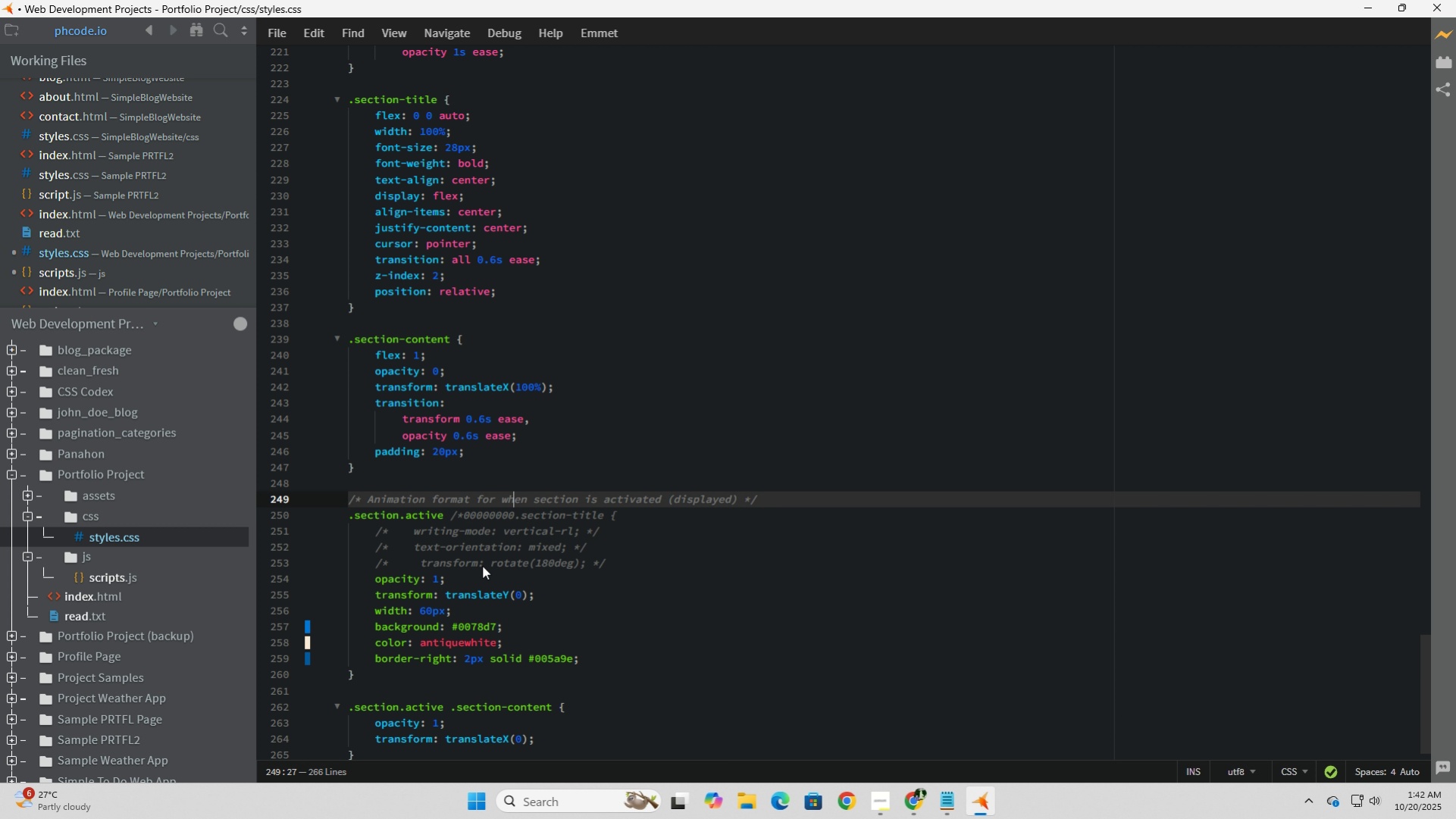 
key(ArrowUp)
 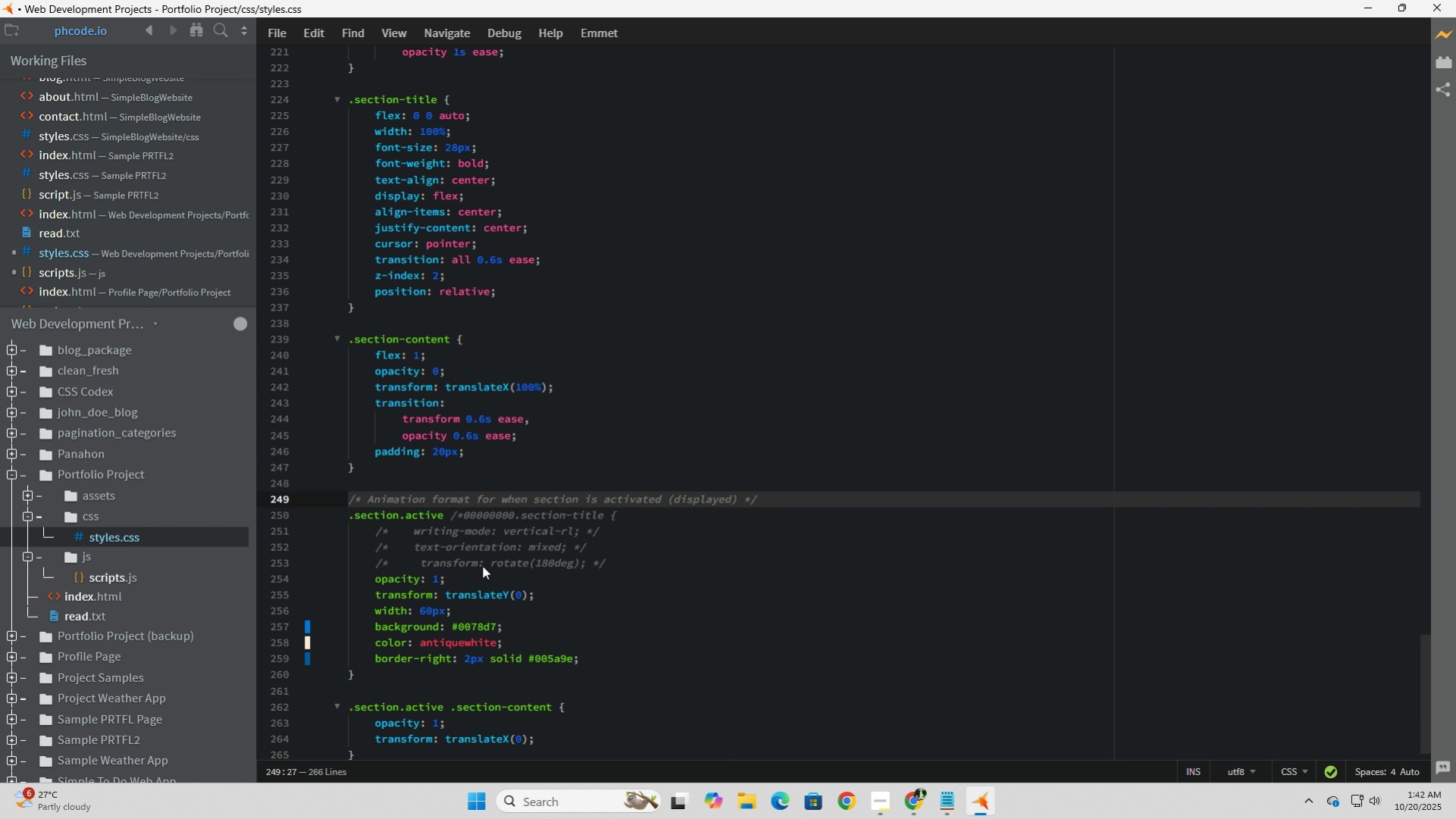 
key(ArrowRight)
 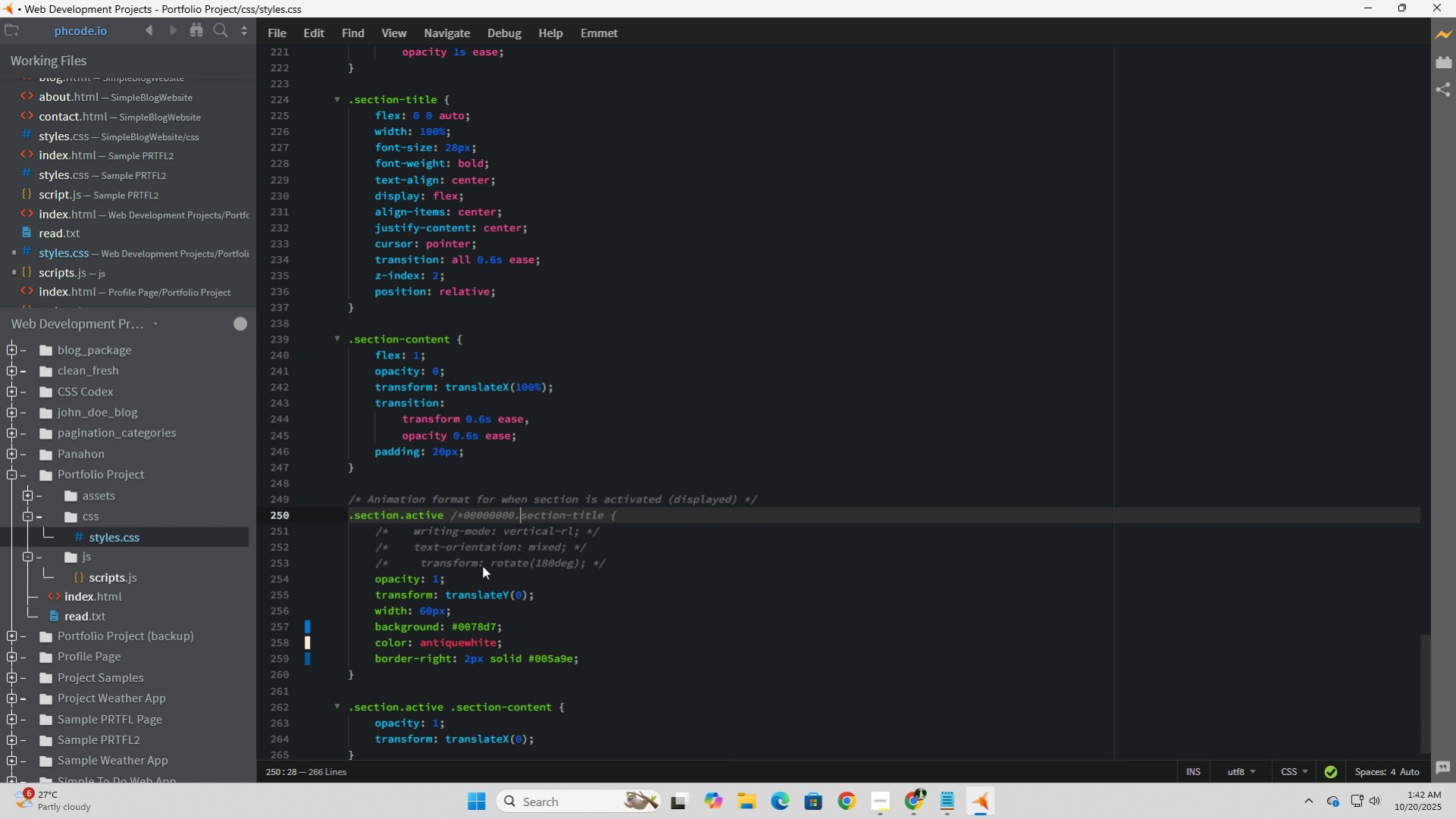 
key(ArrowDown)
 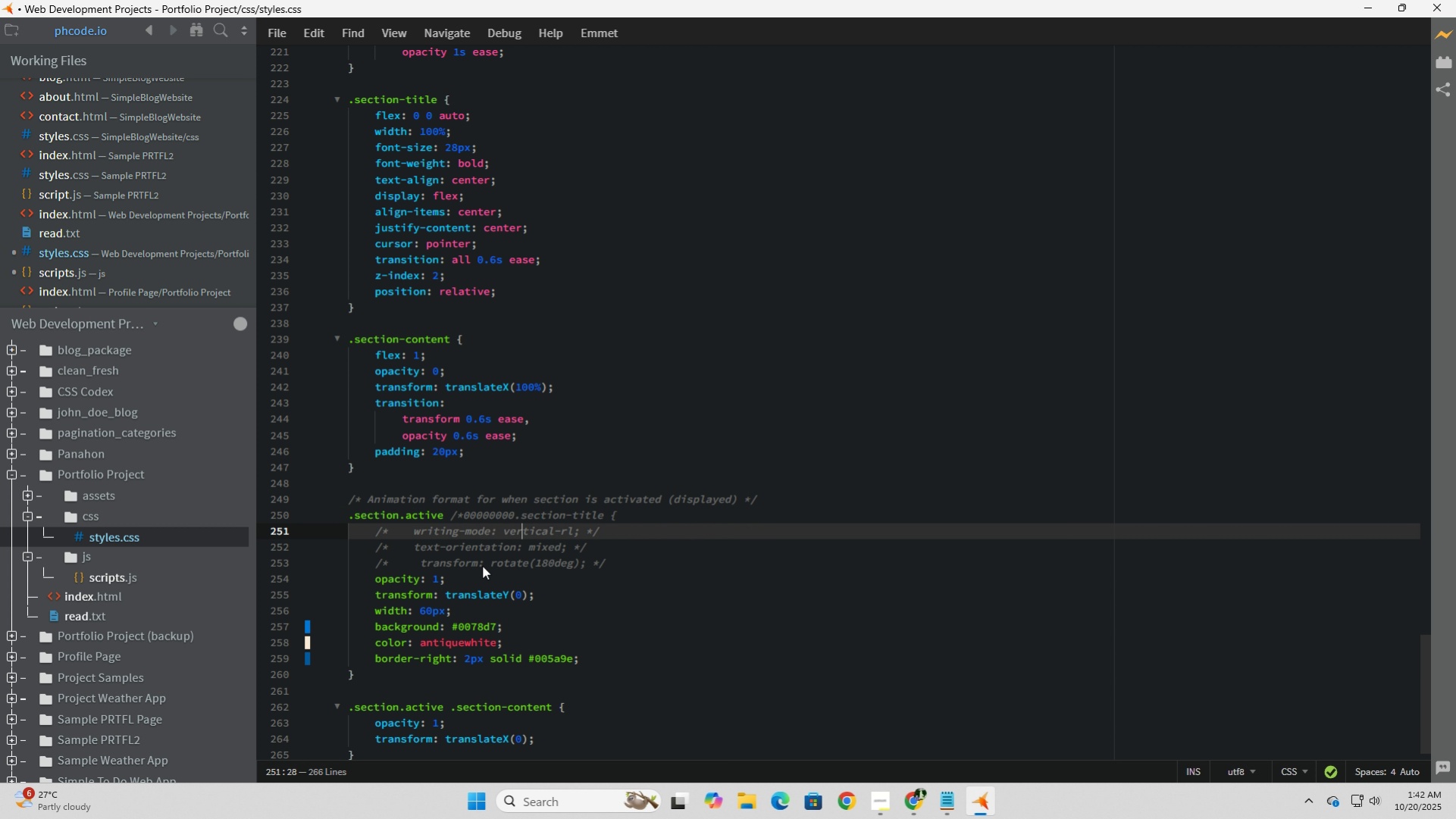 
key(ArrowDown)
 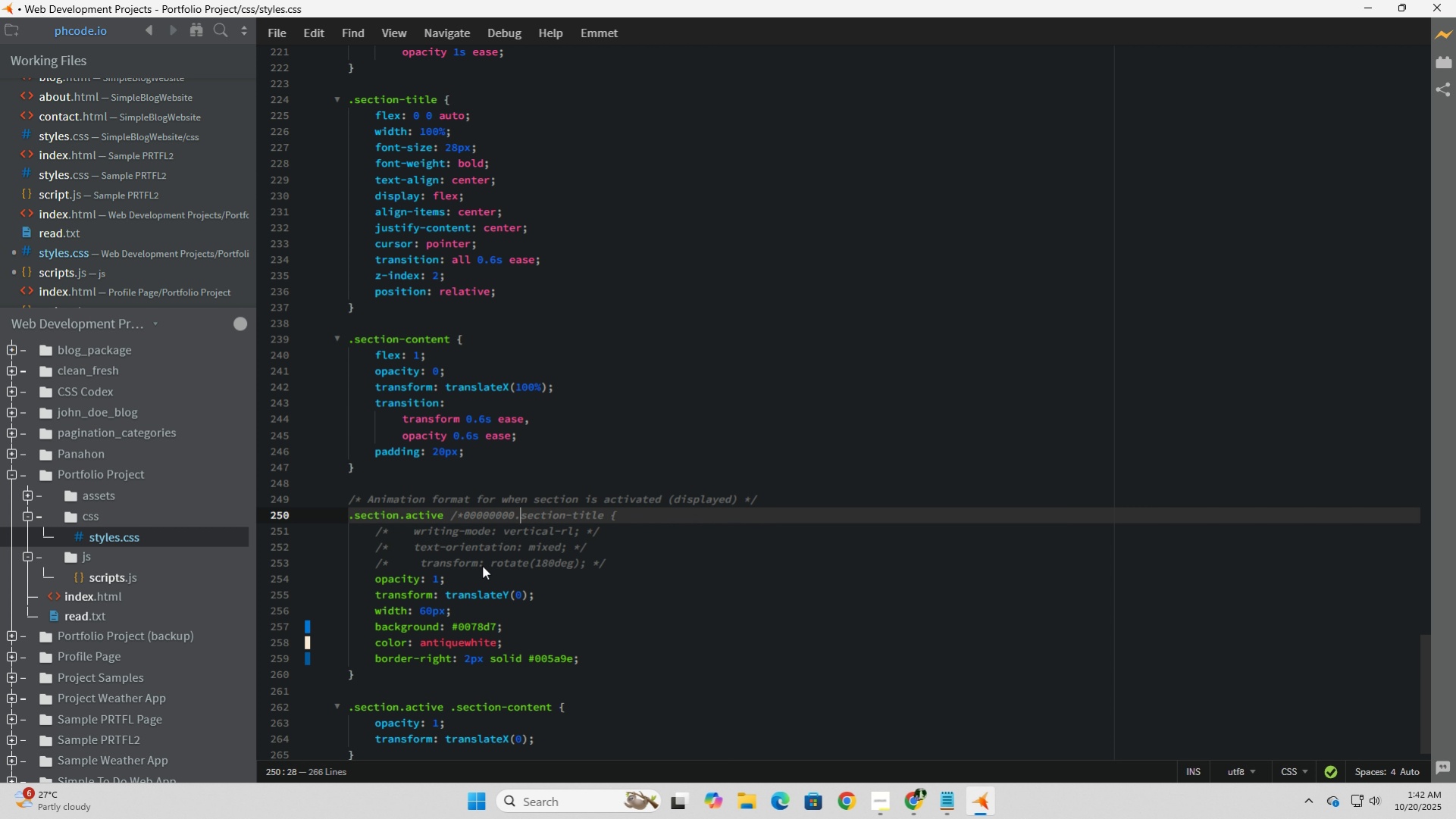 
key(ArrowUp)
 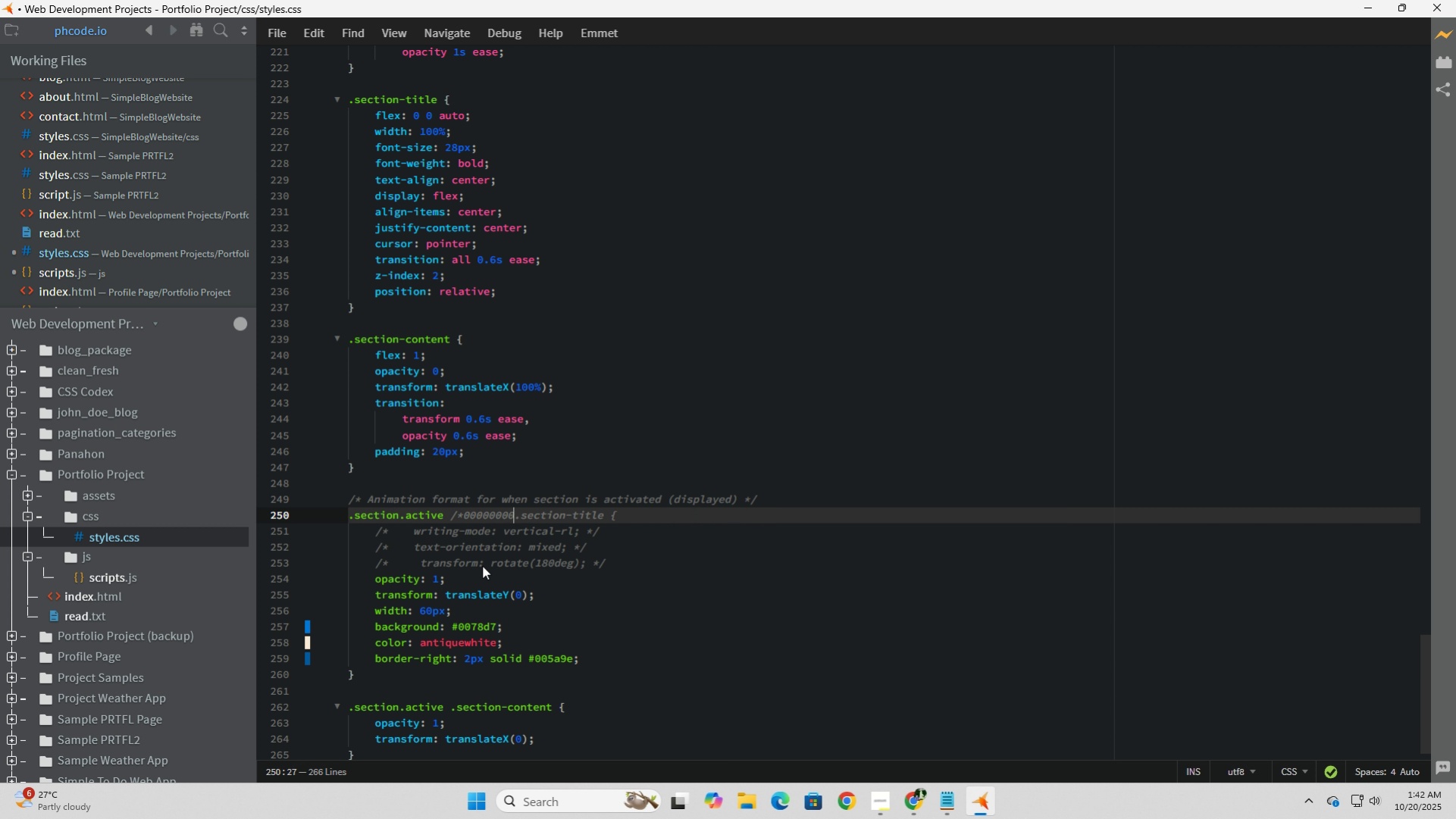 
key(ArrowLeft)
 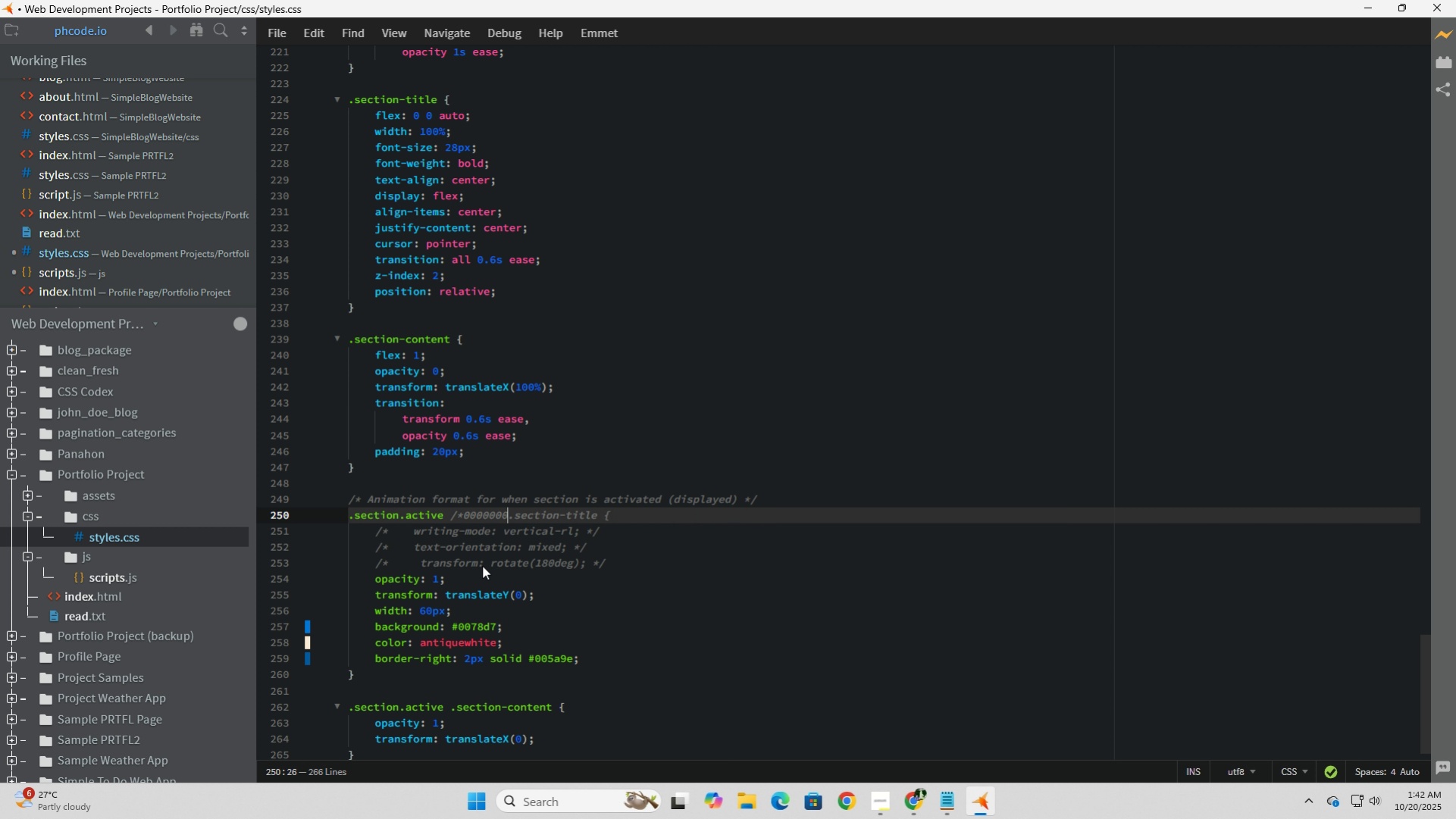 
key(Backspace)
 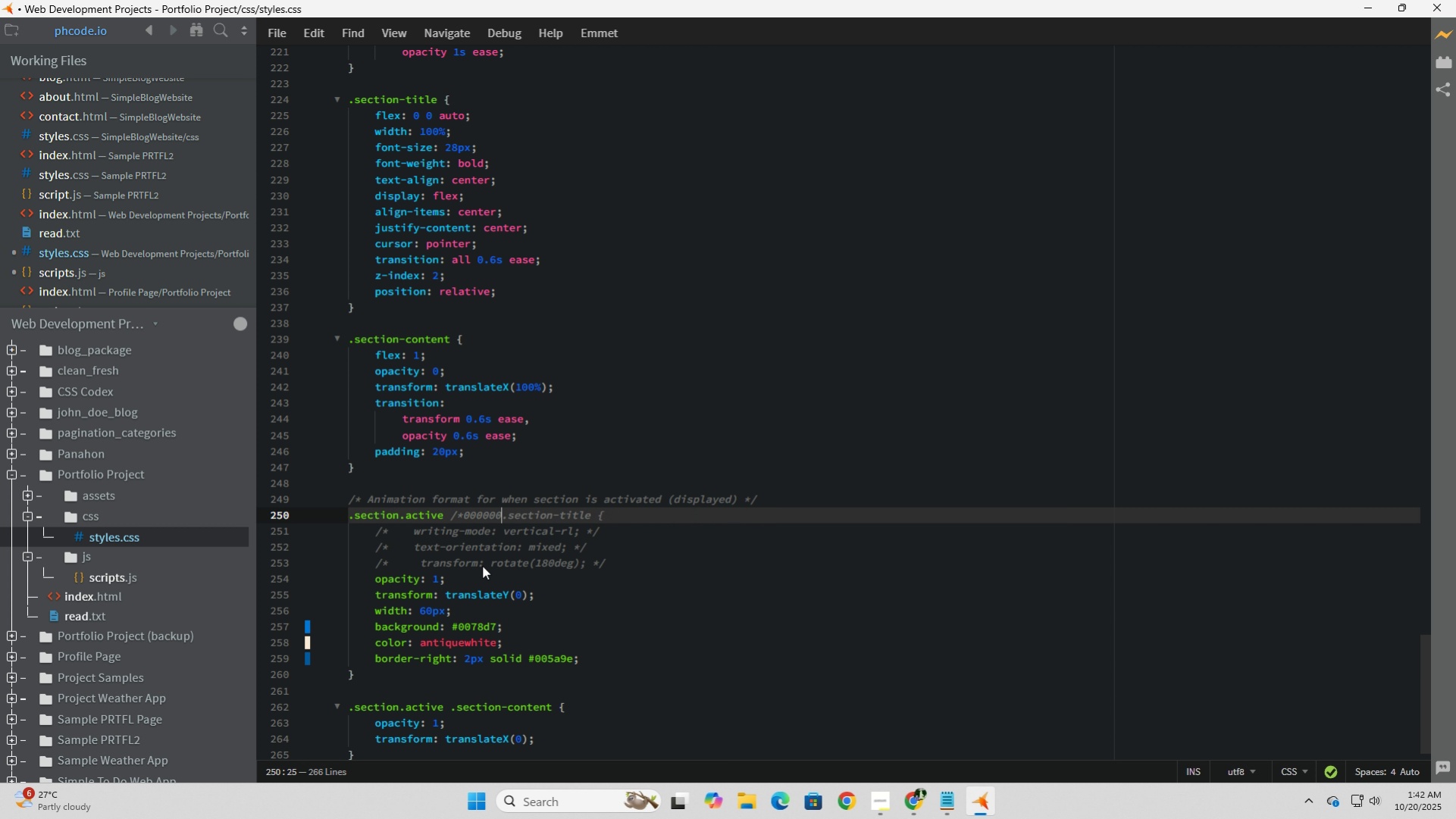 
key(Backspace)
 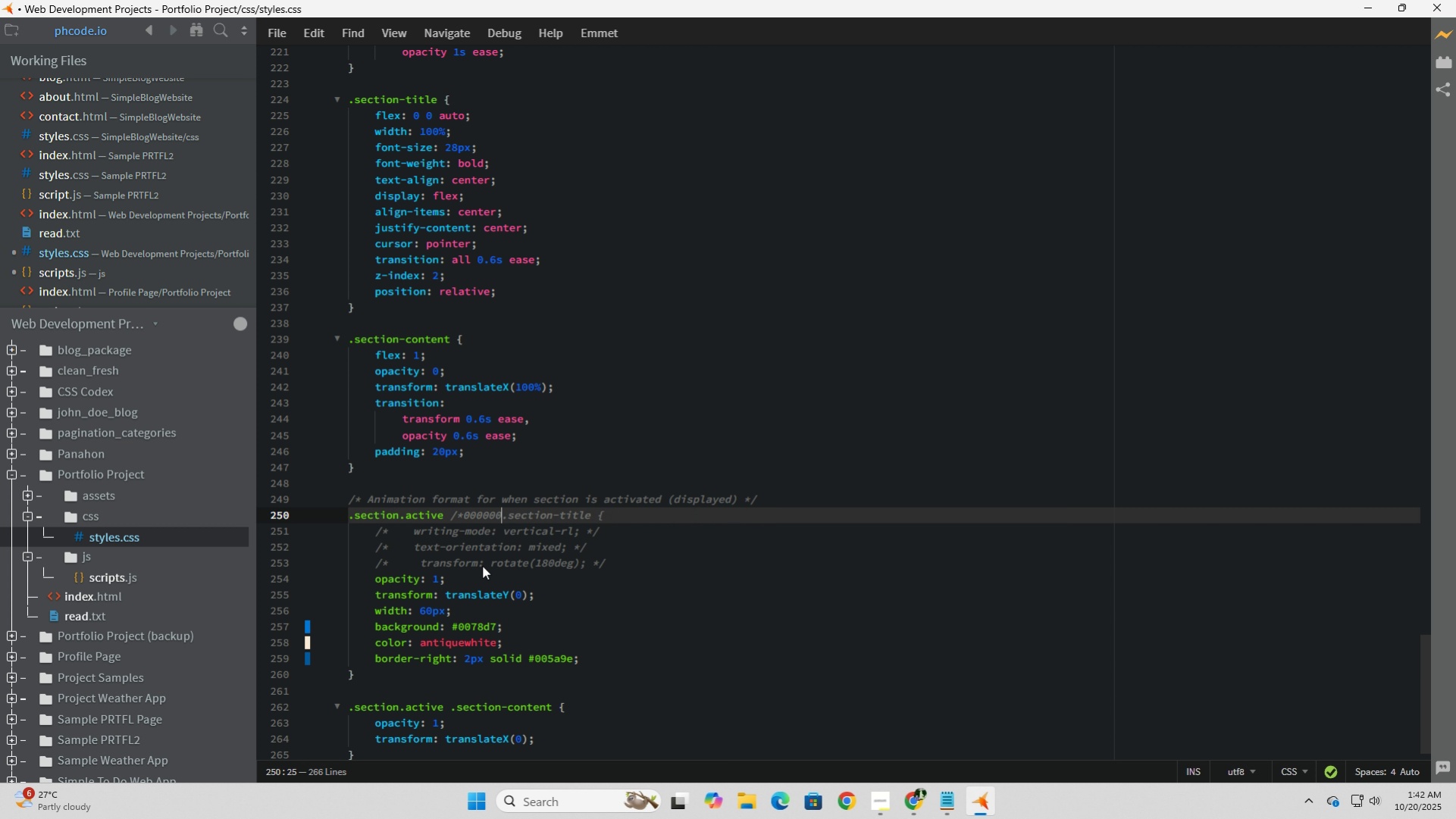 
key(Backspace)
 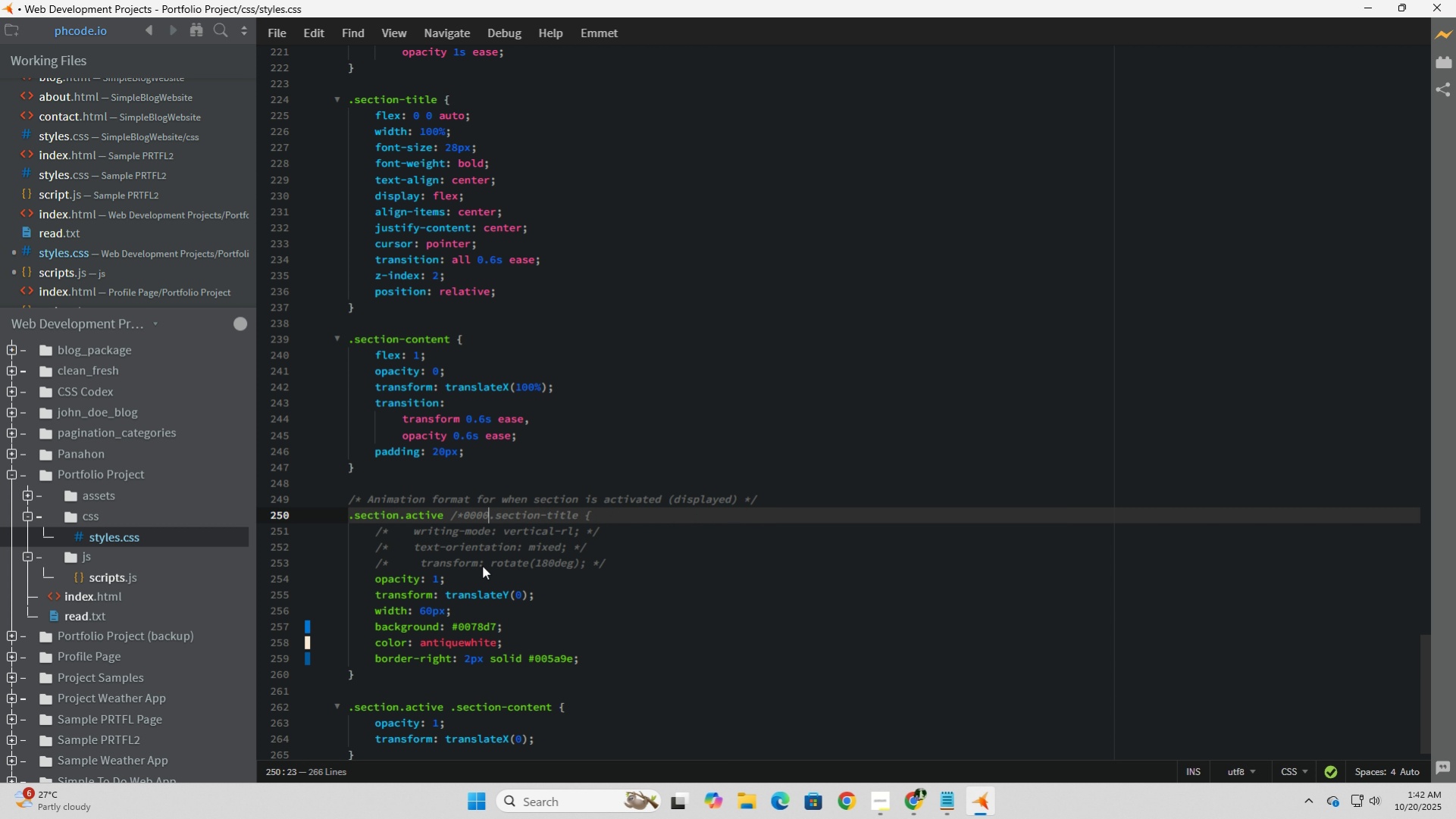 
key(Backspace)
 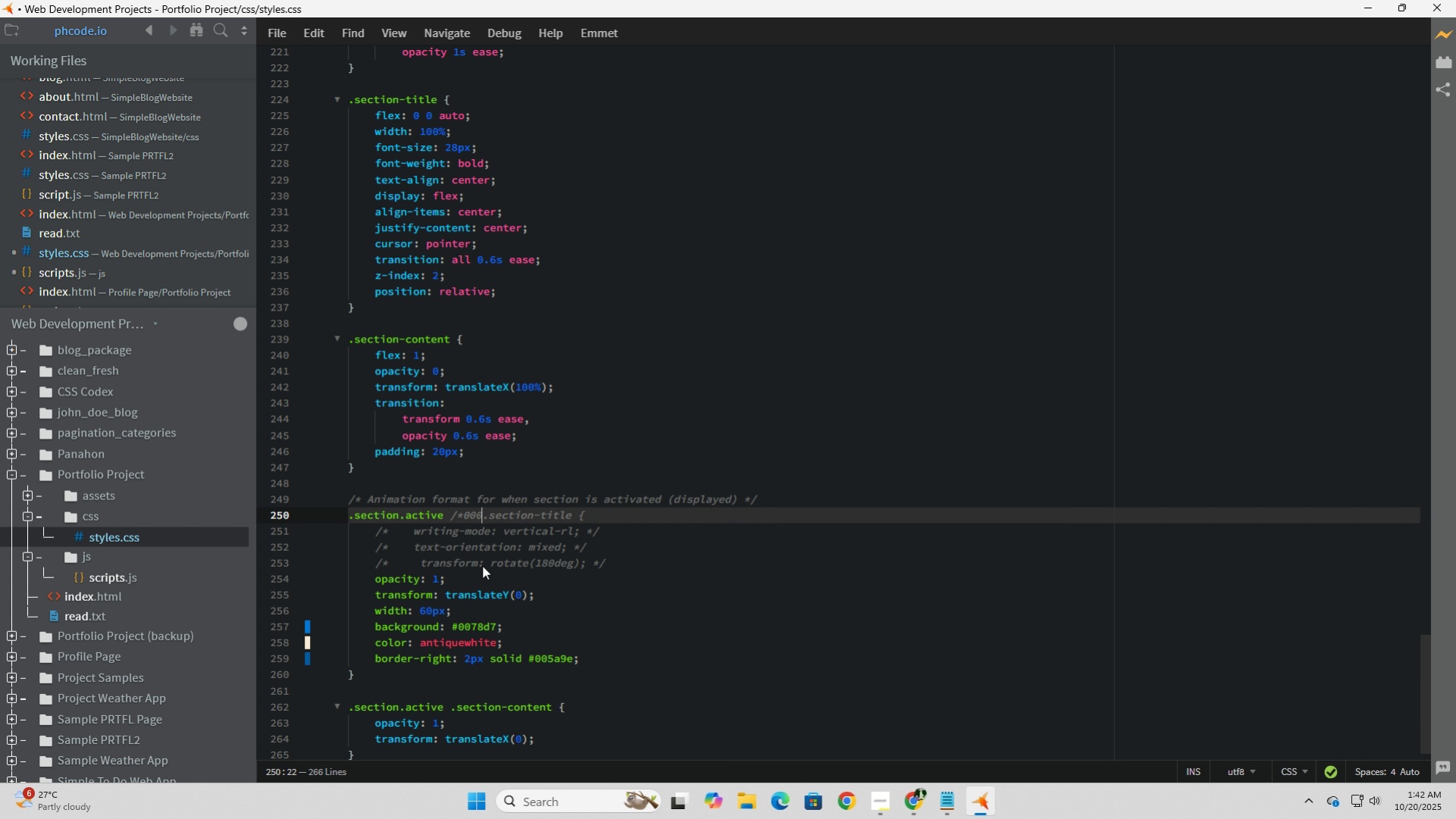 
key(Backspace)
 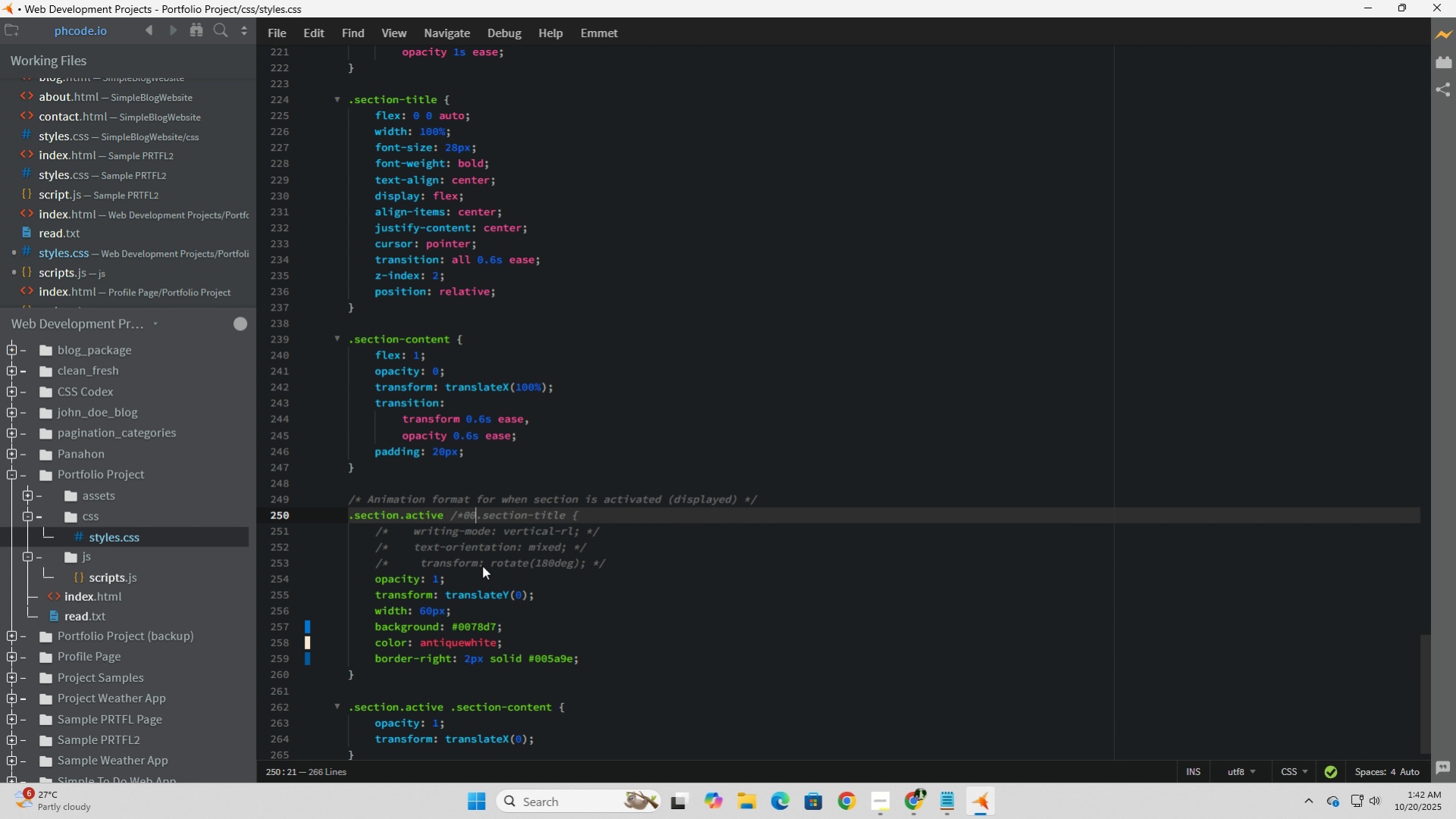 
key(Backspace)
 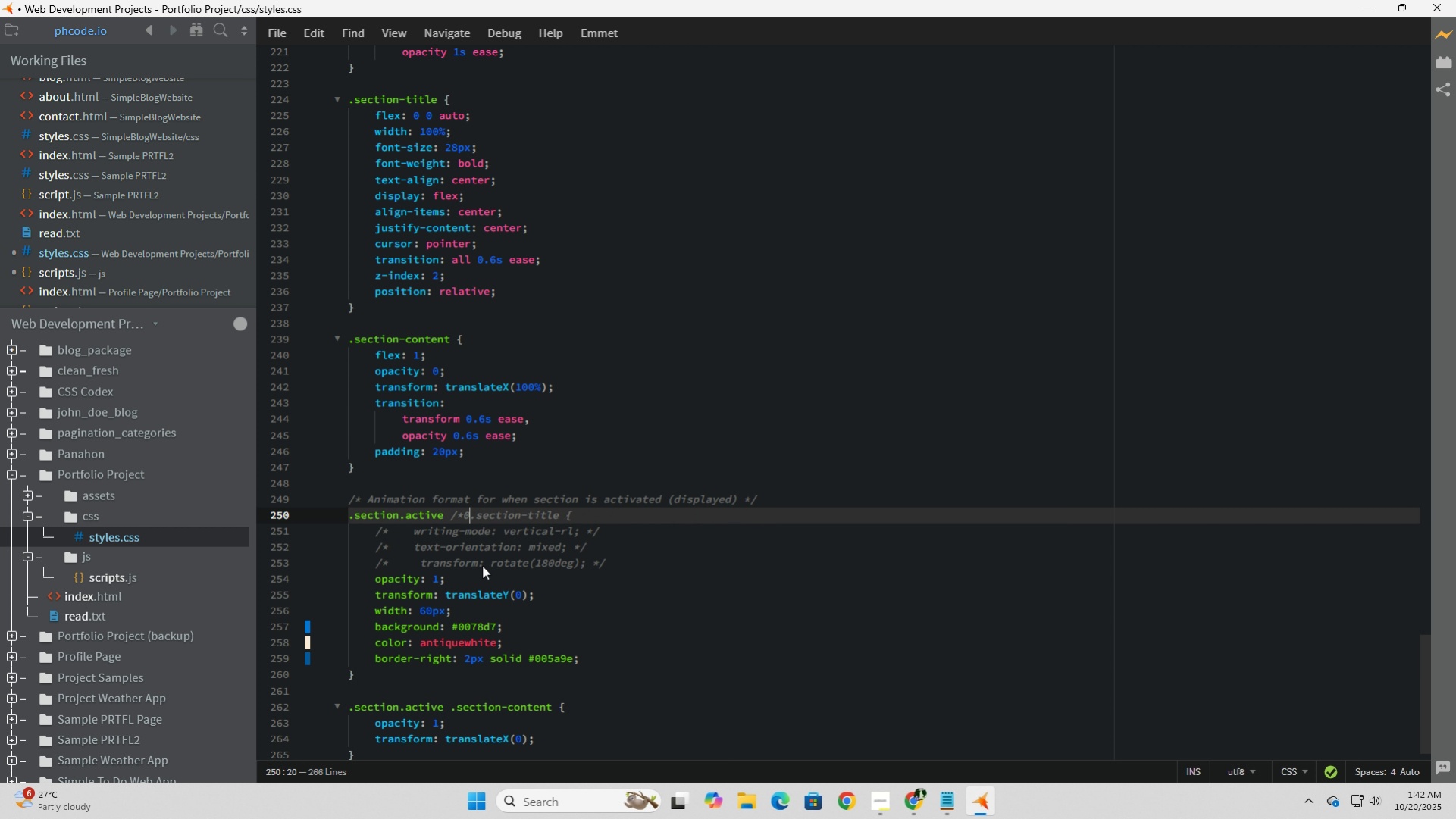 
key(Backspace)
 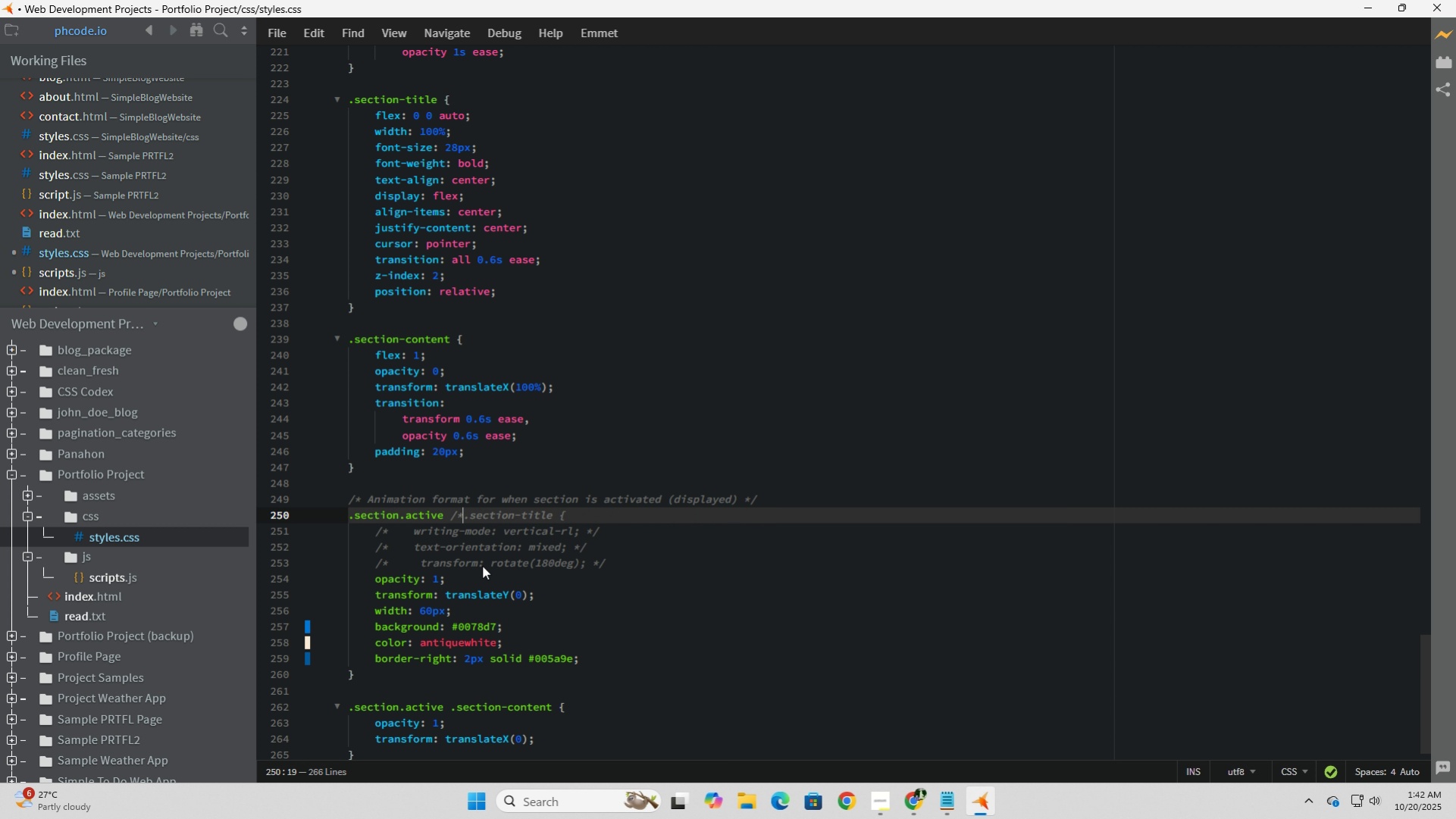 
key(Backspace)
 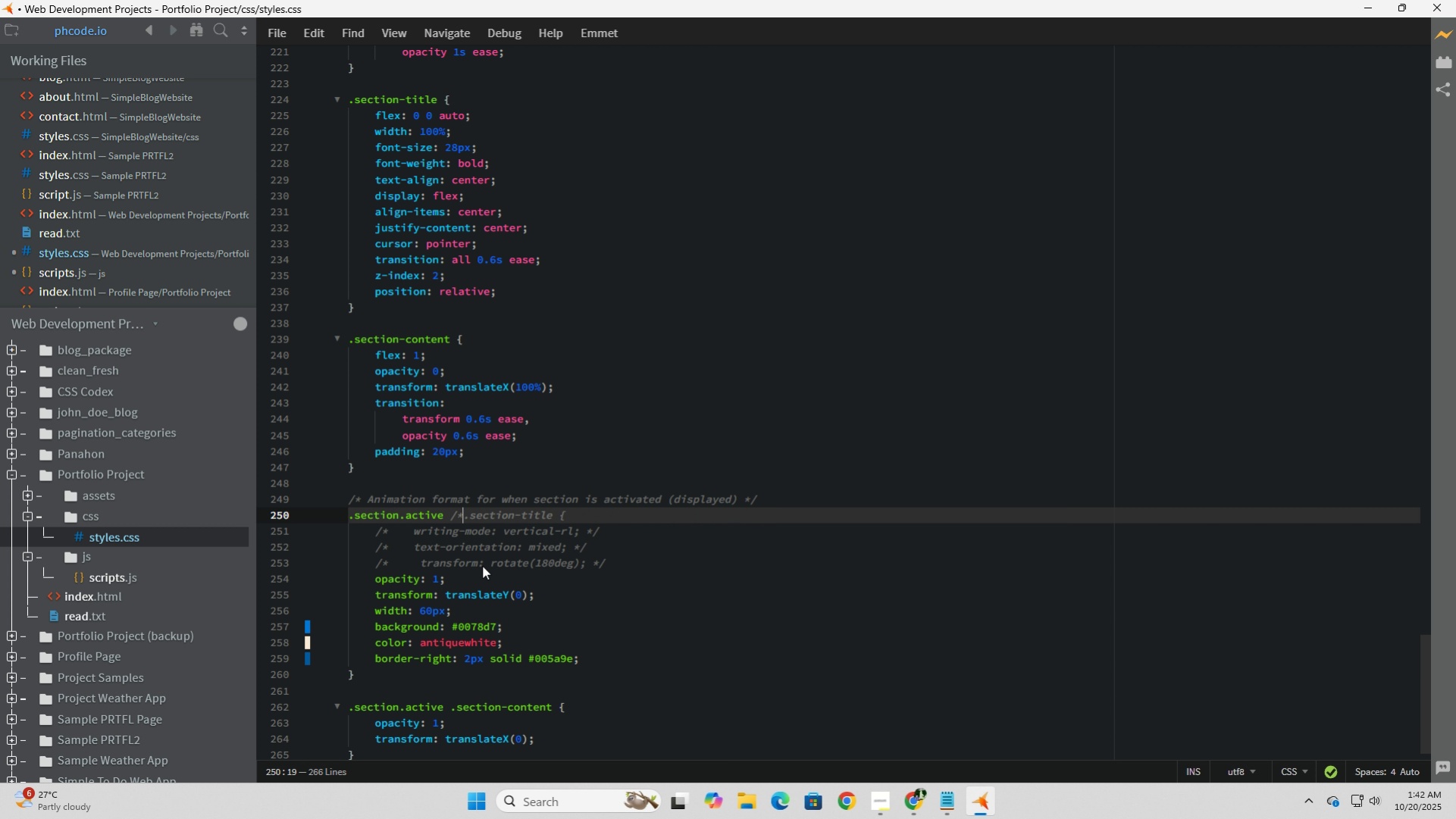 
key(Backspace)
 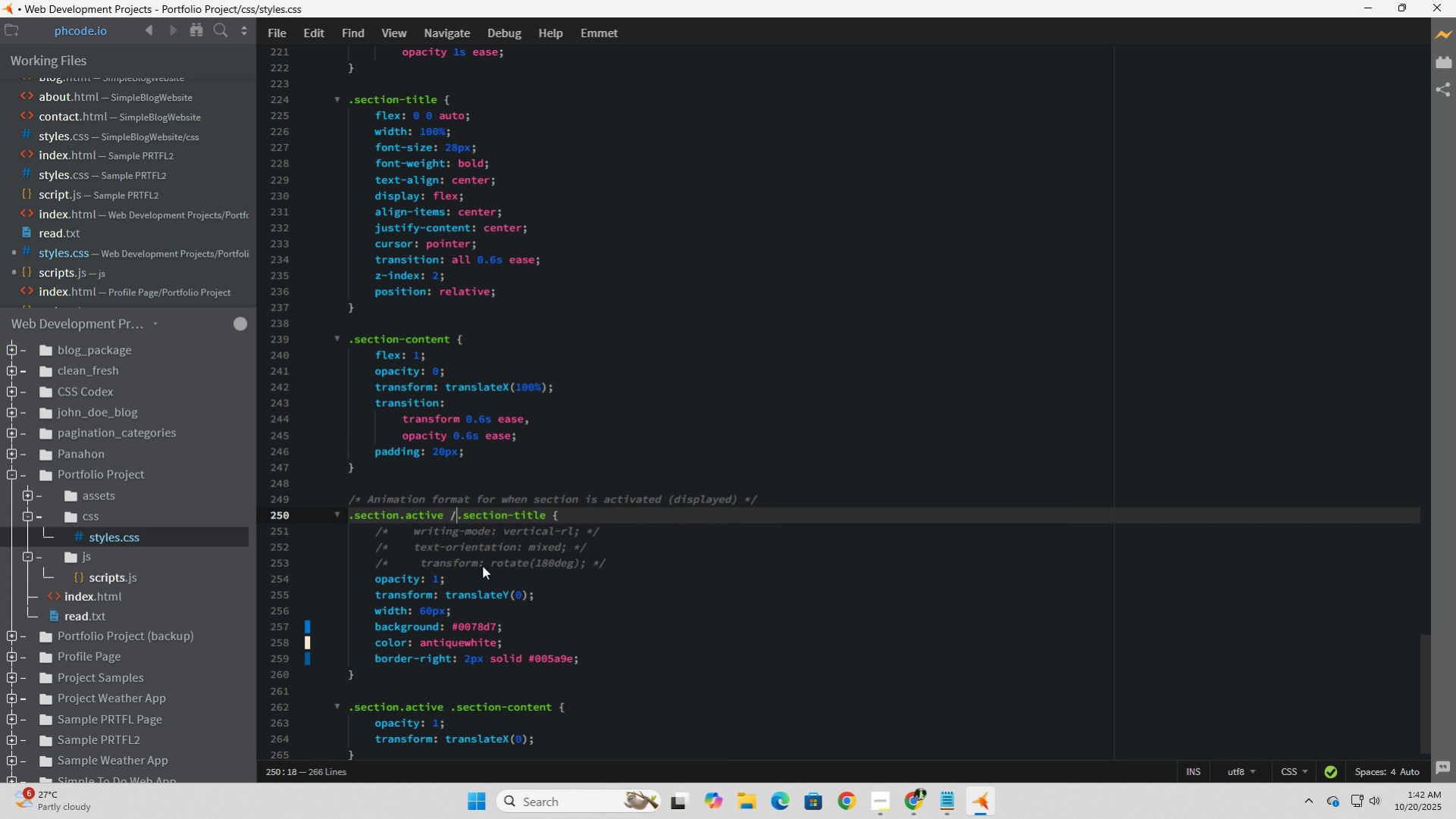 
key(Backspace)
 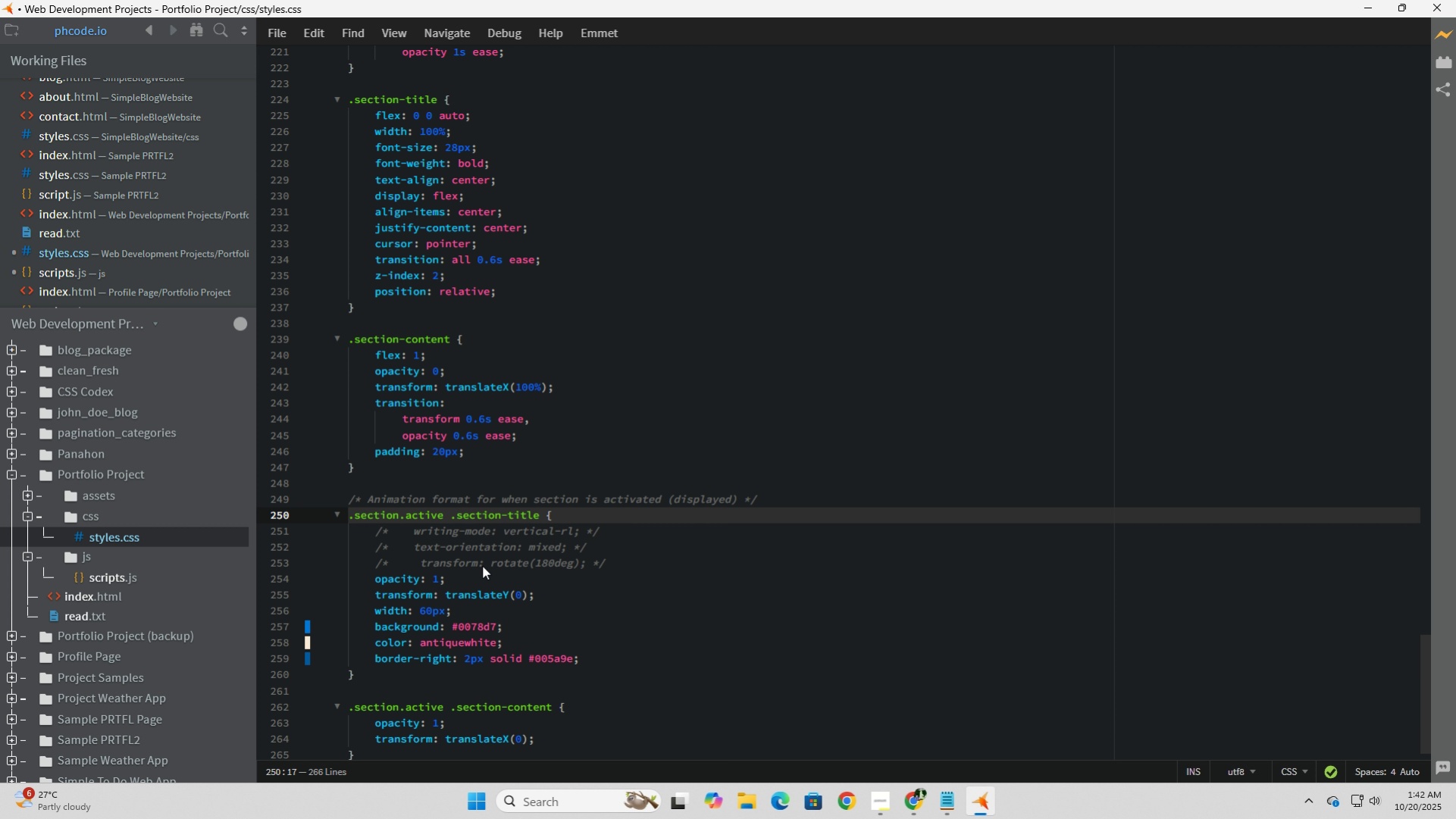 
hold_key(key=ShiftLeft, duration=1.53)
 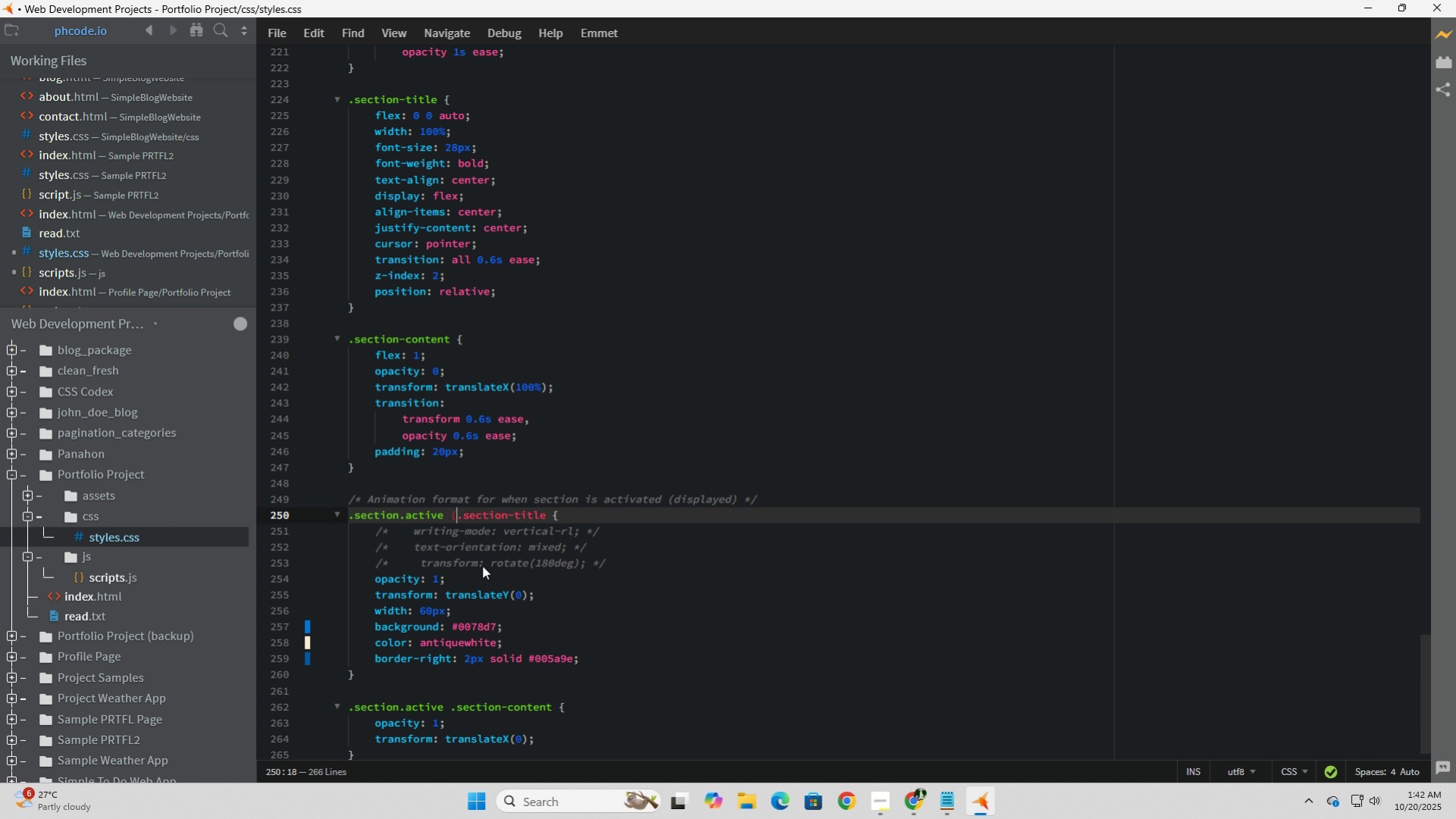 
key(Shift+BracketLeft)
 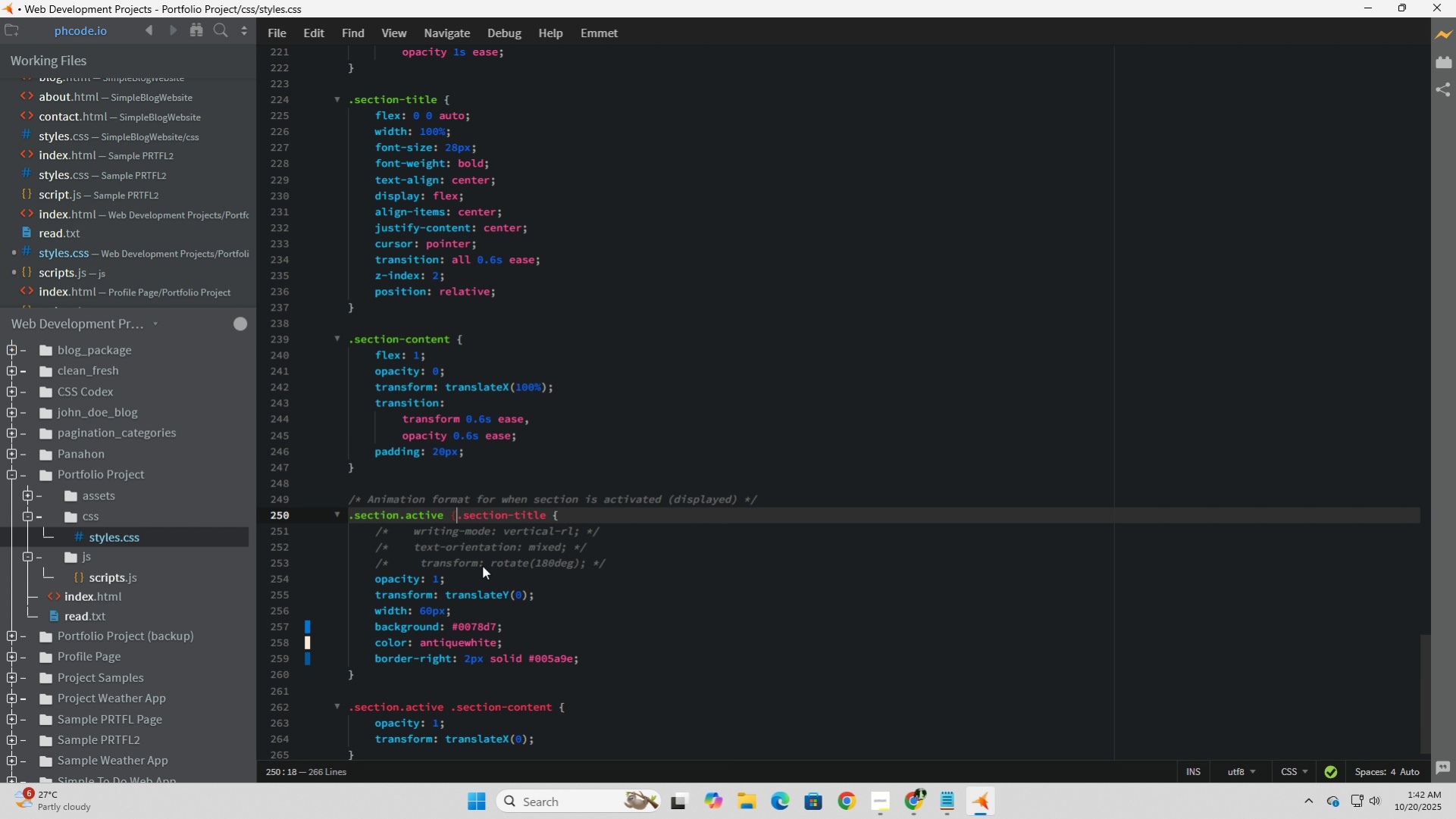 
key(ArrowRight)
 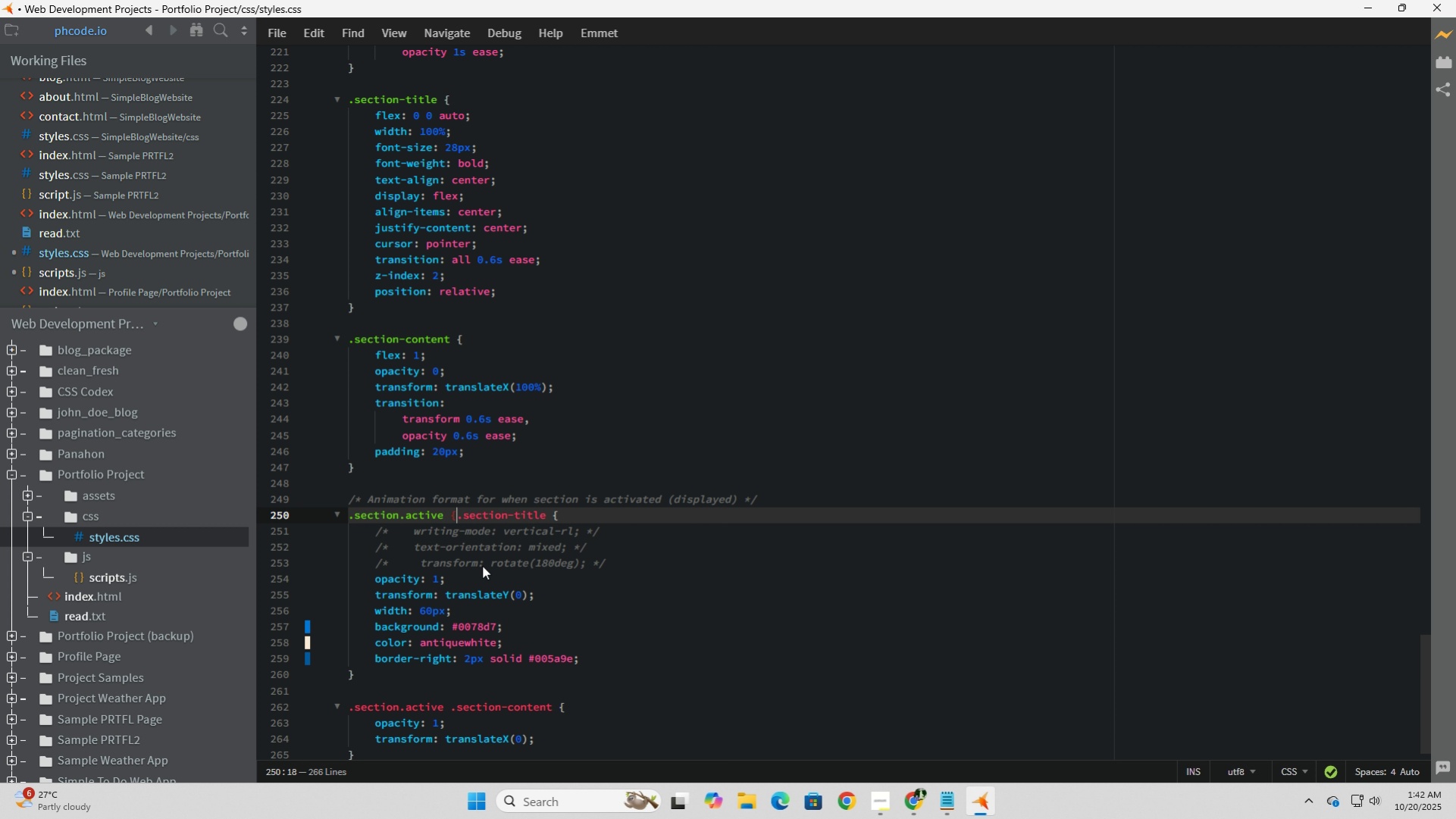 
key(ArrowLeft)
 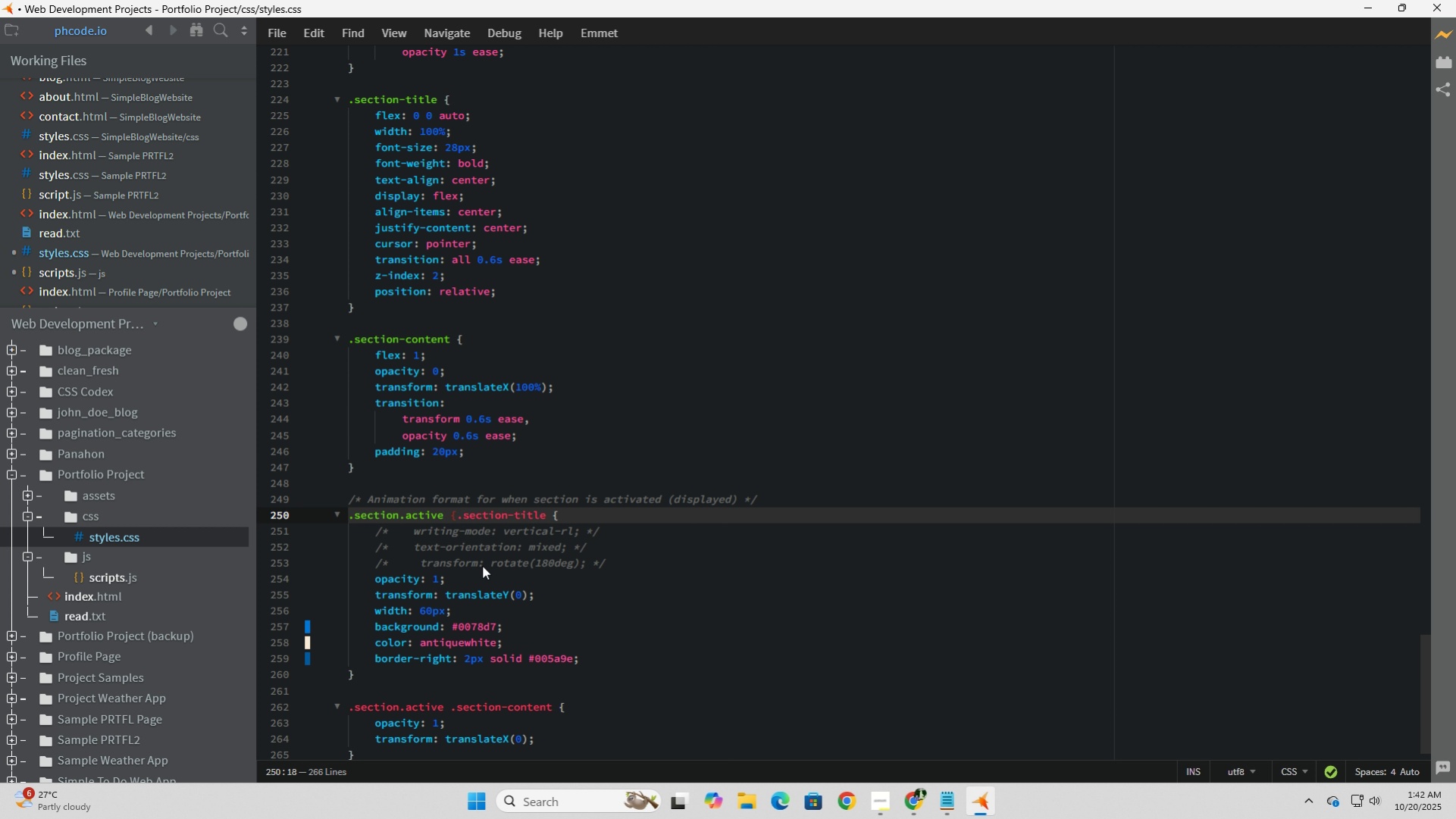 
key(Space)
 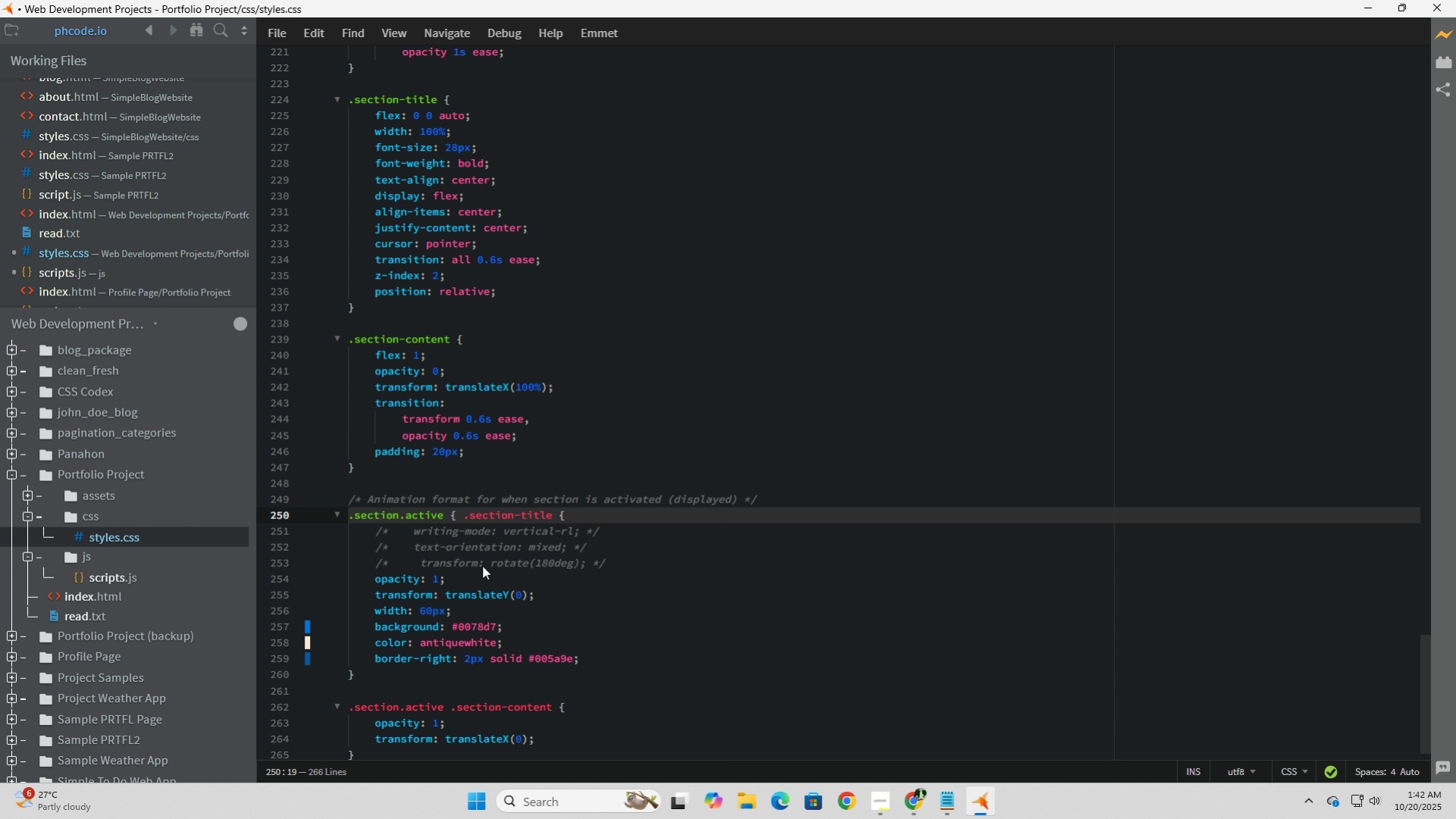 
key(NumpadDivide)
 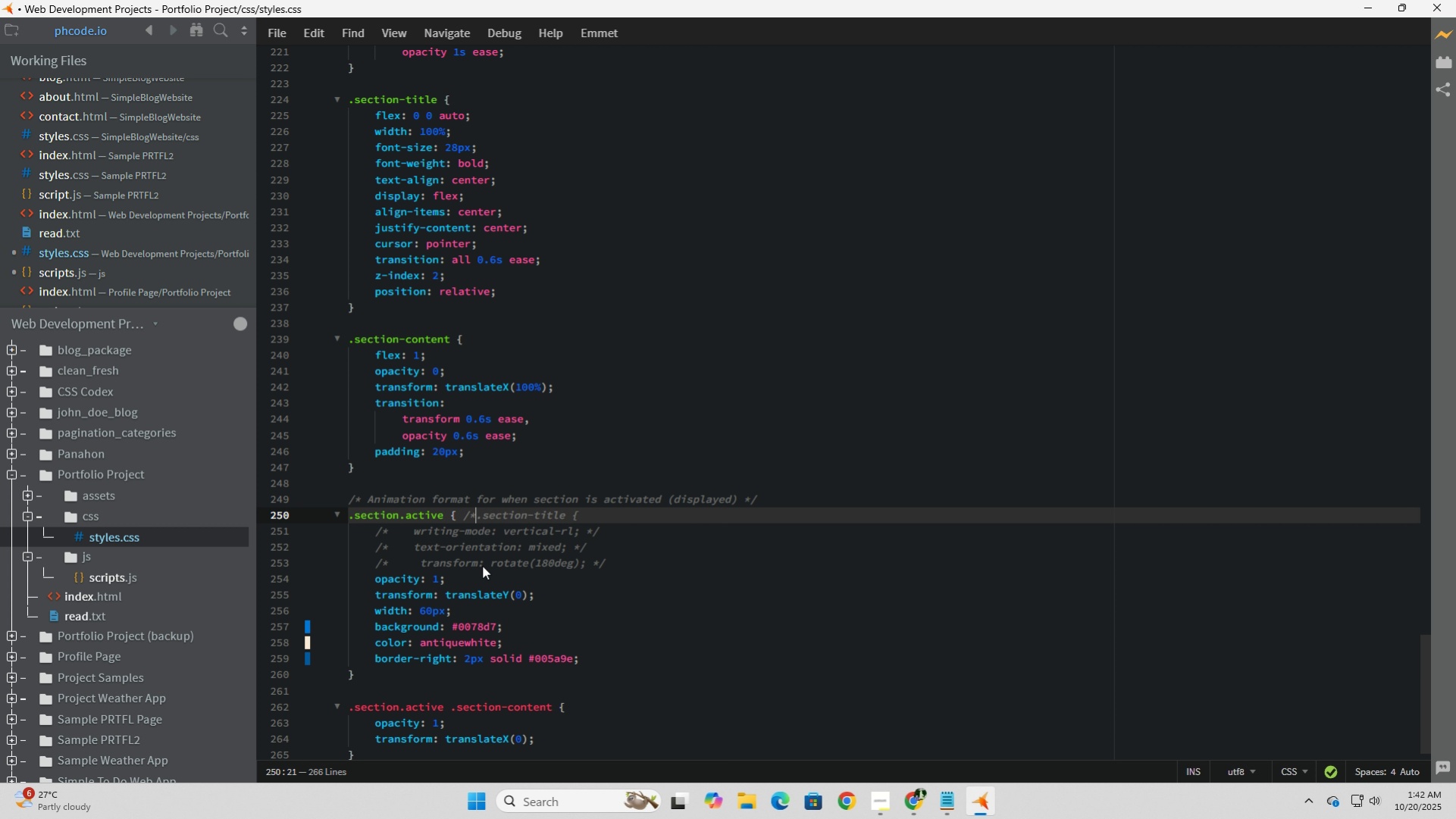 
key(NumpadMultiply)
 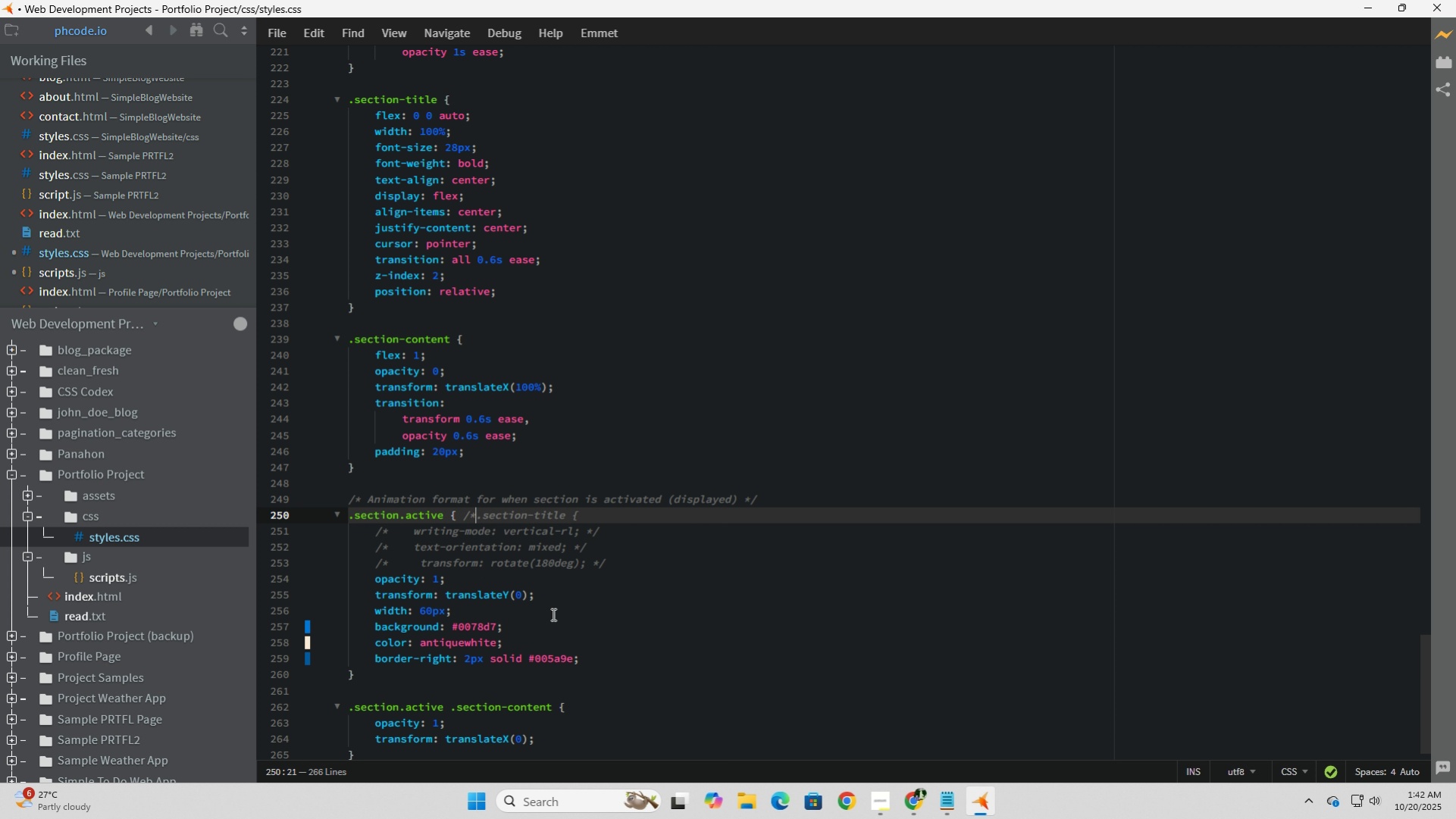 
left_click([632, 617])
 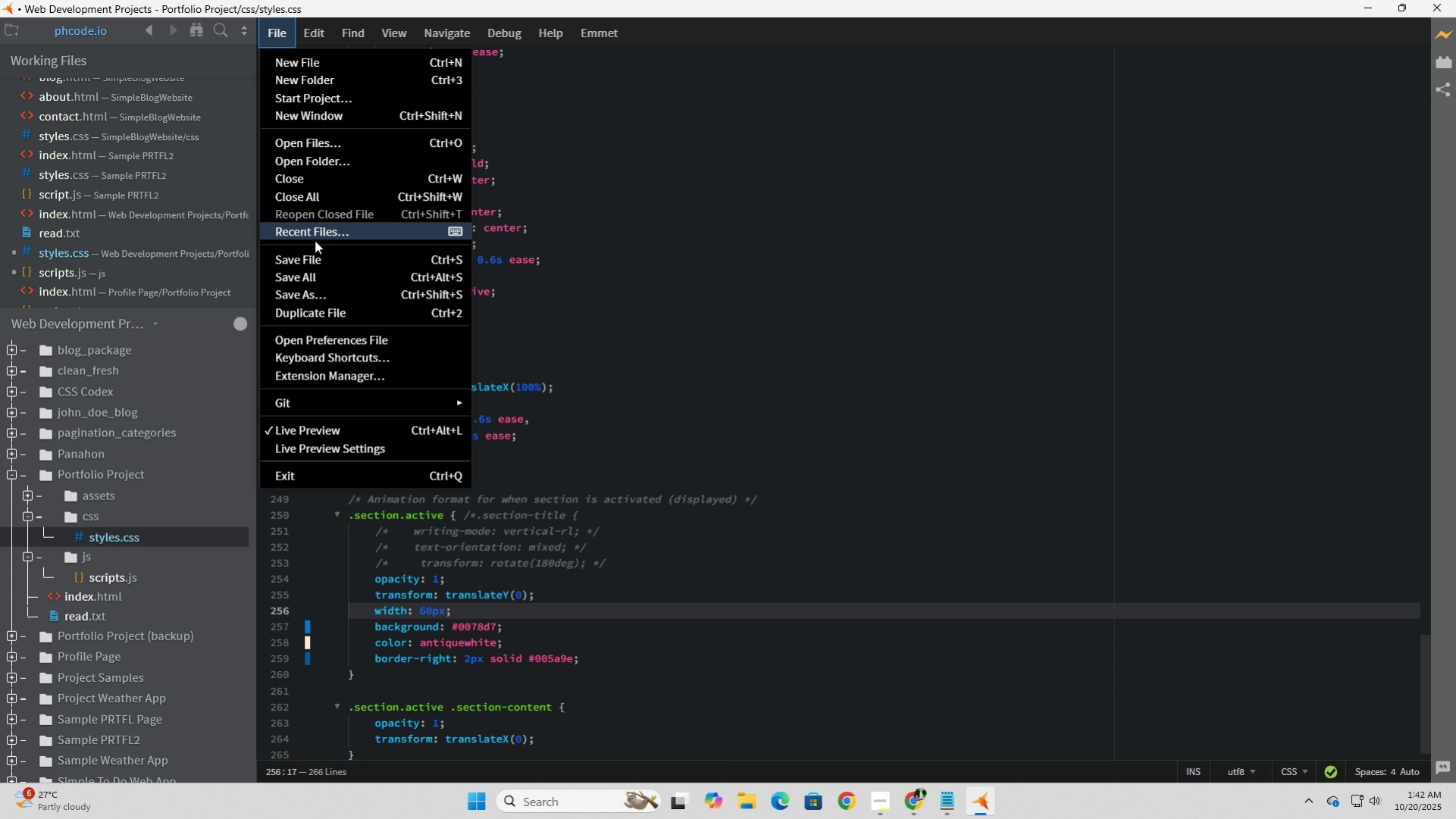 
left_click([320, 263])
 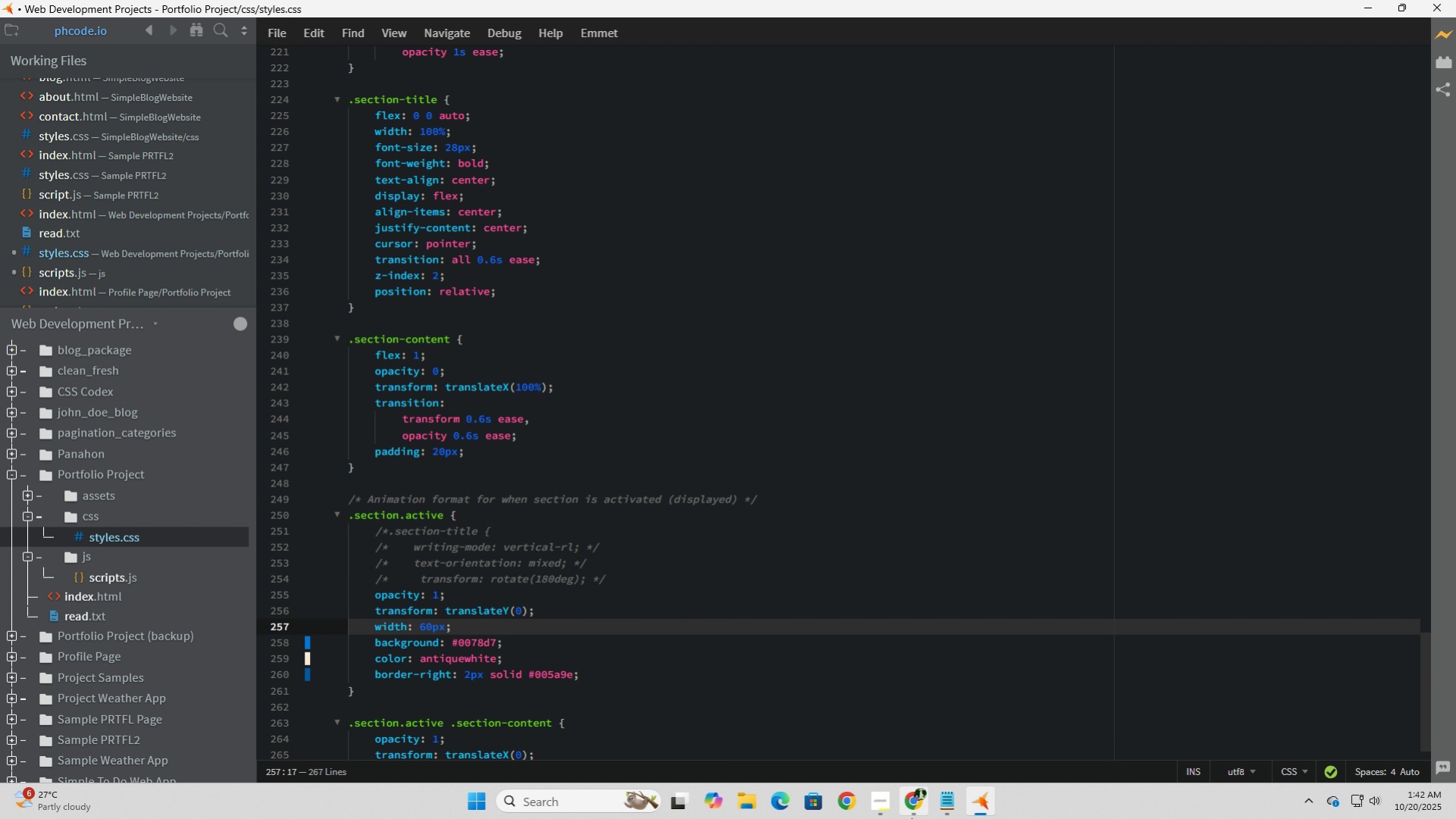 
left_click([915, 813])
 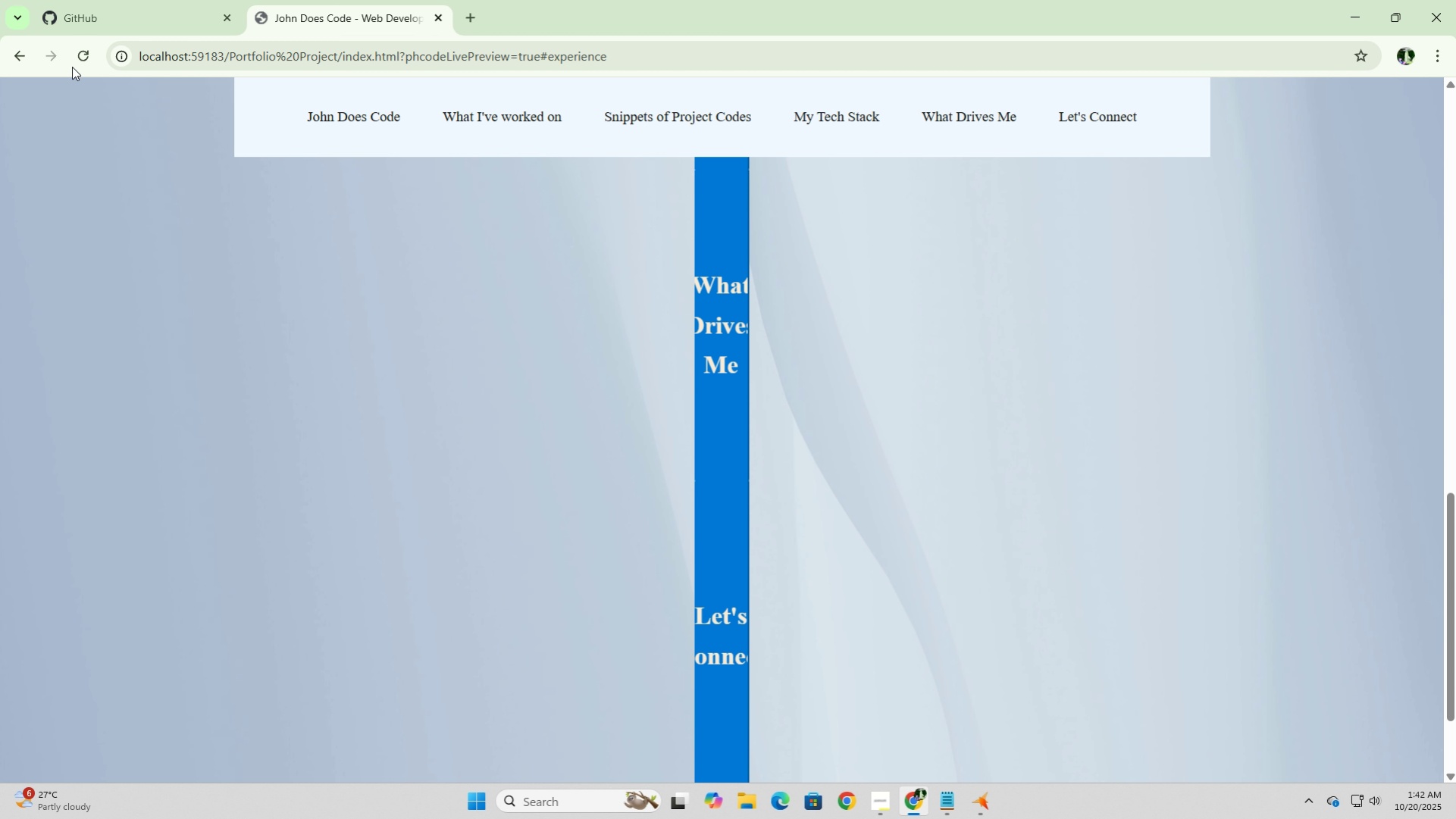 
left_click([80, 53])
 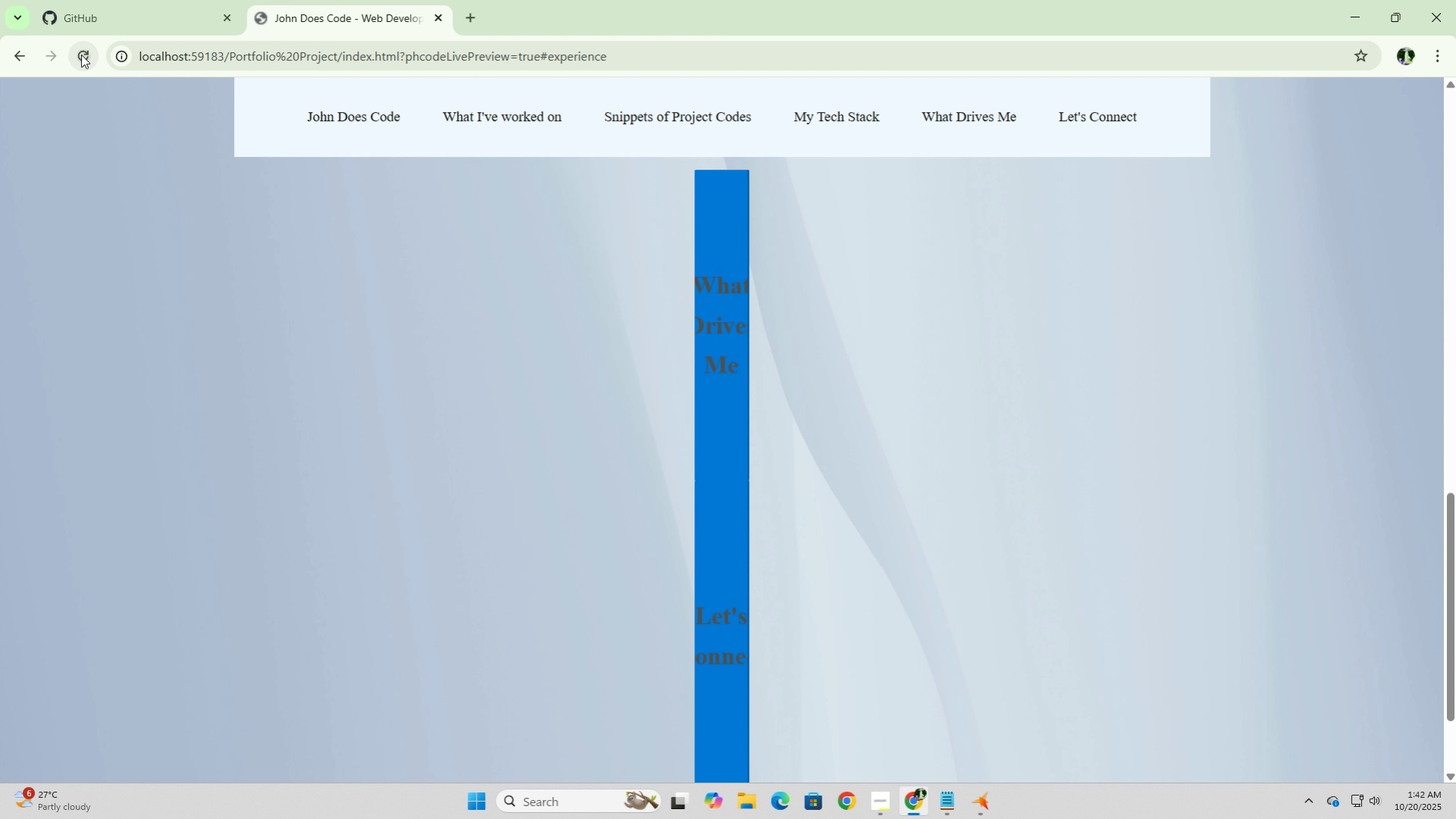 
triple_click([81, 55])
 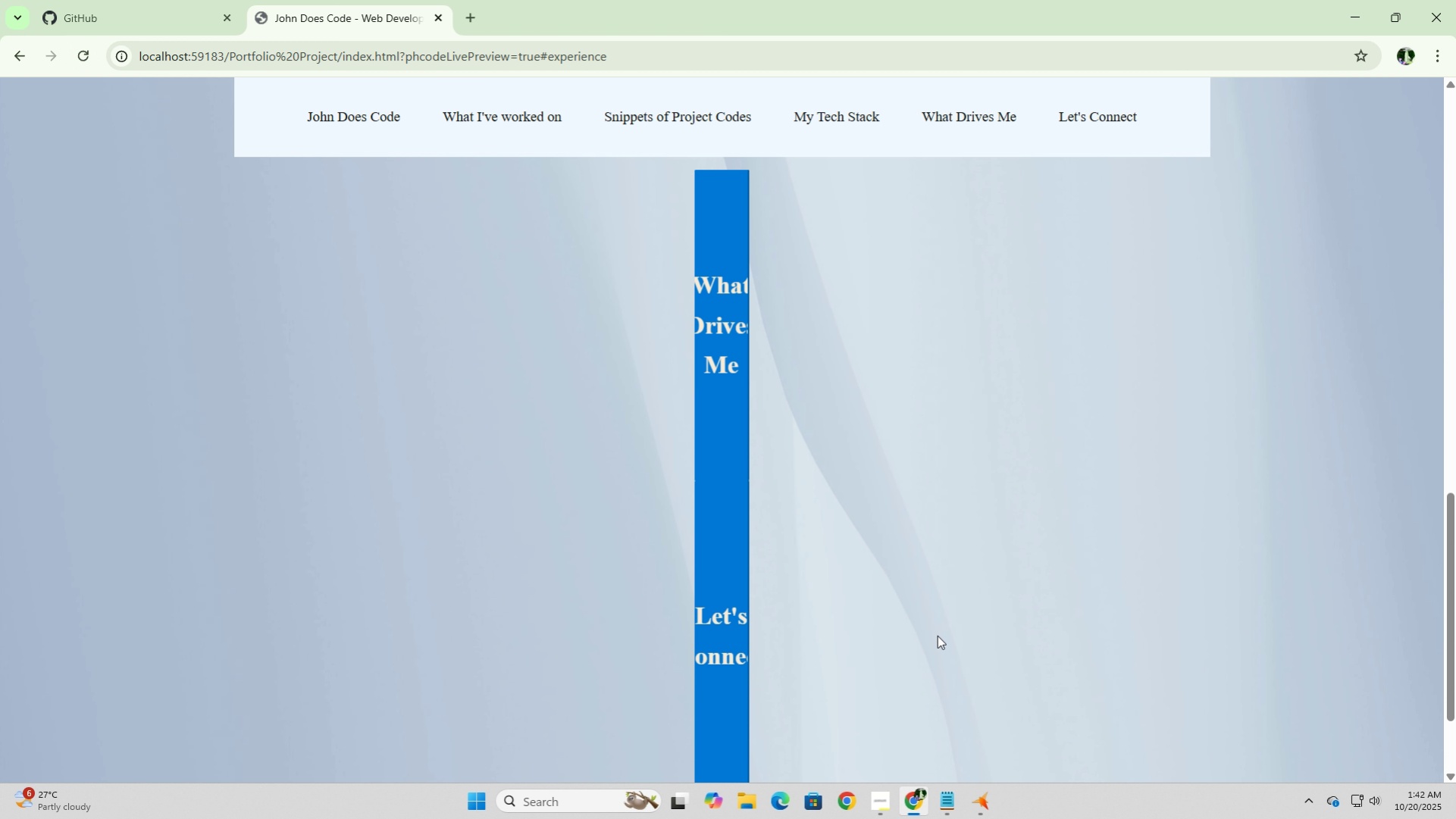 
left_click([987, 800])
 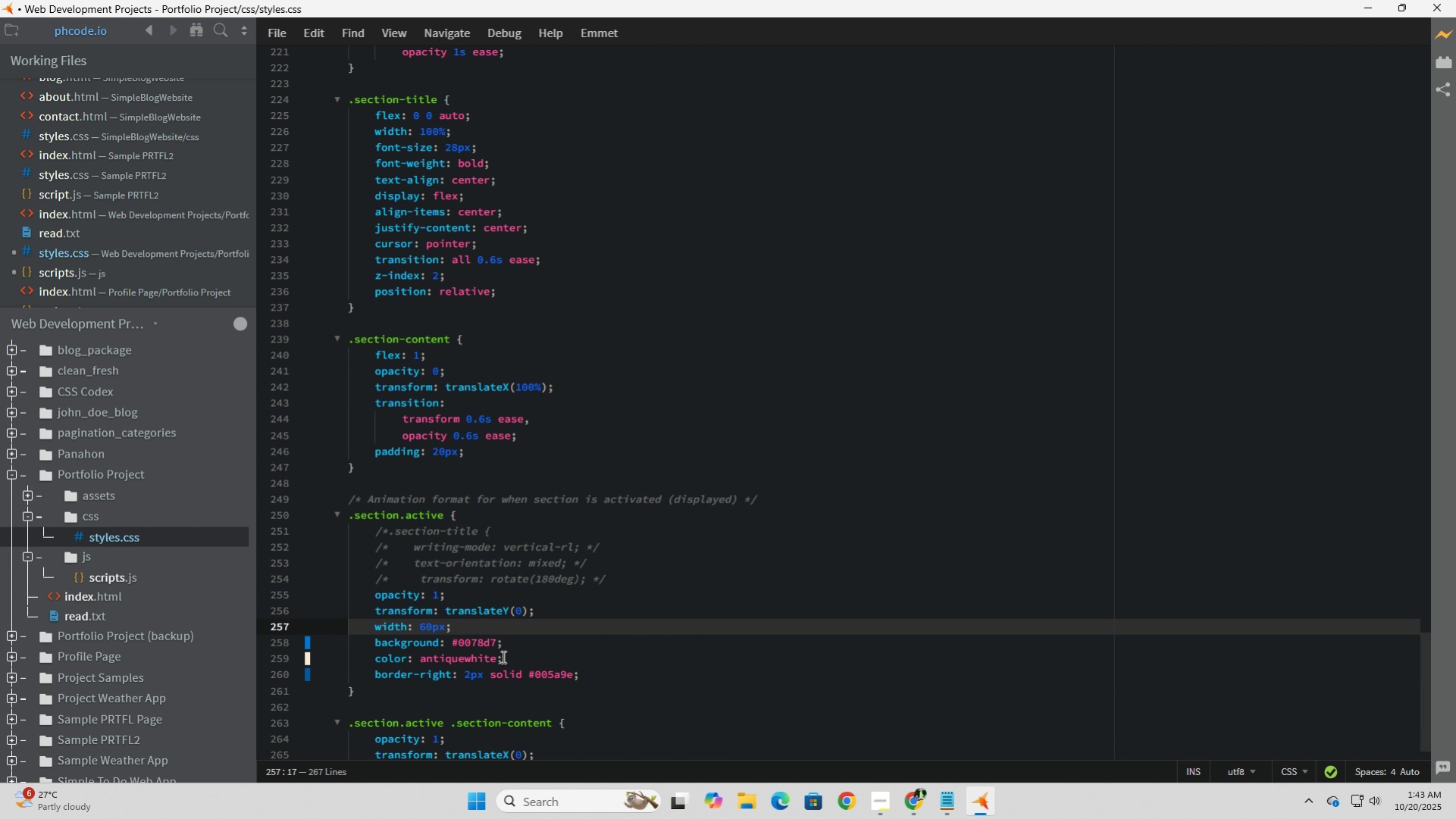 
left_click([571, 628])
 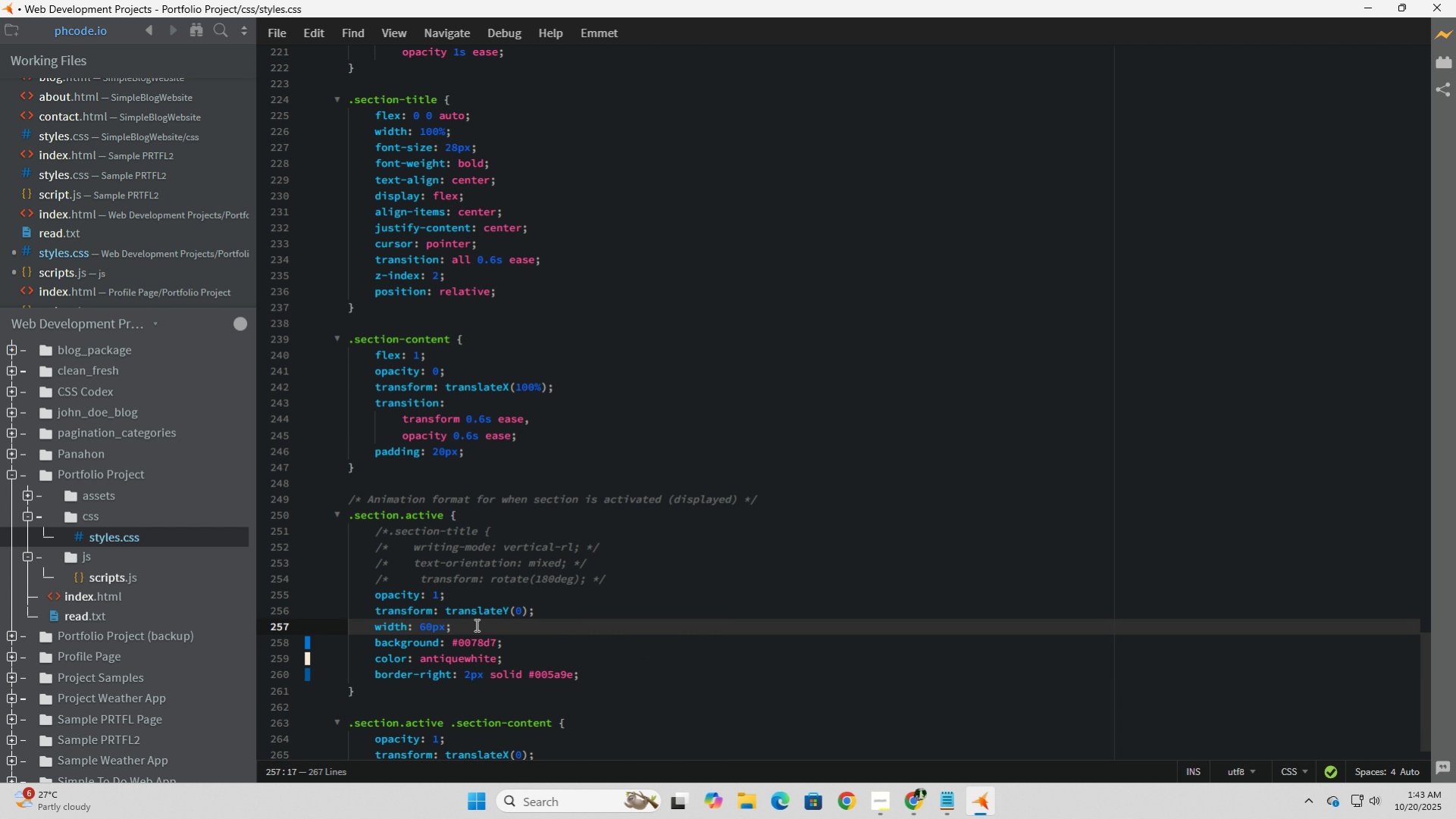 
left_click_drag(start_coordinate=[474, 624], to_coordinate=[341, 632])
 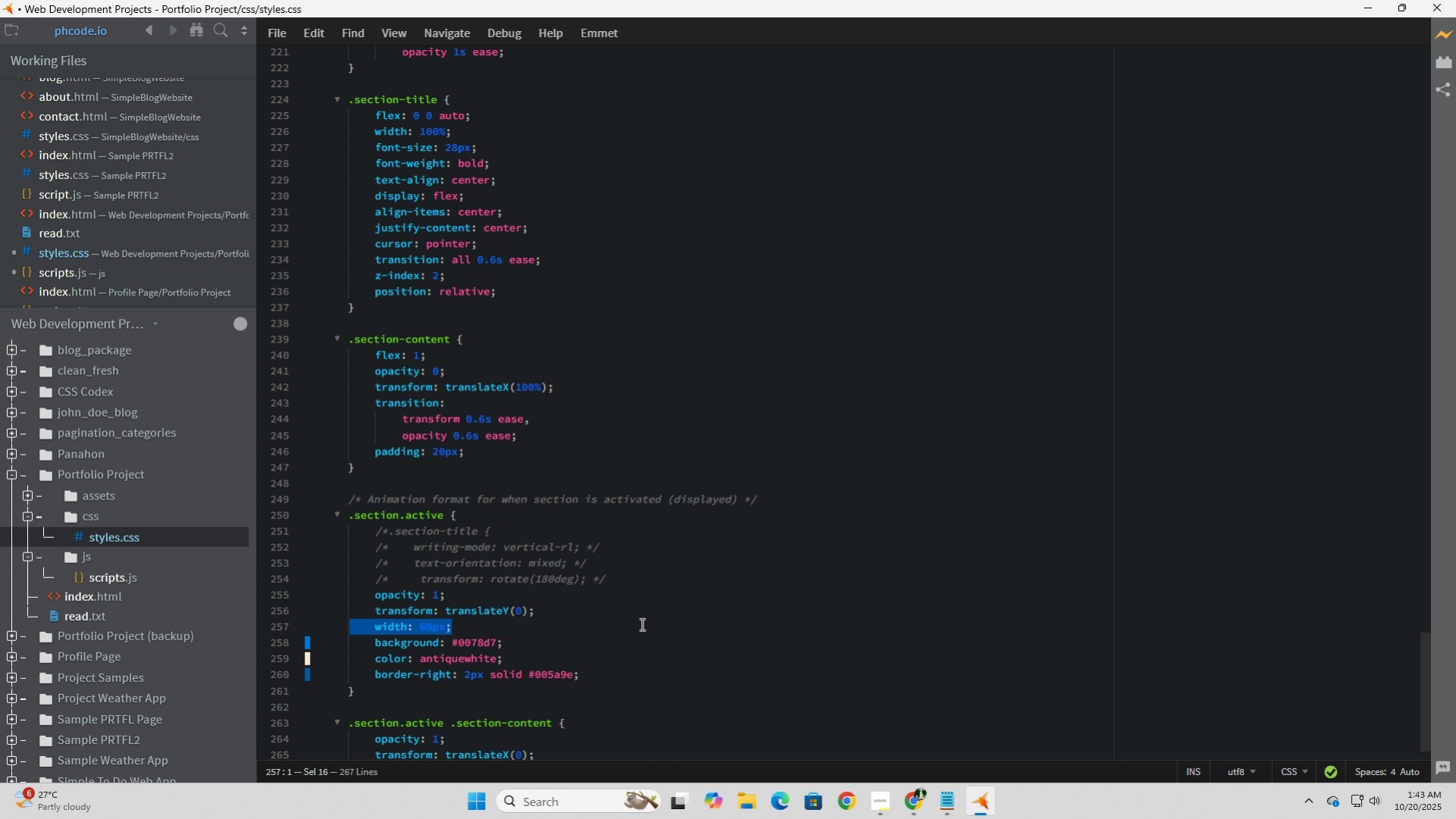 
wait(5.62)
 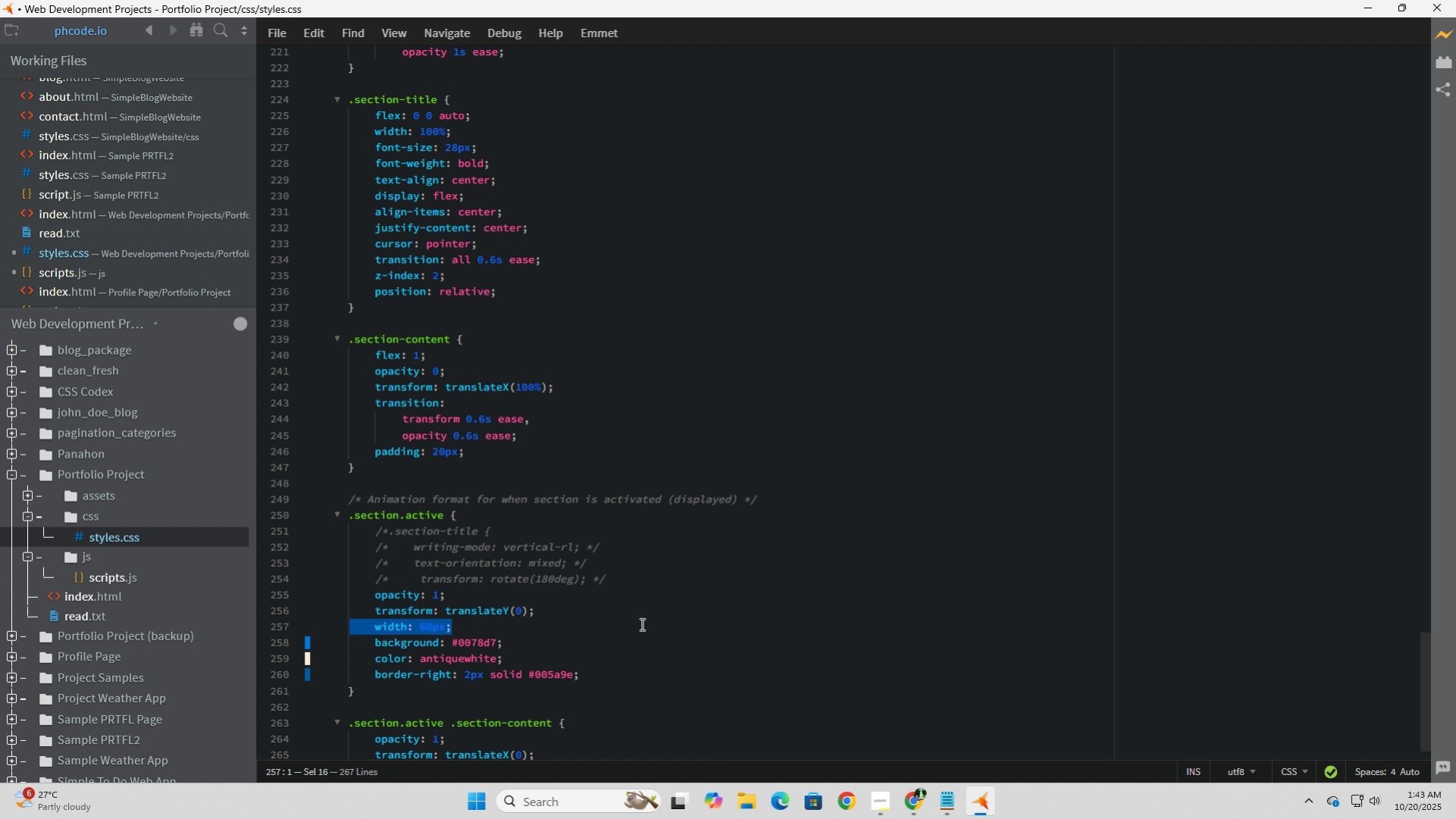 
key(Backspace)
 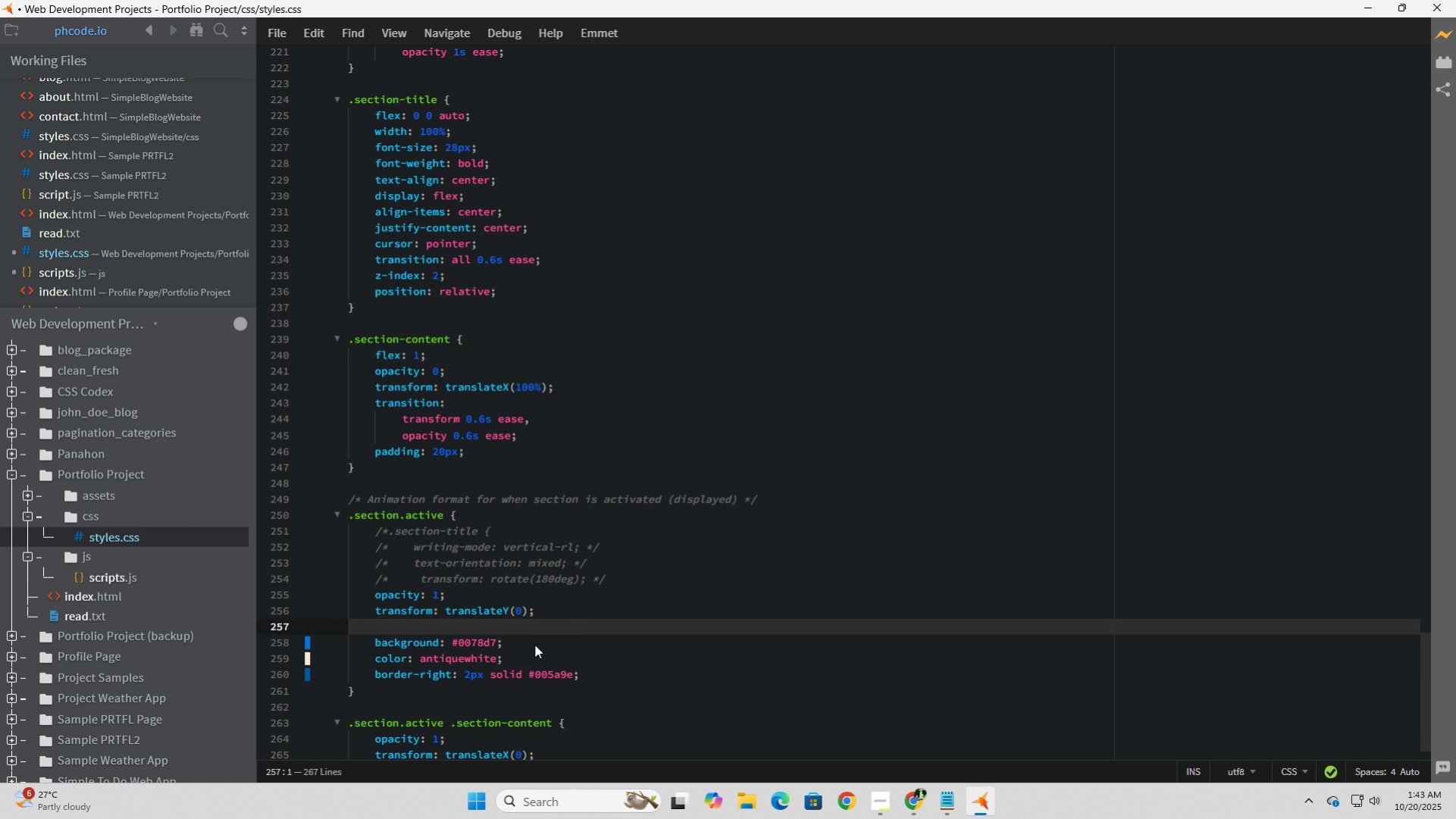 
key(Backspace)
 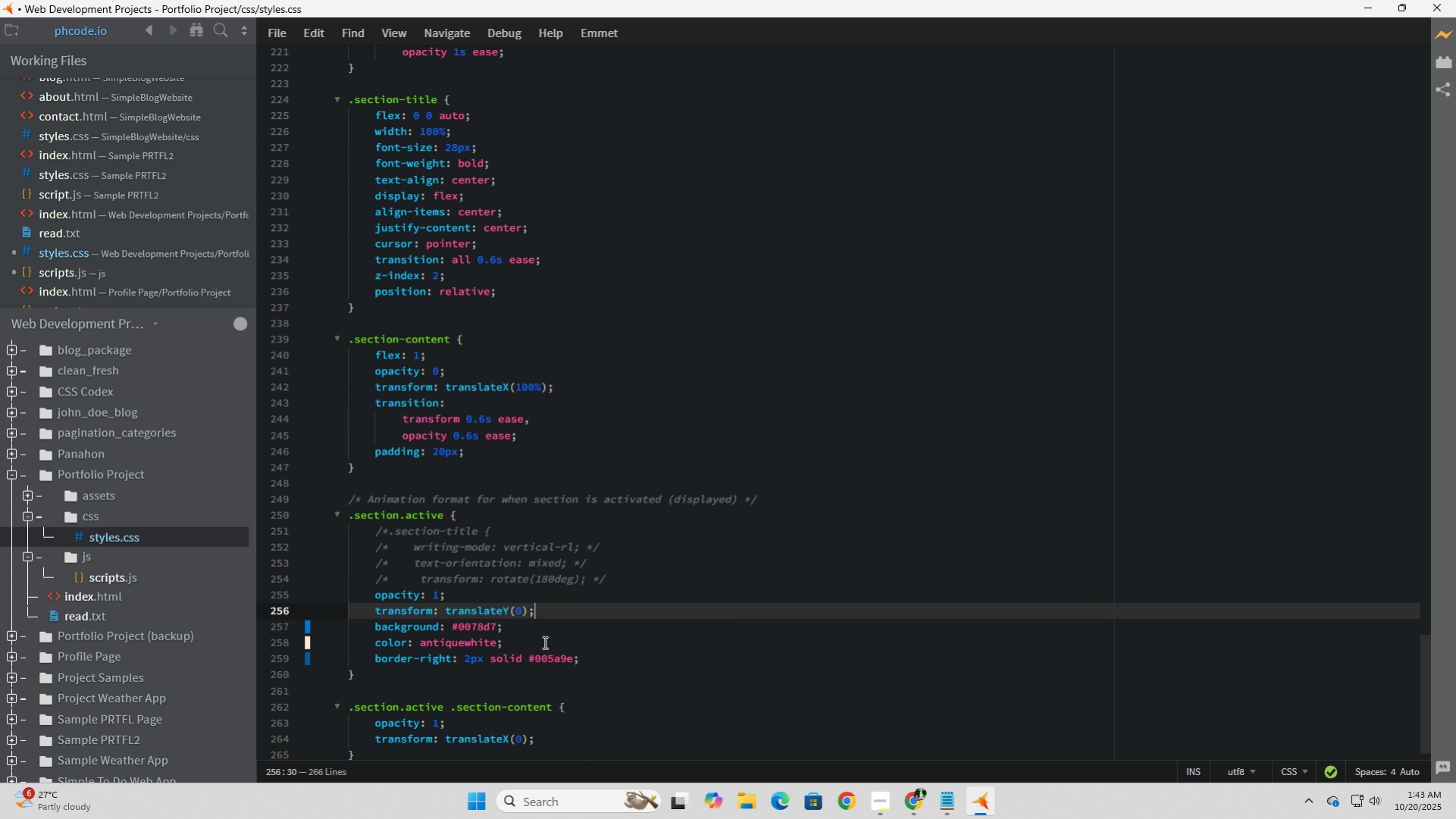 
left_click([543, 640])
 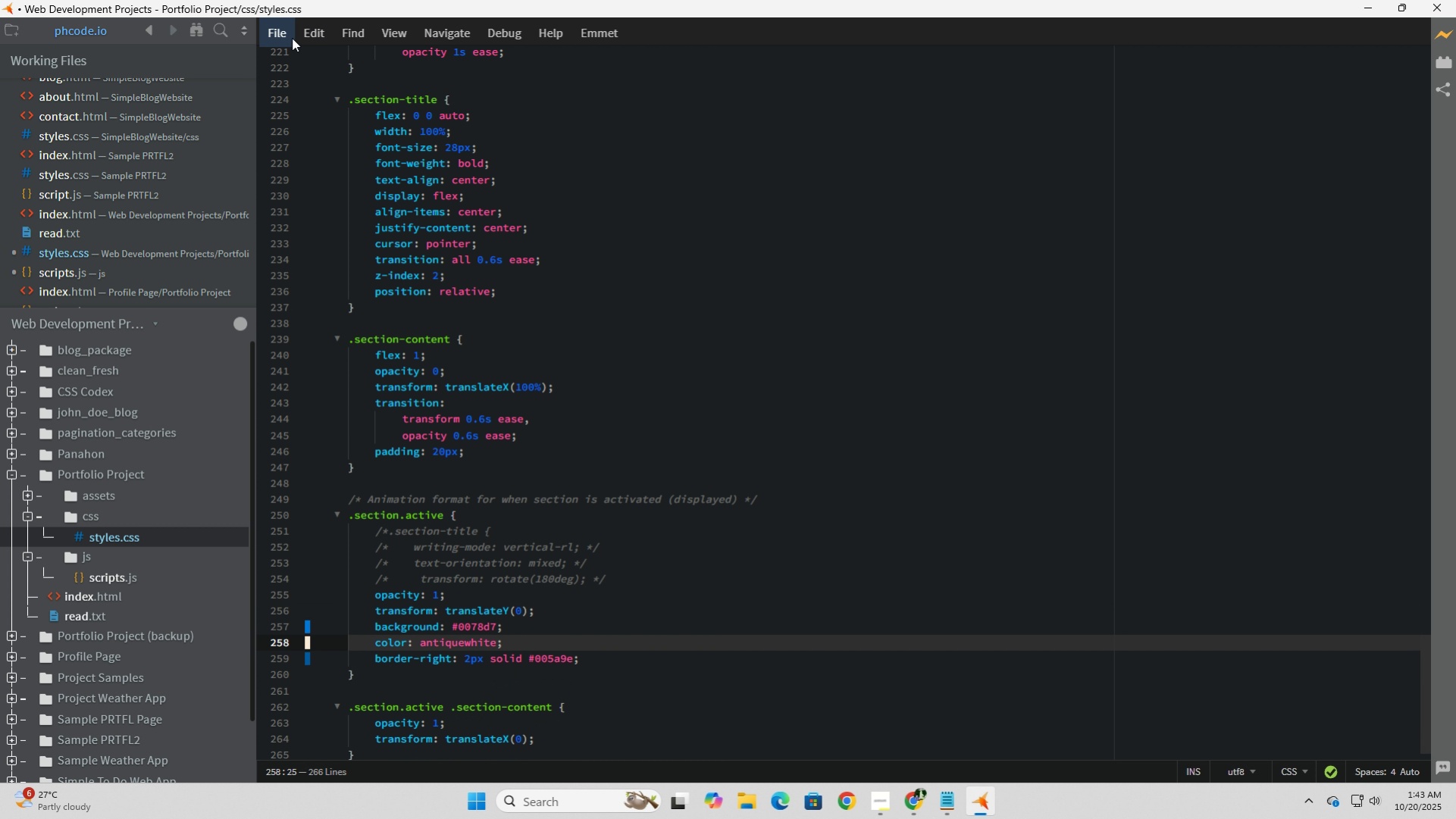 
left_click([277, 32])
 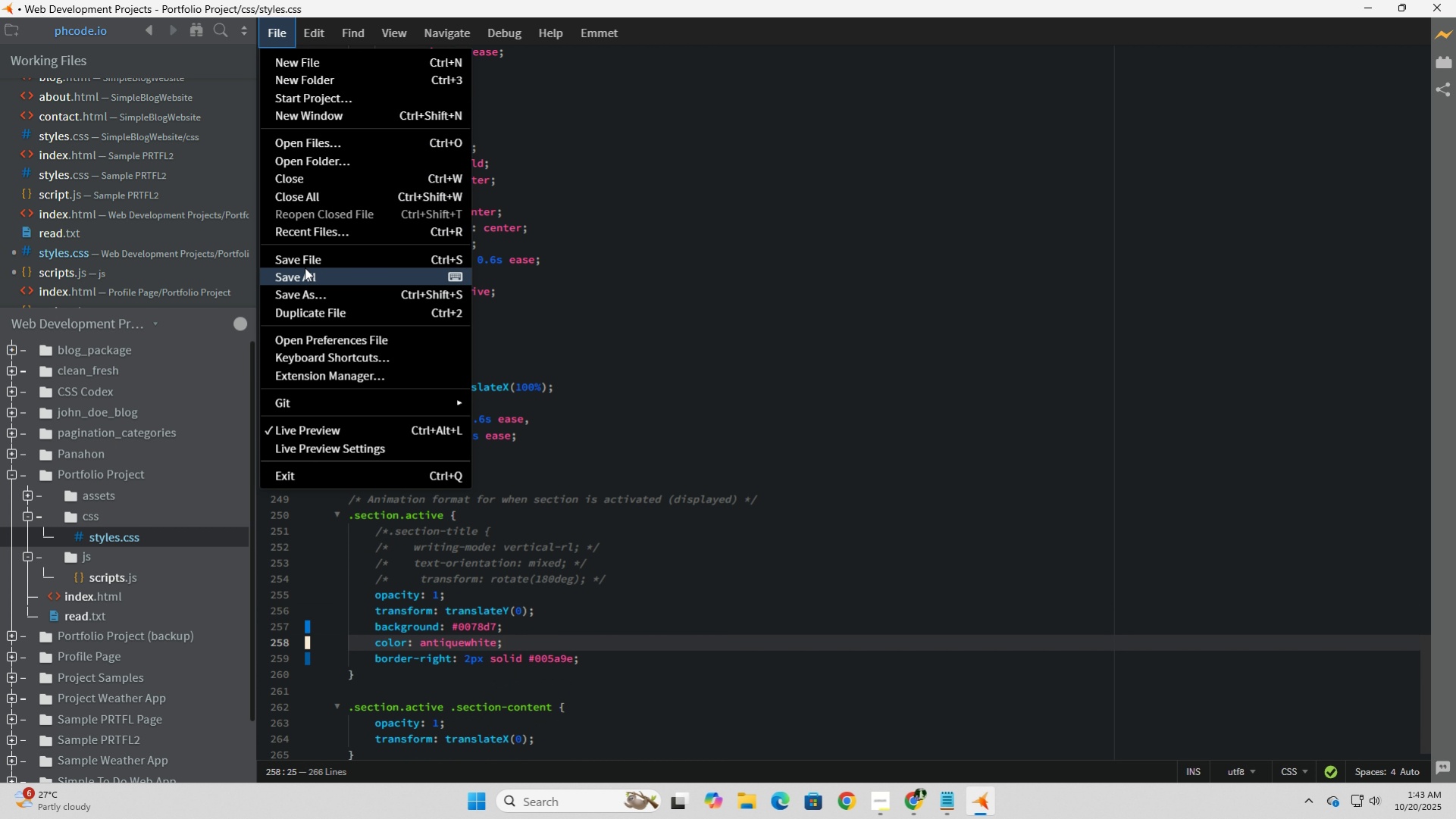 
left_click([305, 264])
 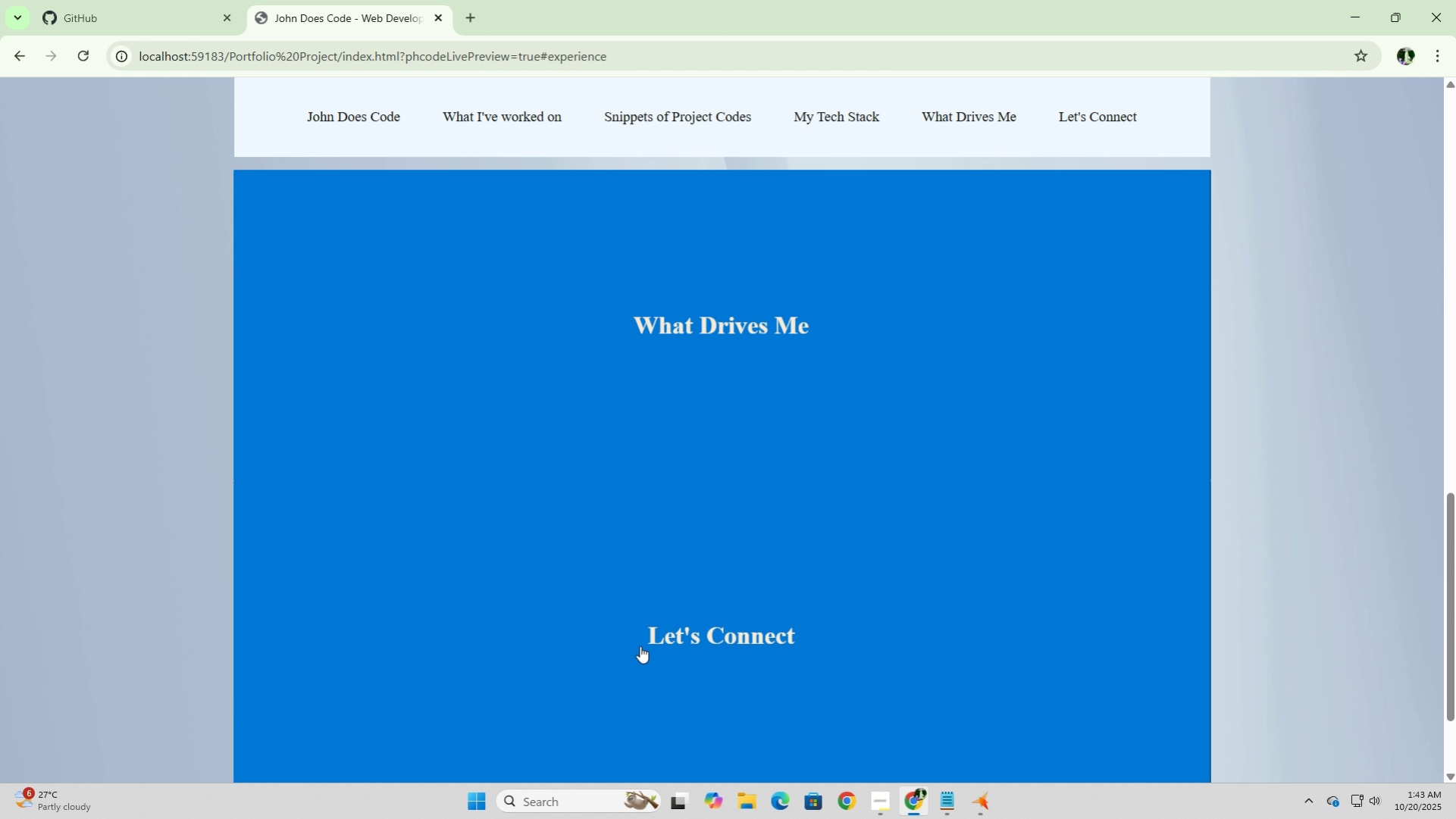 
scroll: coordinate [681, 461], scroll_direction: up, amount: 11.0
 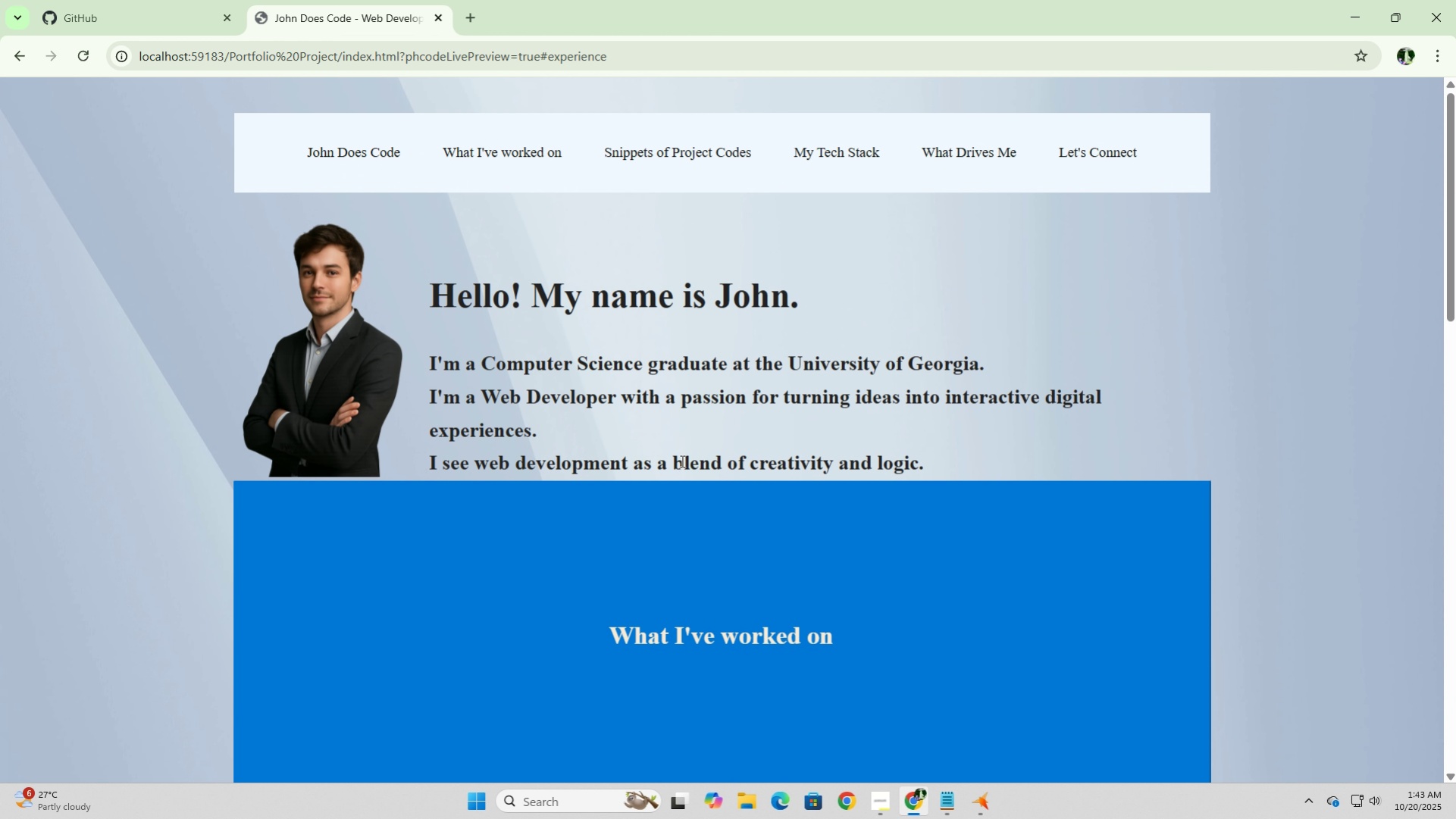 
scroll: coordinate [681, 466], scroll_direction: down, amount: 20.0
 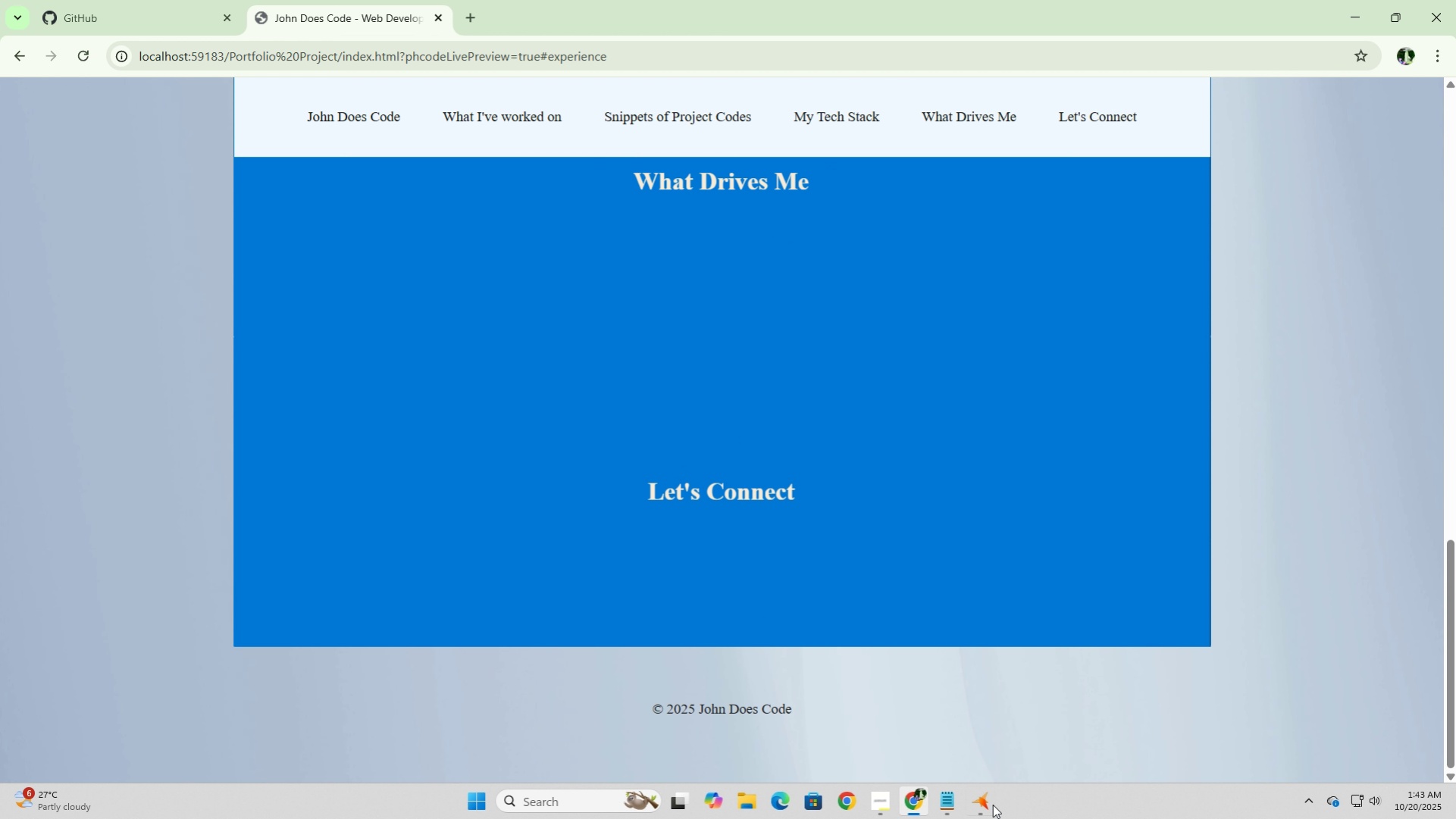 
left_click([984, 803])
 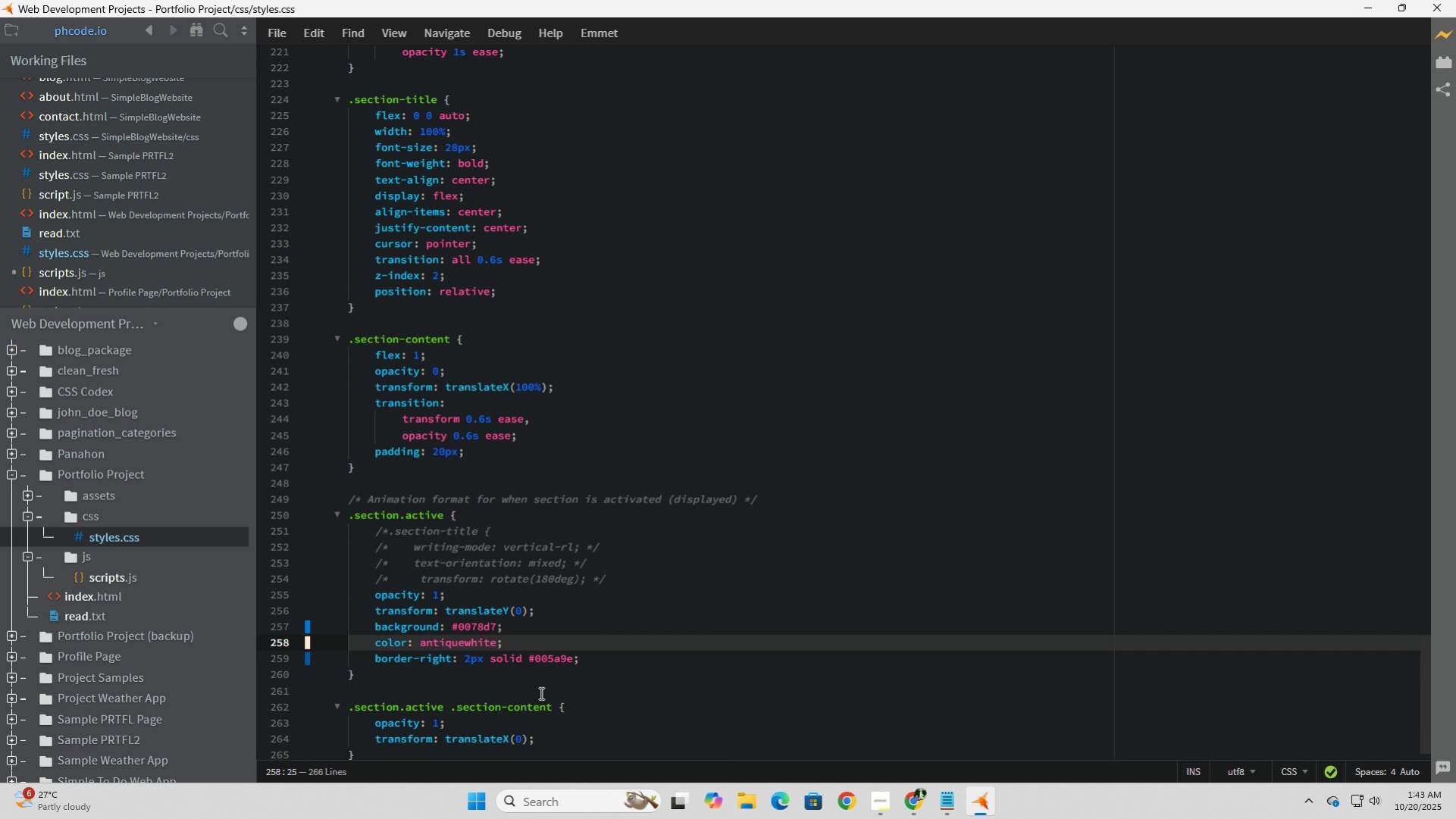 
scroll: coordinate [540, 692], scroll_direction: down, amount: 2.0
 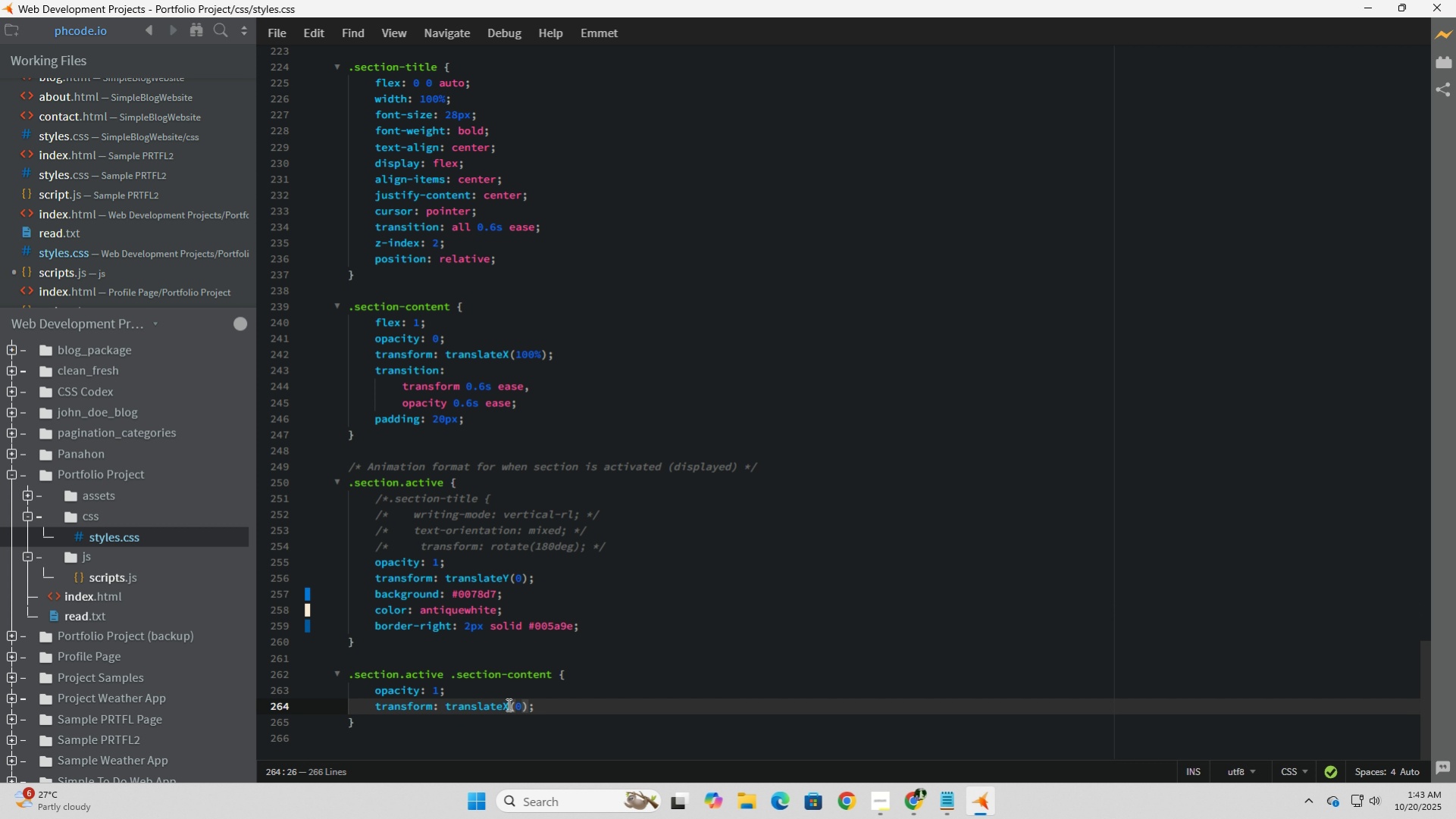 
wait(10.72)
 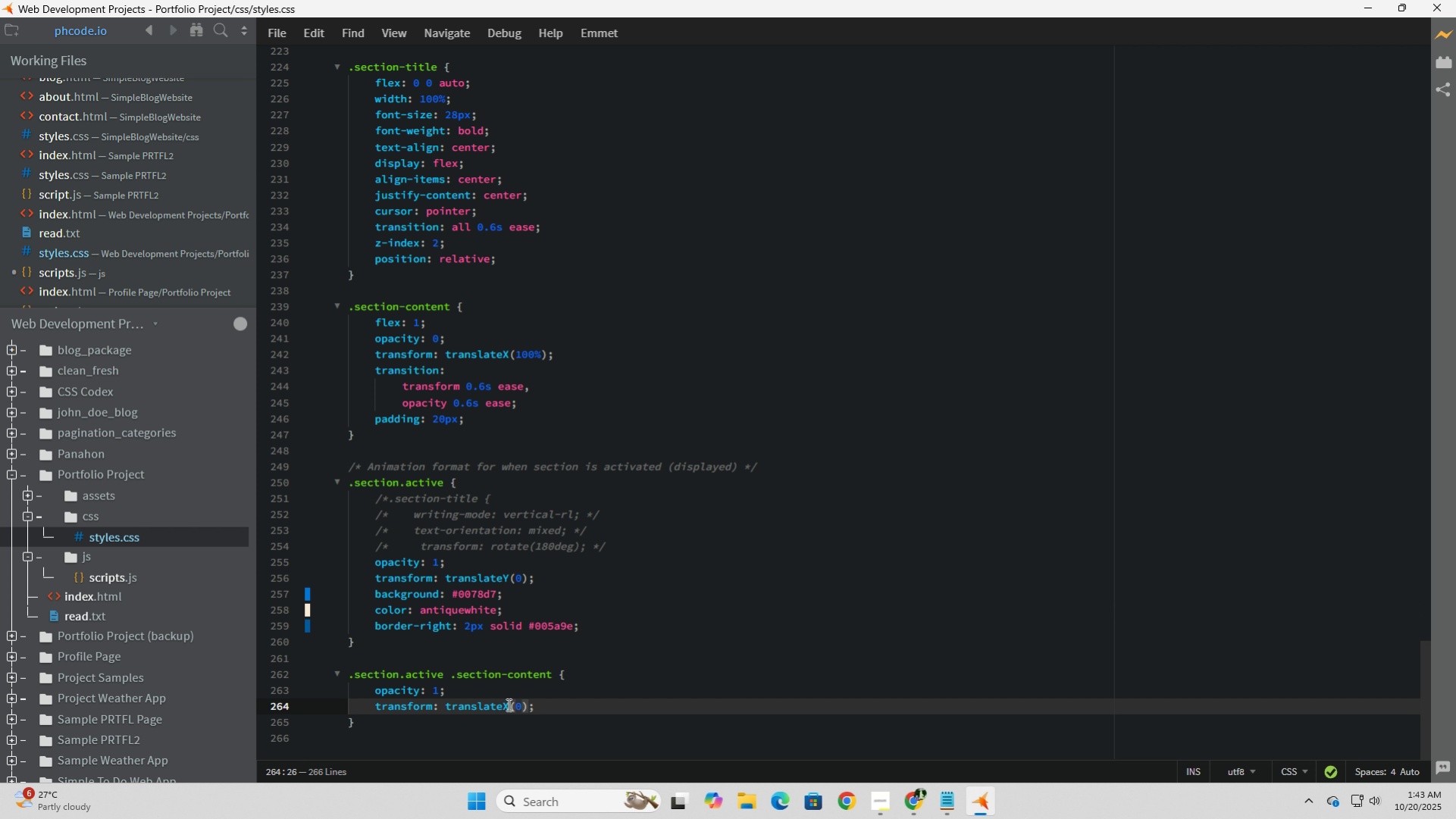 
key(Shift+Y)
 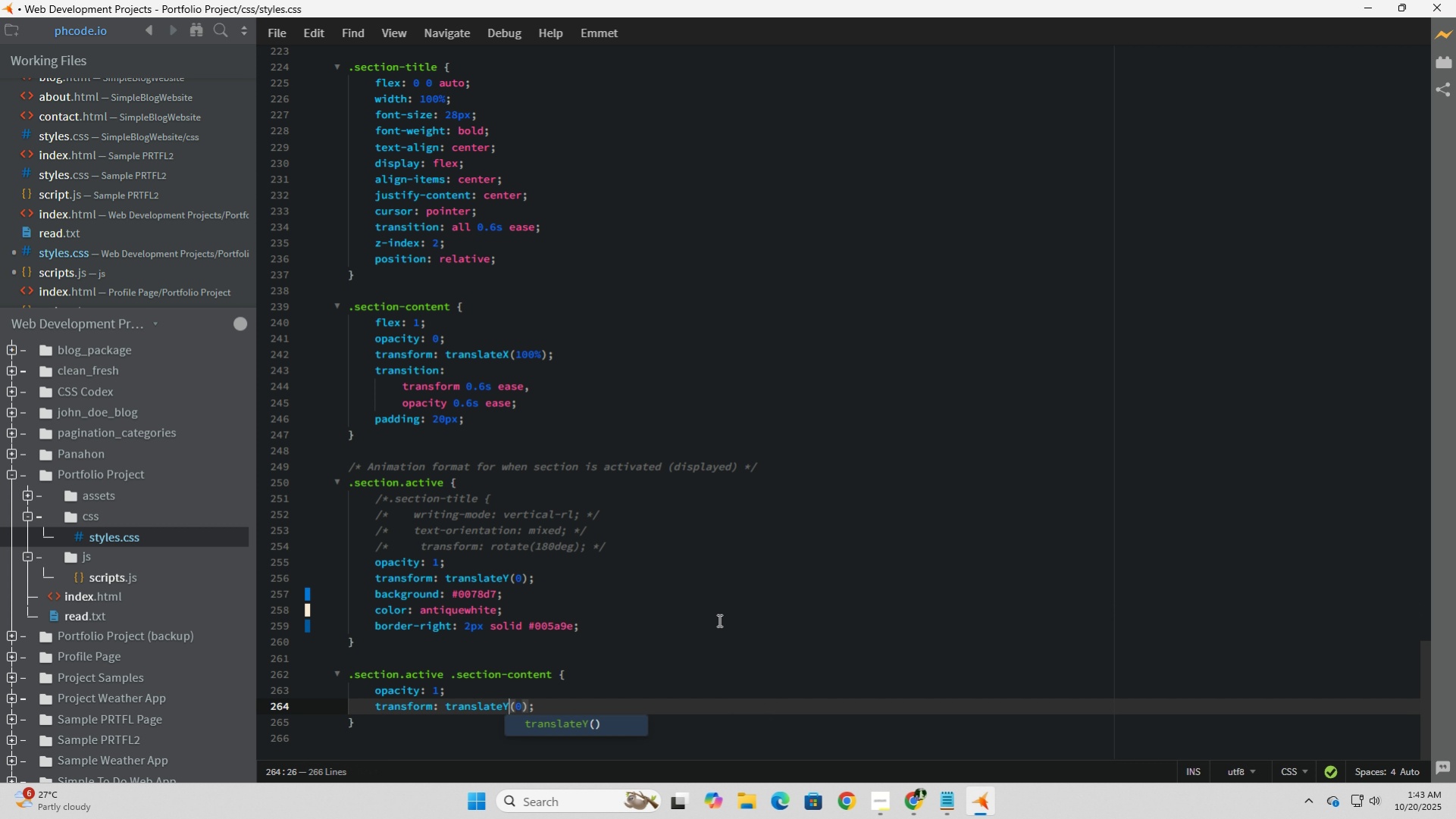 
left_click([718, 620])
 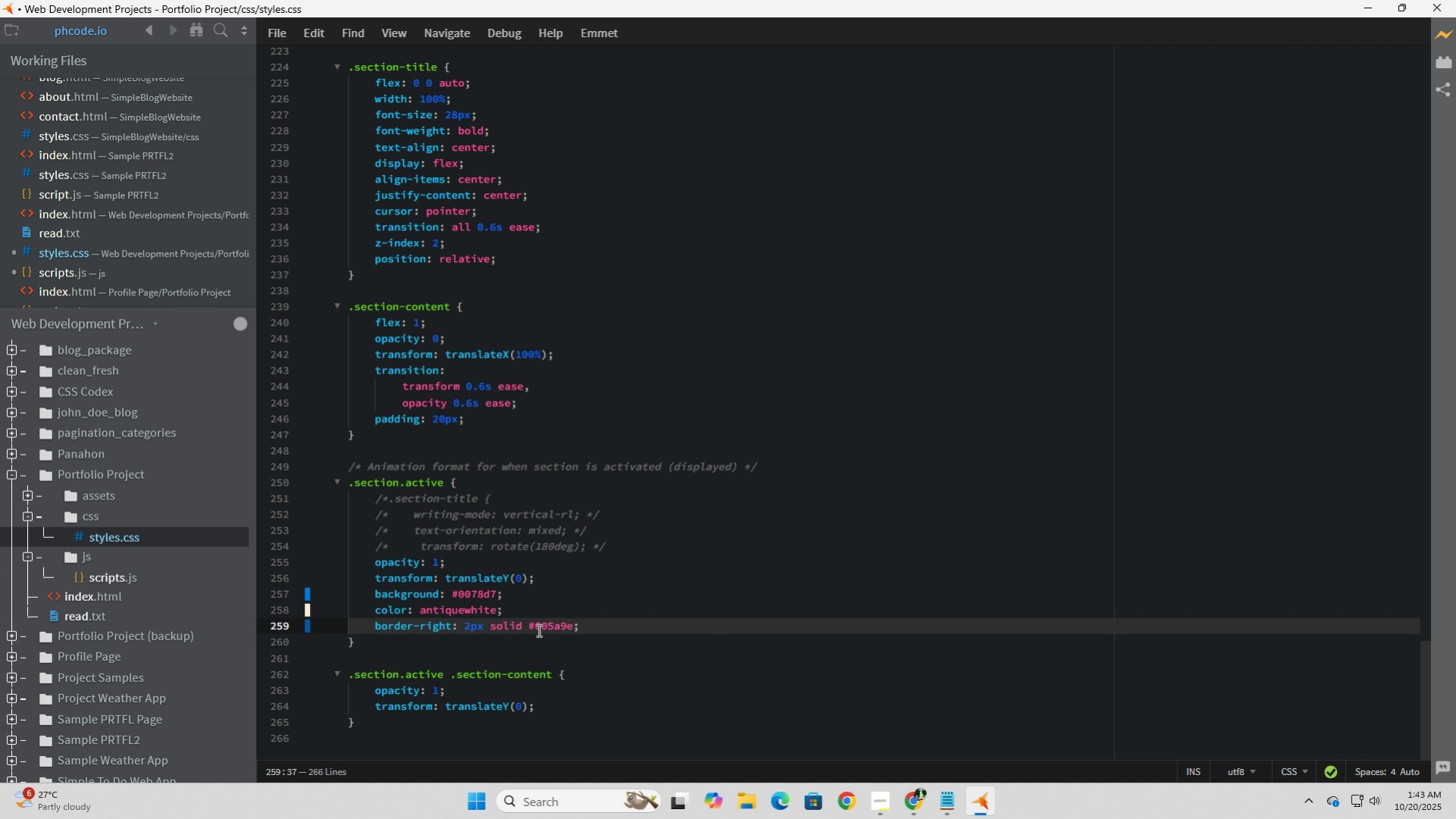 
wait(15.25)
 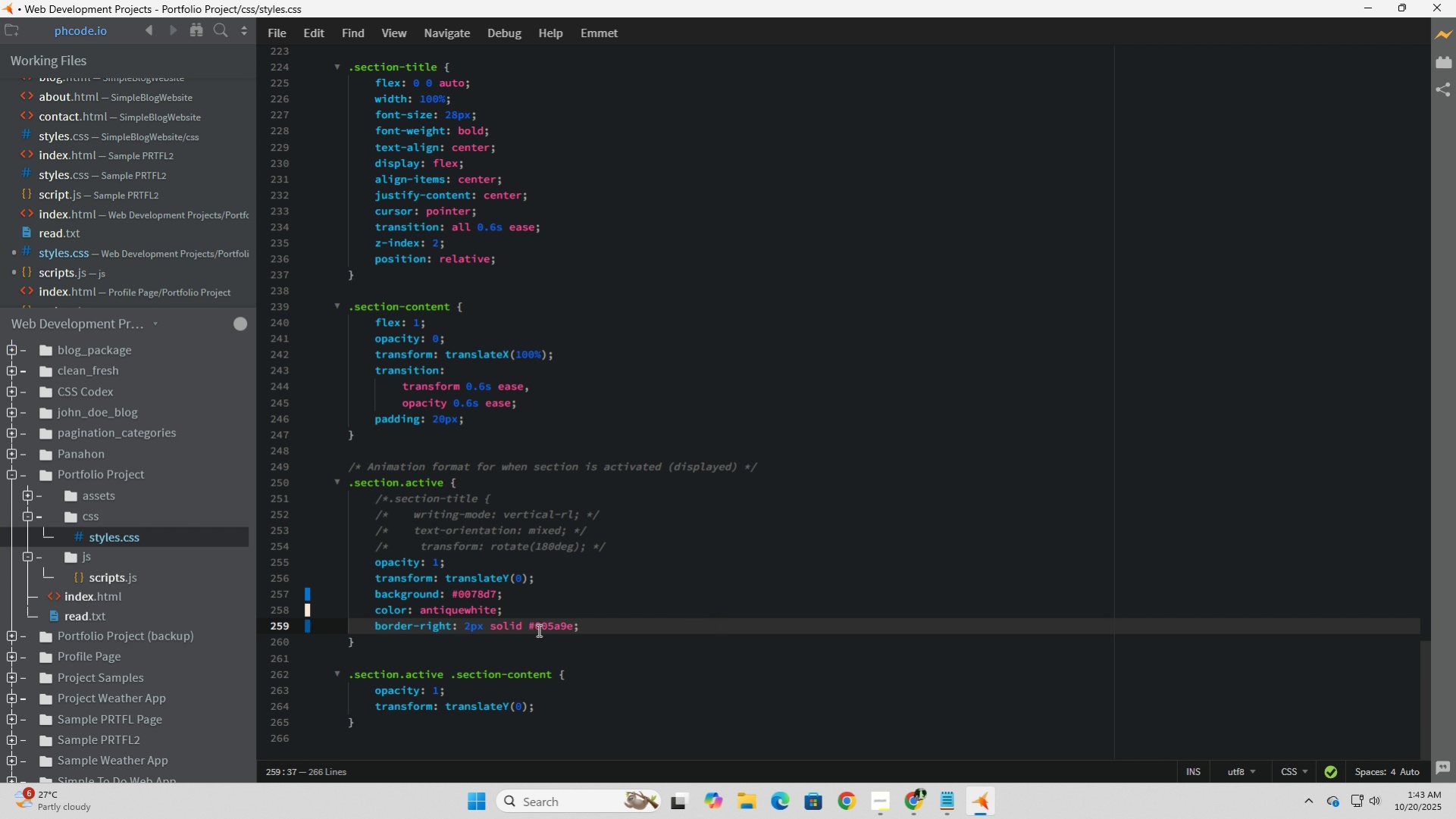 
left_click([626, 626])
 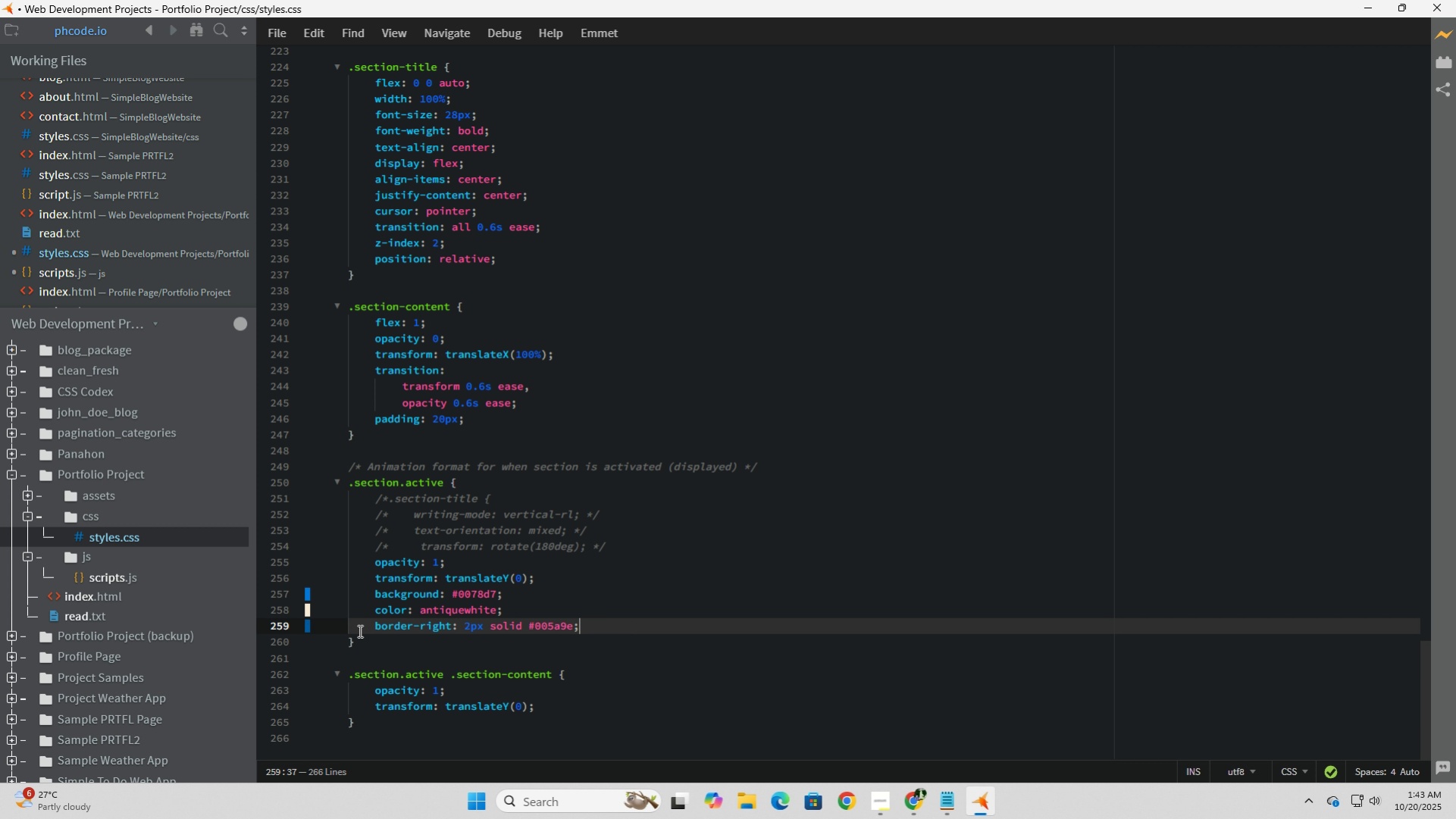 
left_click([350, 627])
 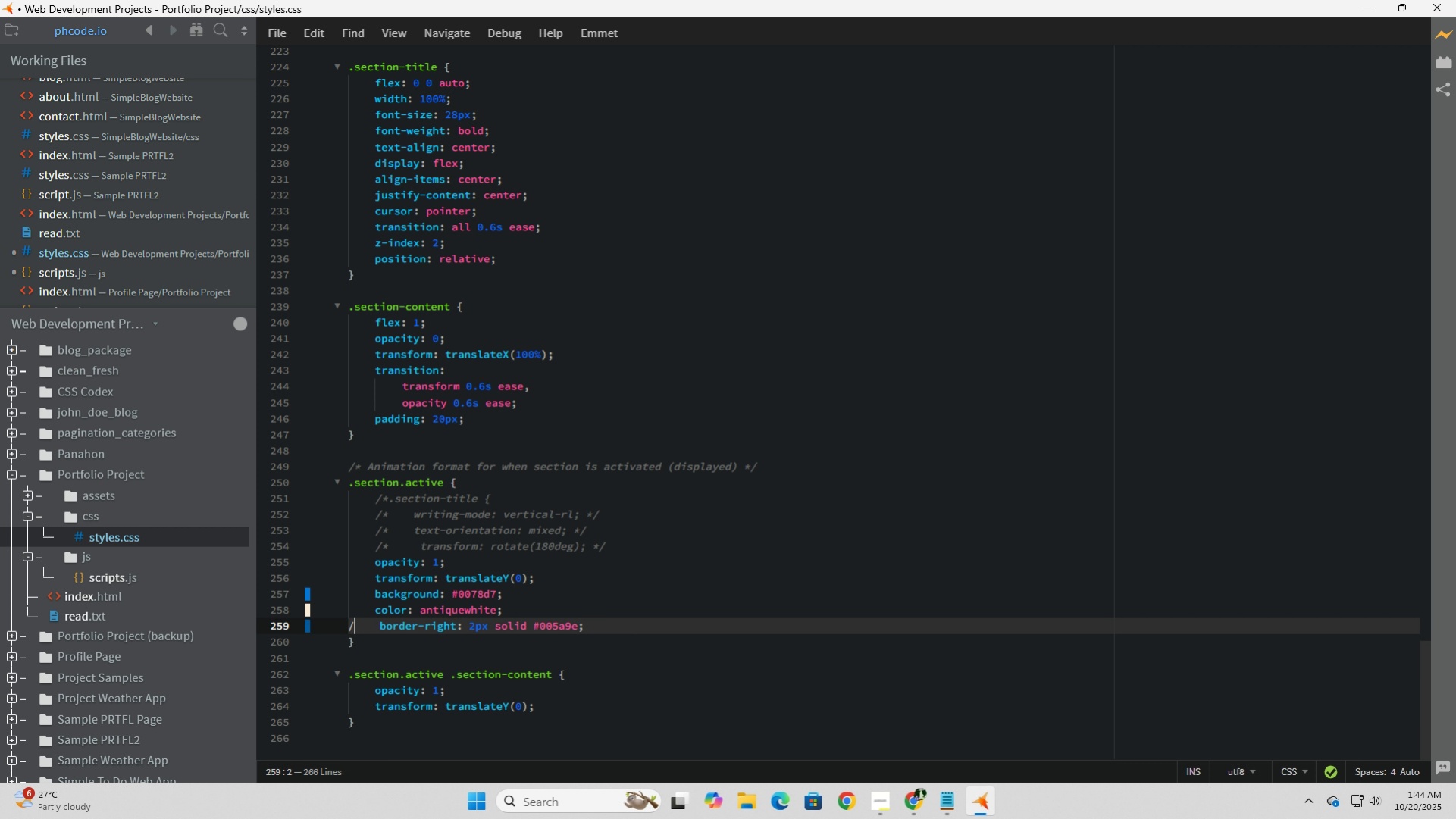 
key(NumpadDivide)
 